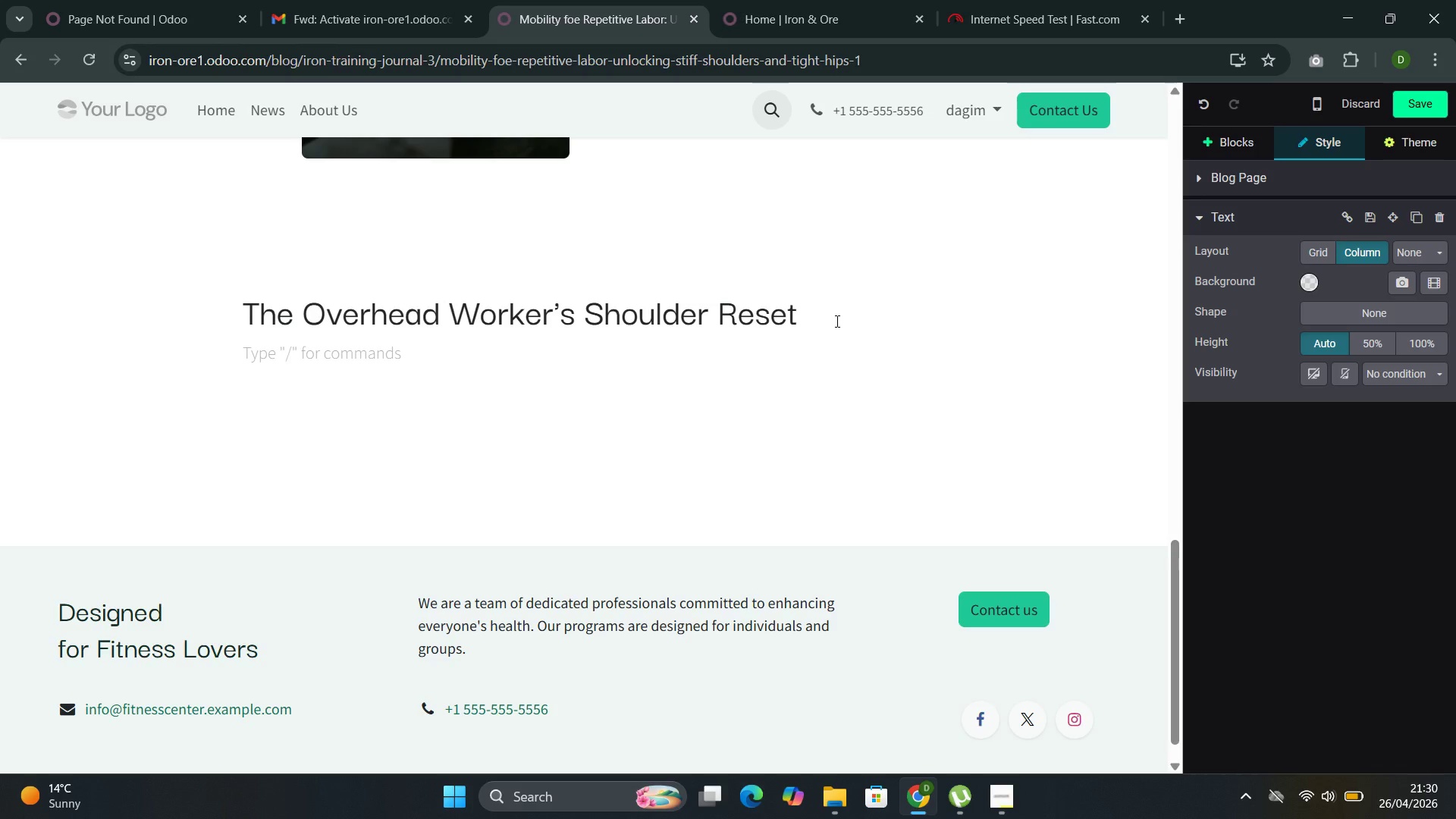 
type(Trades thta require sustained )
 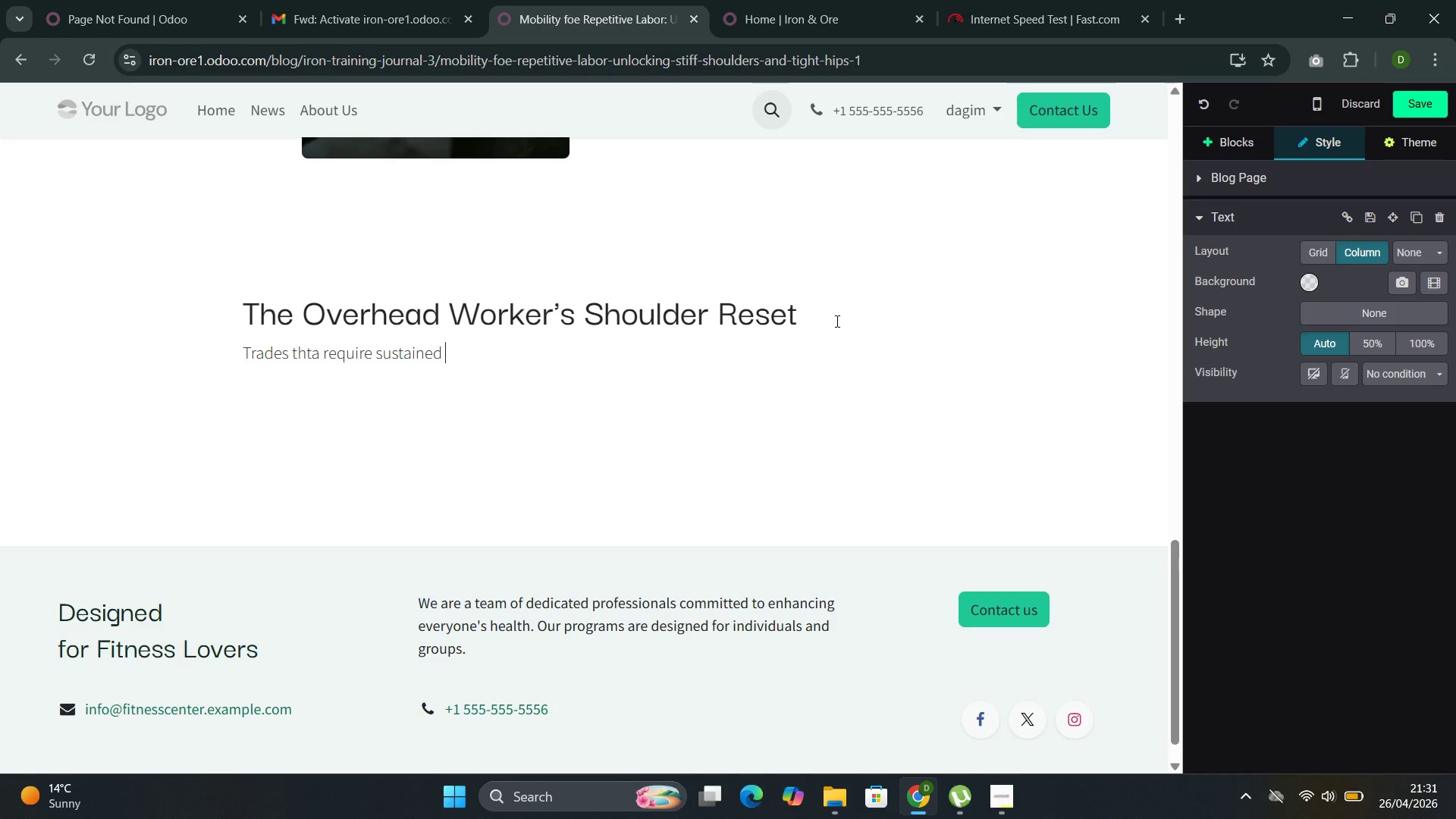 
type(i)
key(Backspace)
type(overhead work-welding )
key(Backspace)
type(, ek)
key(Backspace)
type(lecr)
key(Backspace)
type(trical, painting )
key(Backspace)
type(, drywall finisj)
key(Backspace)
type(h8)
key(Backspace)
type(ing-- crear)
key(Backspace)
type(te a predicat)
 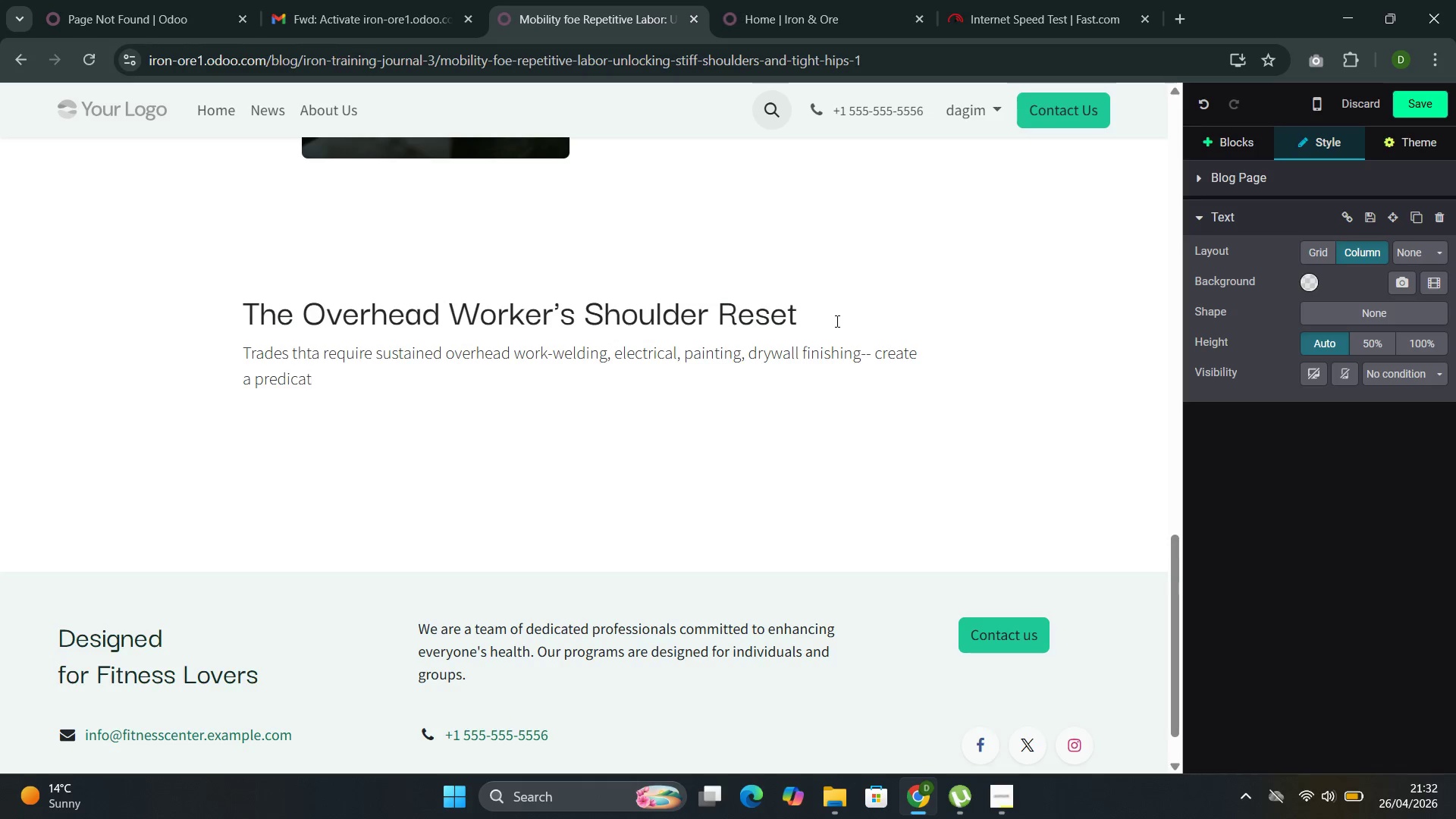 
type(able patterb)
key(Backspace)
type(n: the anterior shulder tightes)
key(Backspace)
type(ns, the thoracic so)
key(Backspace)
type(pine stiffens )
key(Backspace)
type(, and the rotator )
 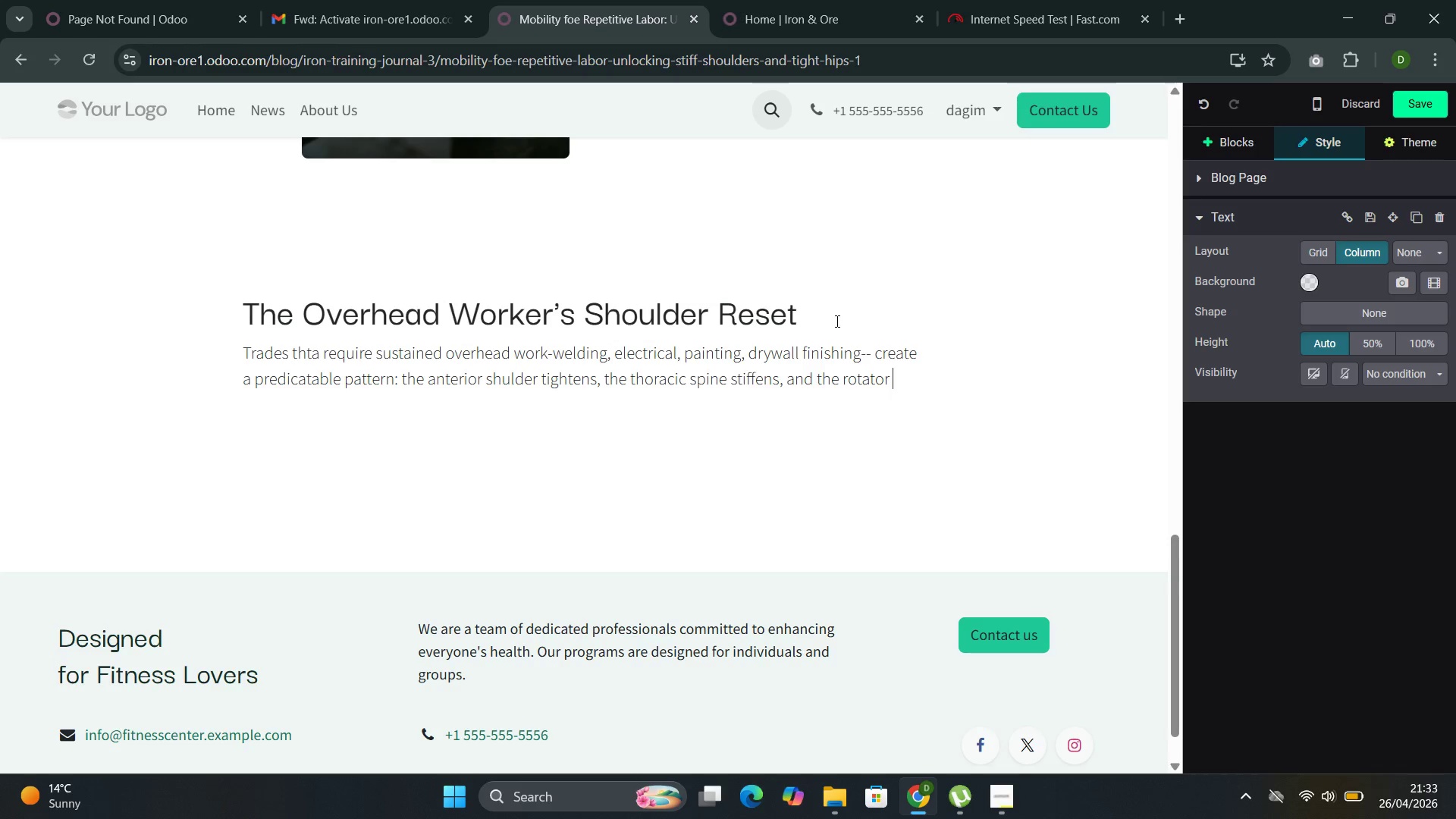 
wait(5.75)
 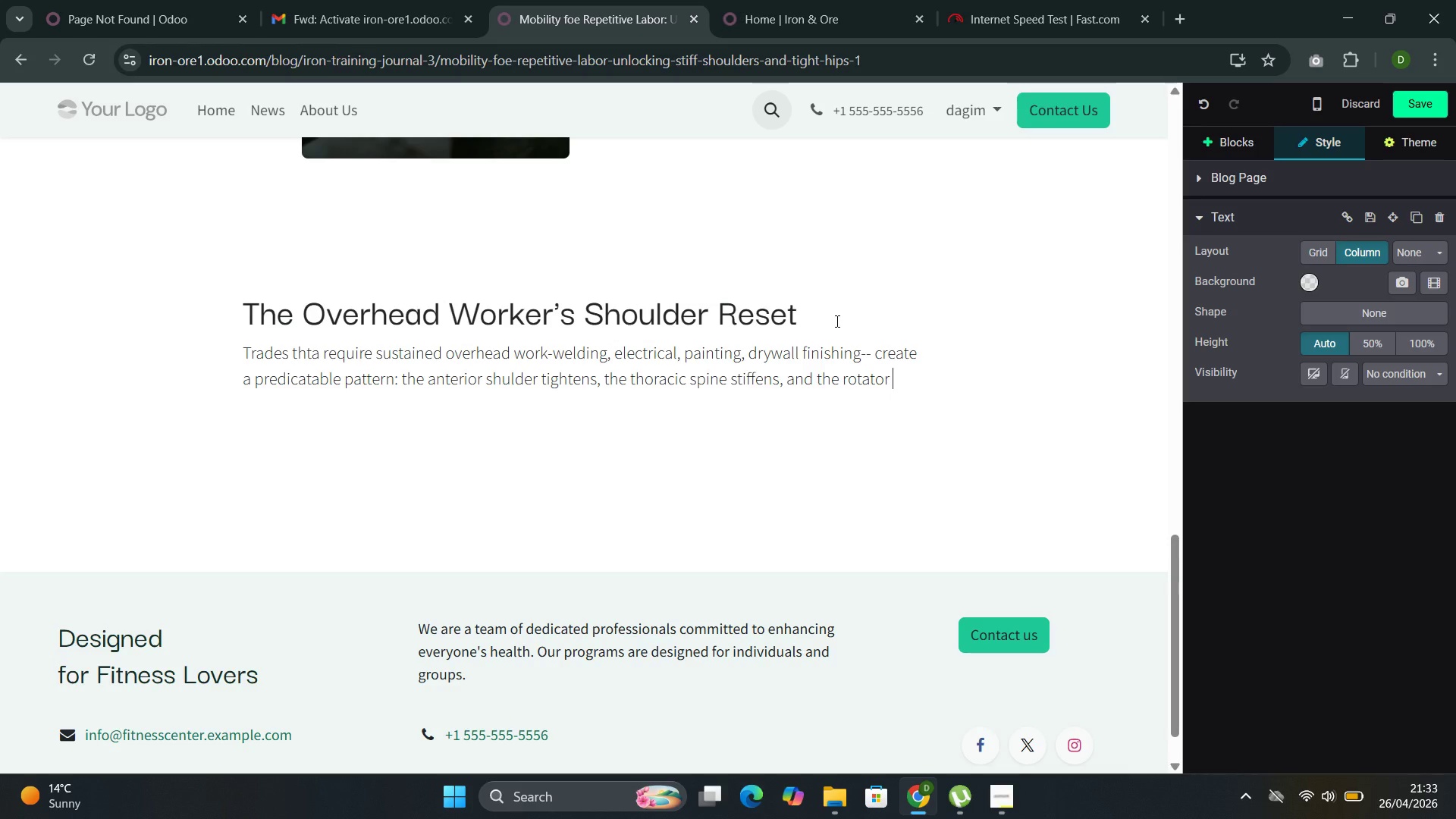 
type(cud)
key(Backspace)
type(ff works from a compromised position. Over time, this leads to impingement, tendinopathy, and the kind of chronuc pain that workers learn to accept as normal.)
 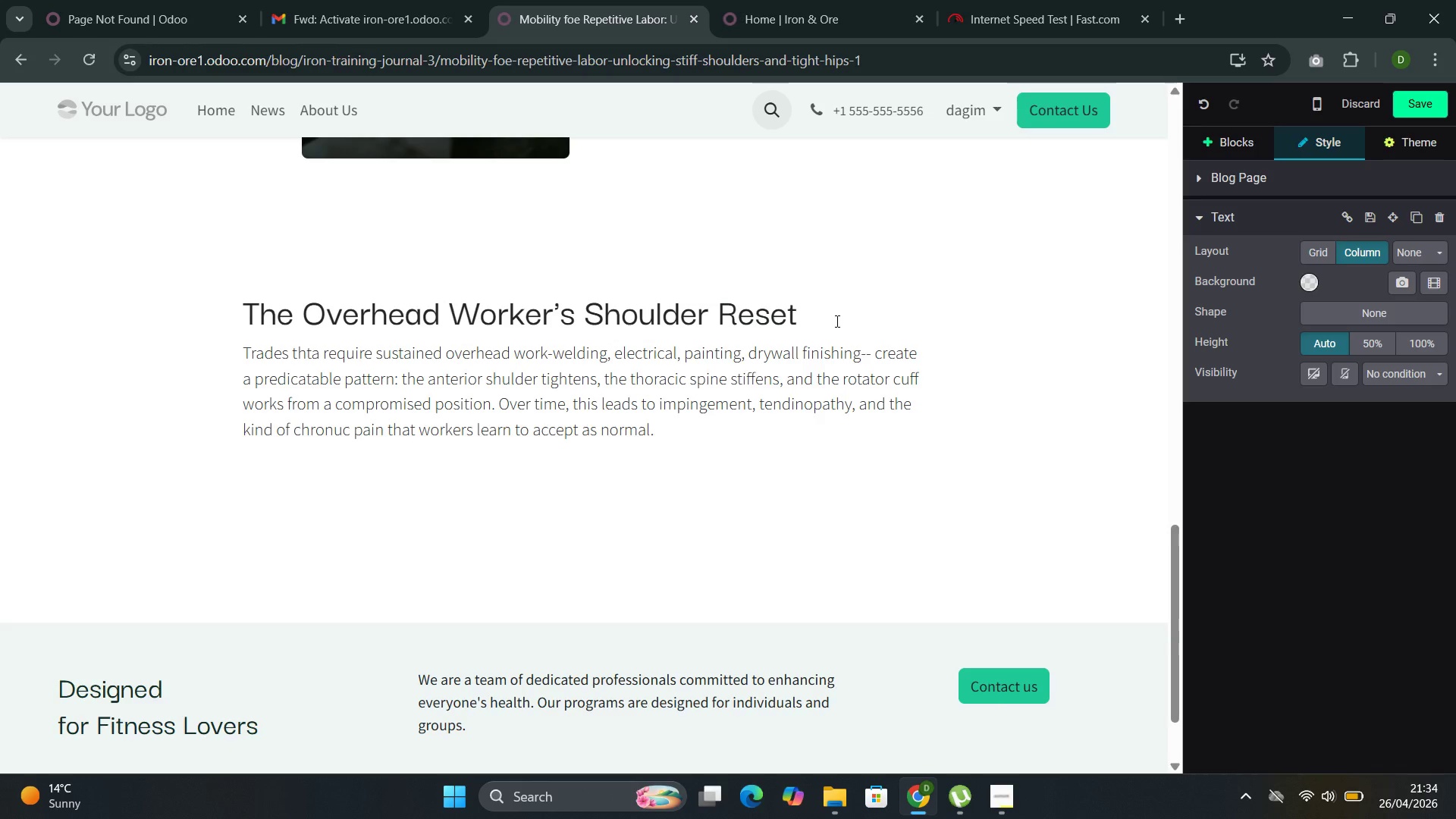 
key(Enter)
 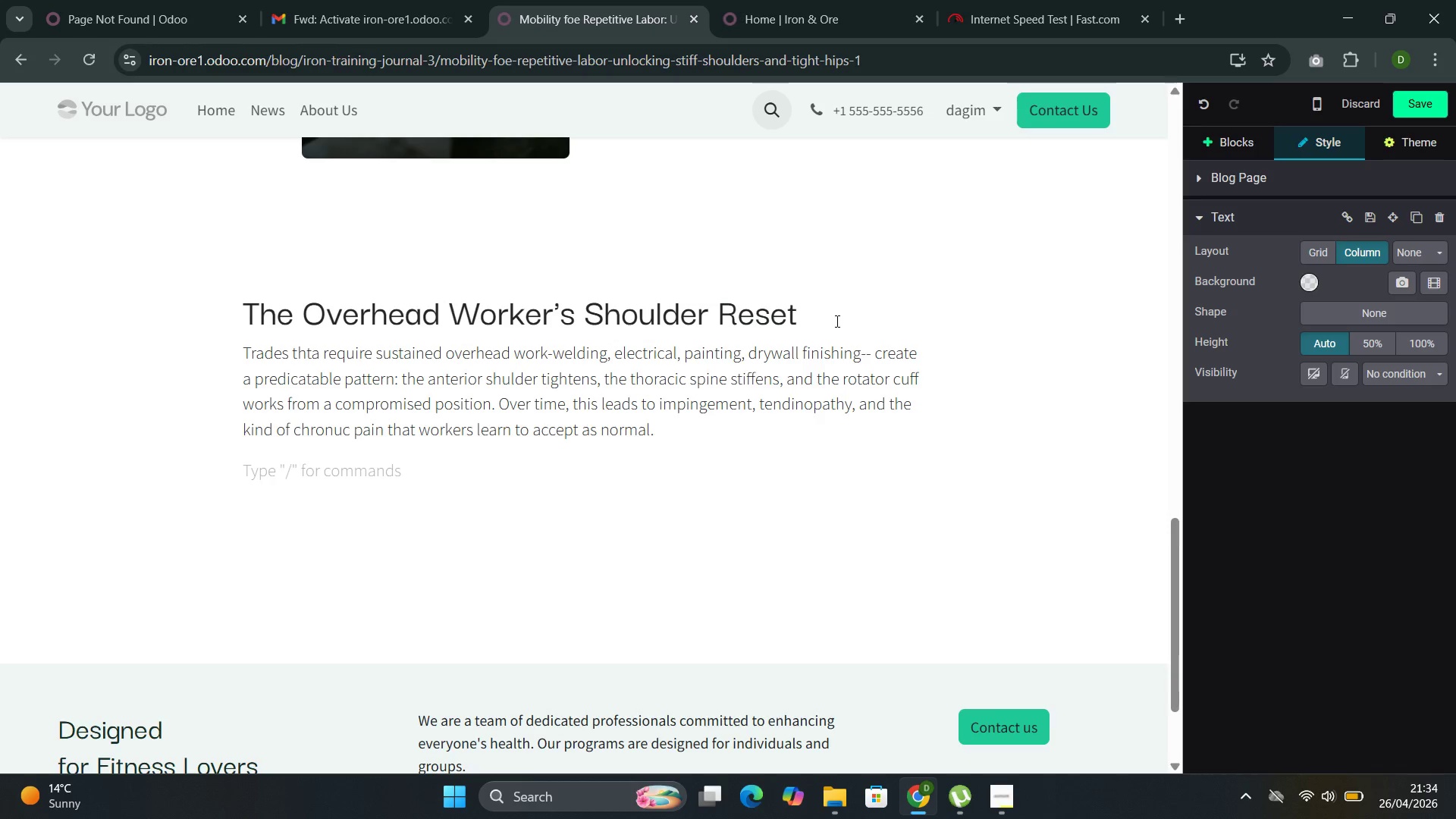 
type(It isn;)
key(Backspace)
type('t normal )
key(Backspace)
type(. It's preventable )
 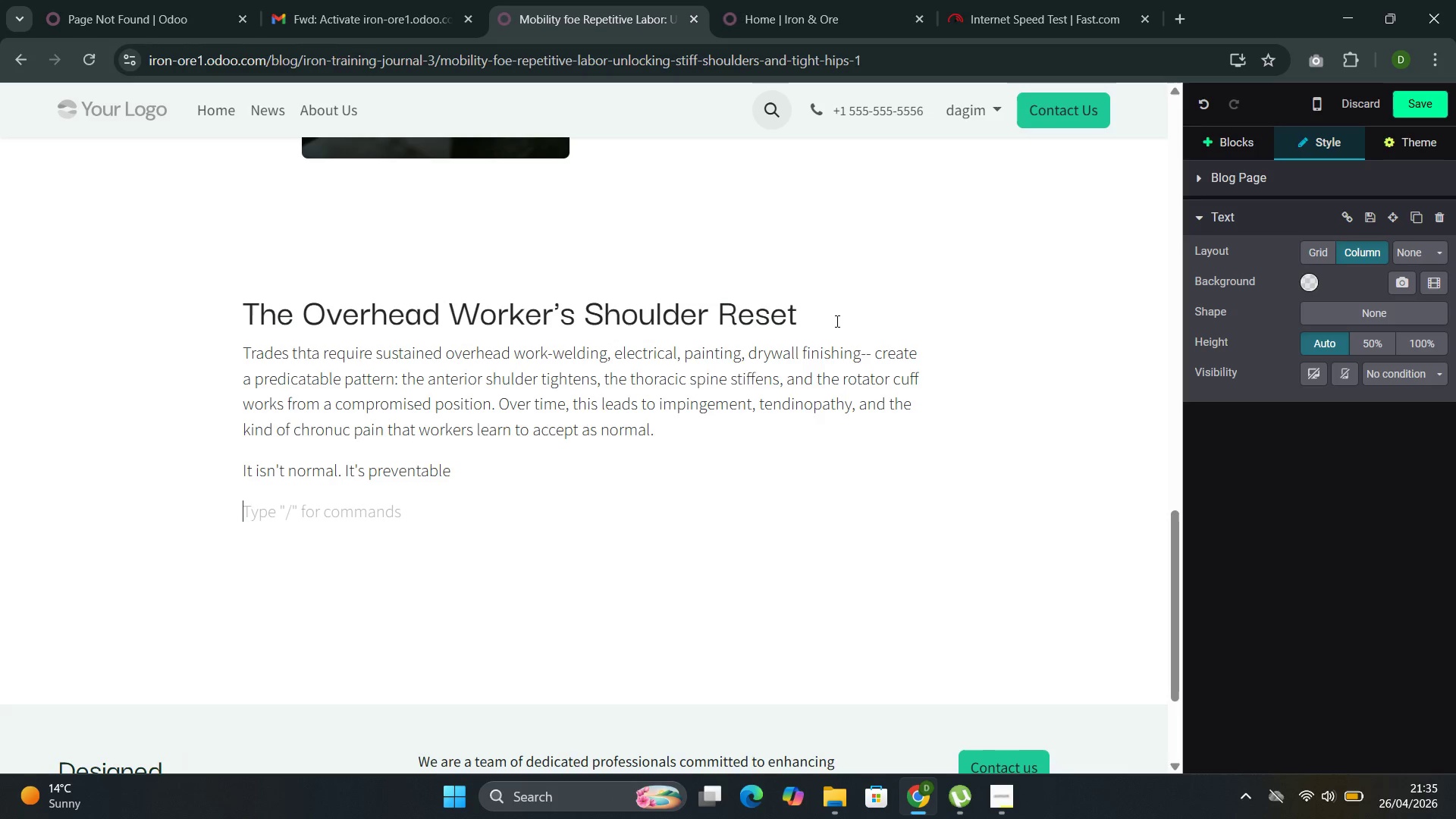 
 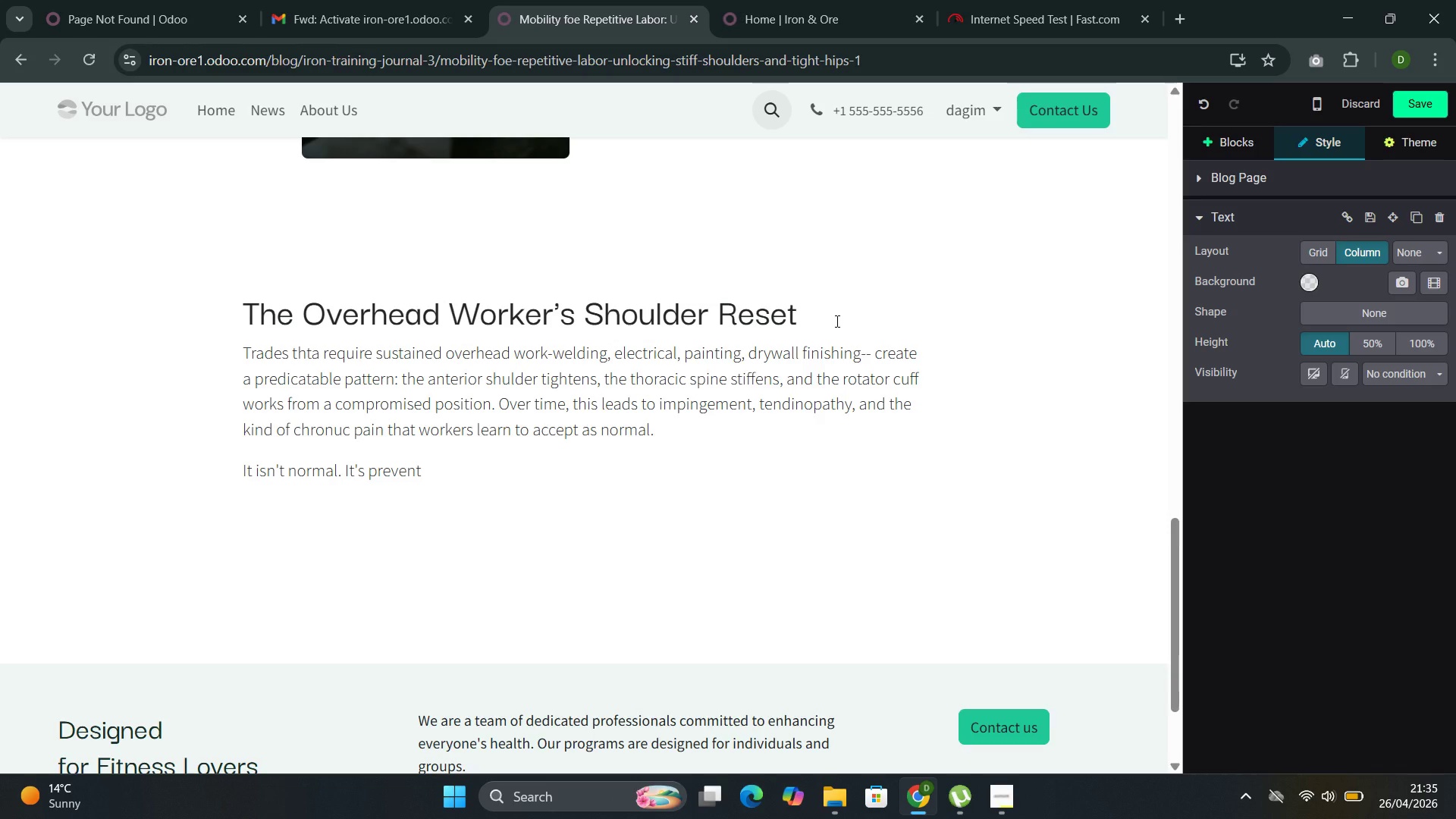 
key(Enter)
 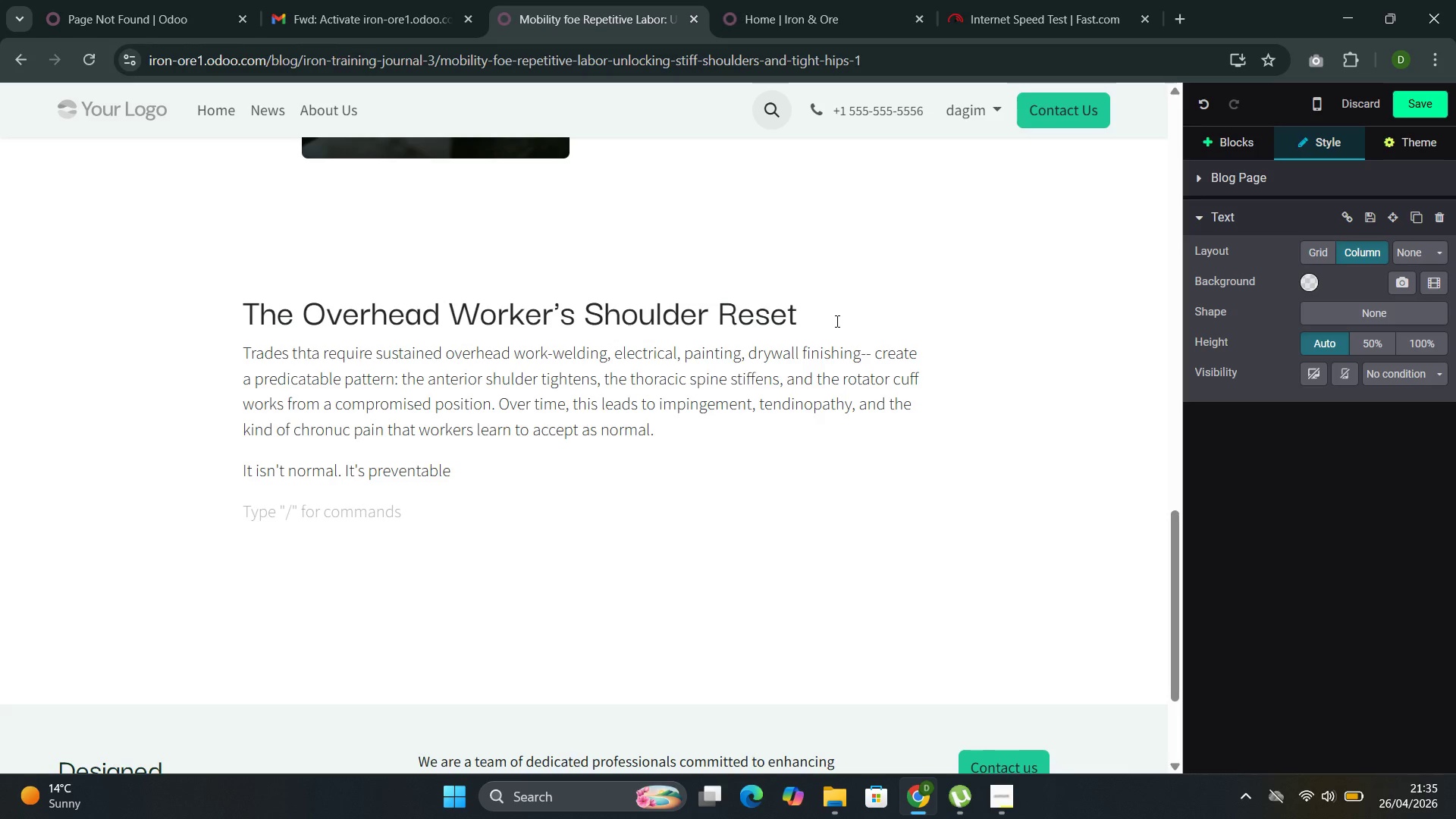 
key(Shift+E)
 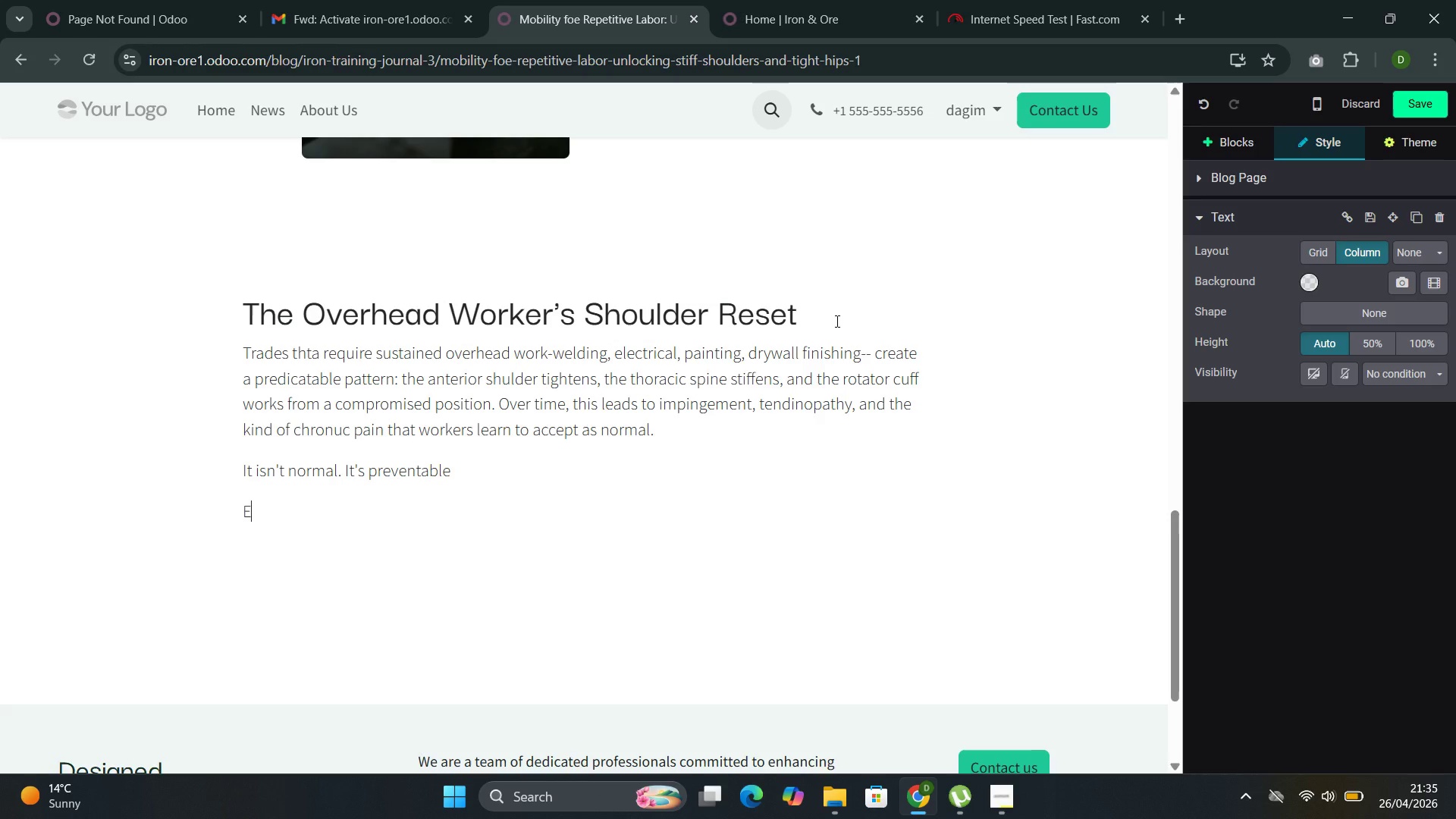 
wait(9.28)
 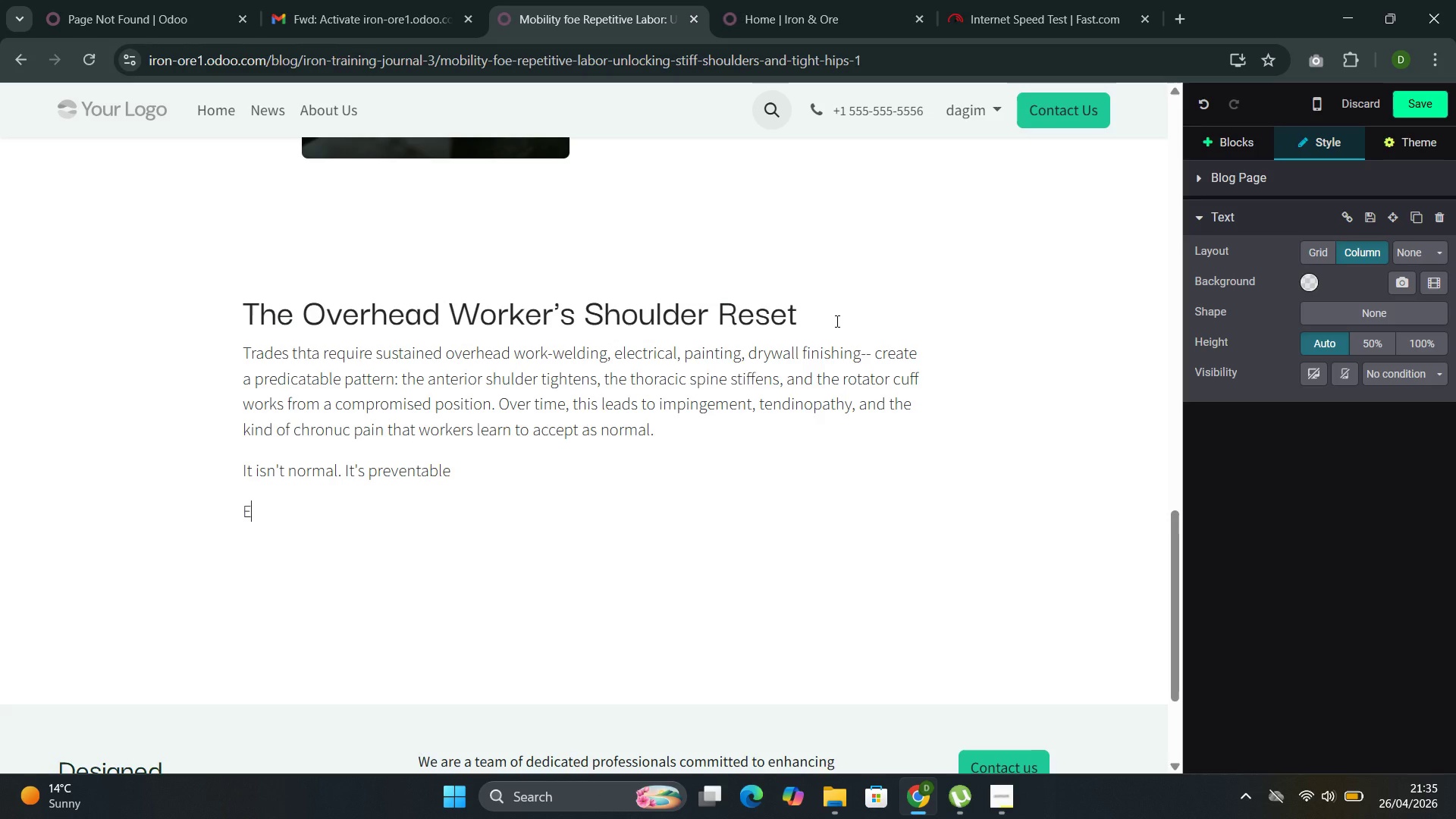 
left_click_drag(start_coordinate=[309, 504], to_coordinate=[239, 507])
 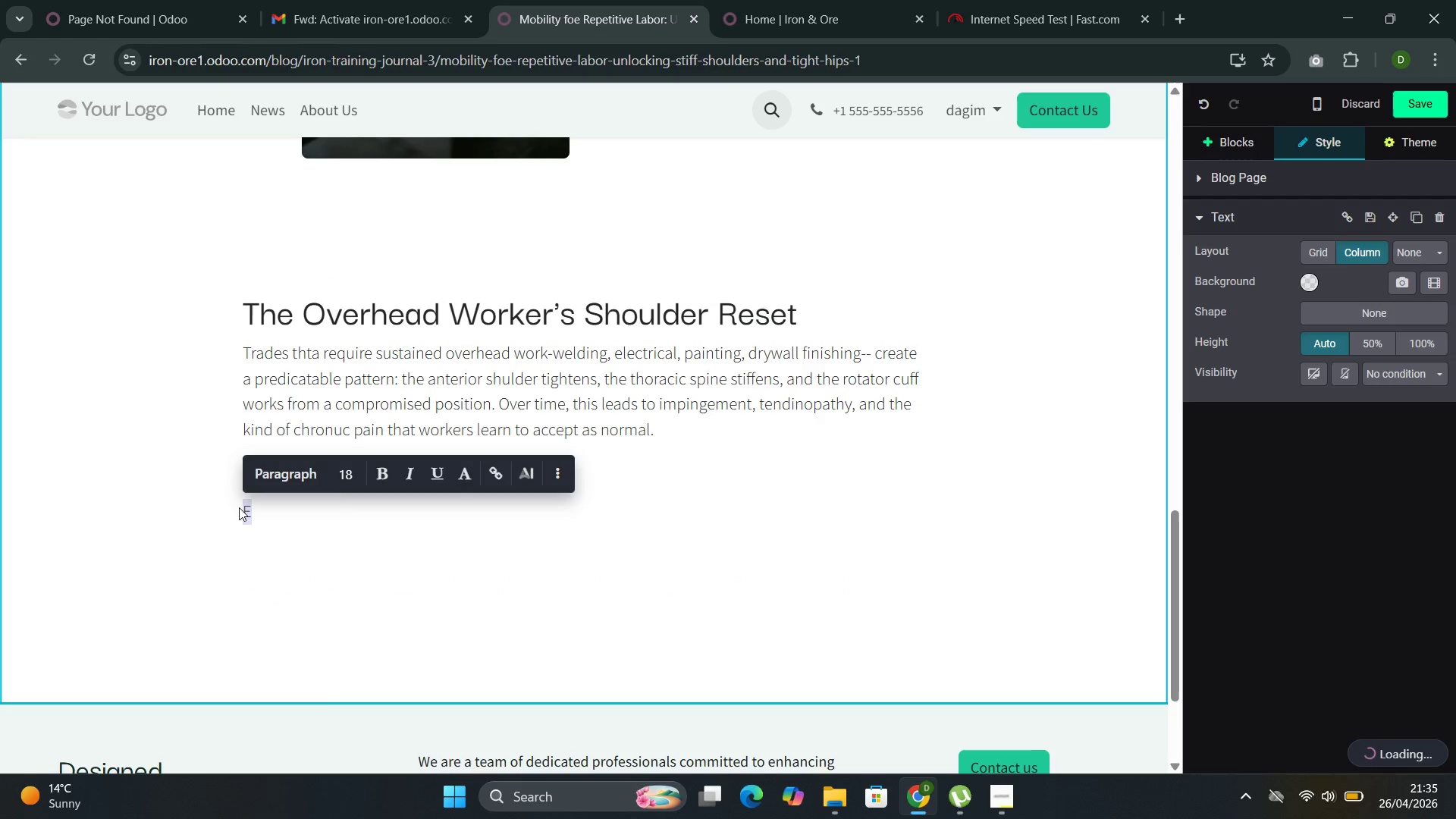 
key(Backspace)
 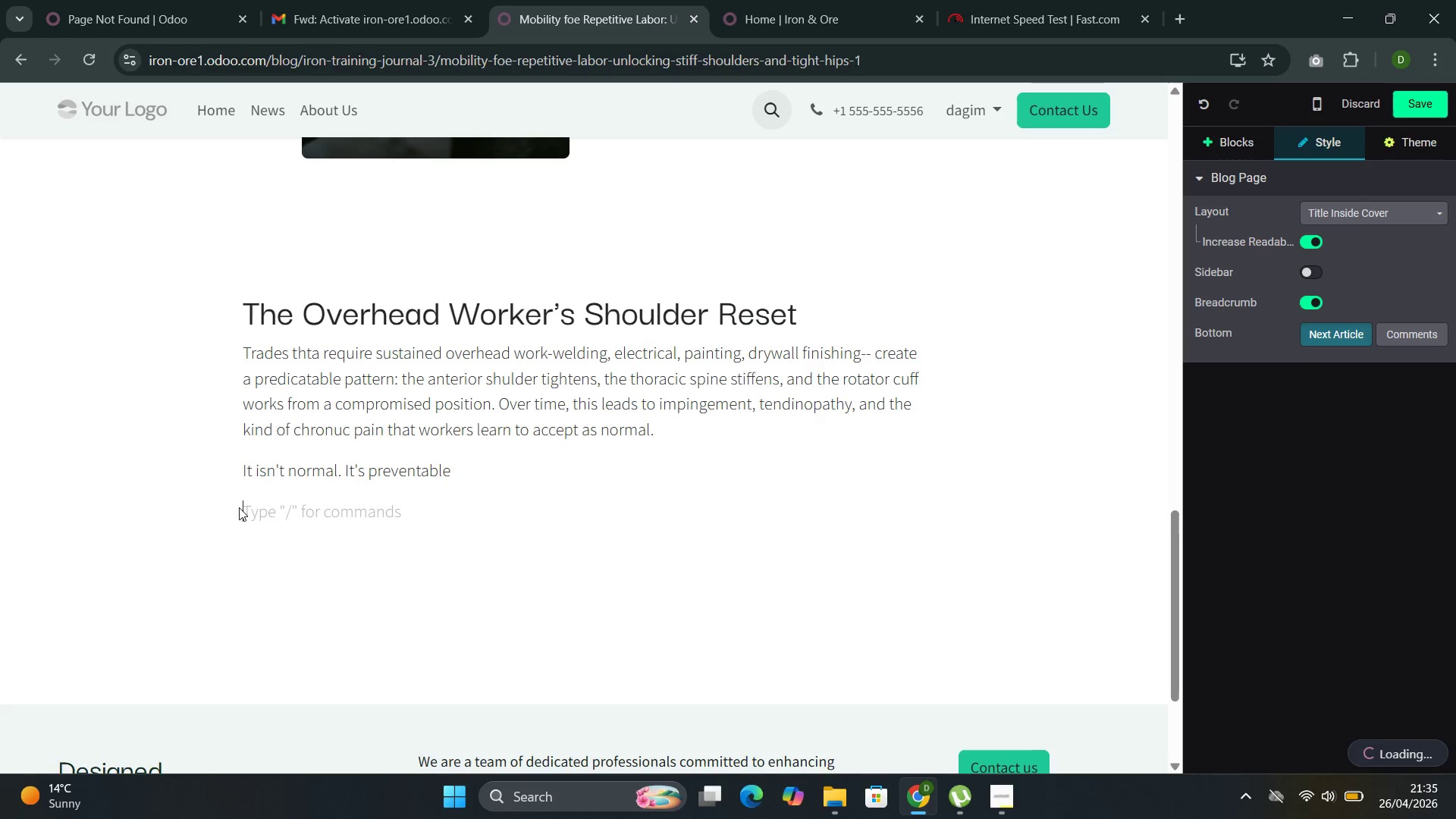 
key(Slash)
 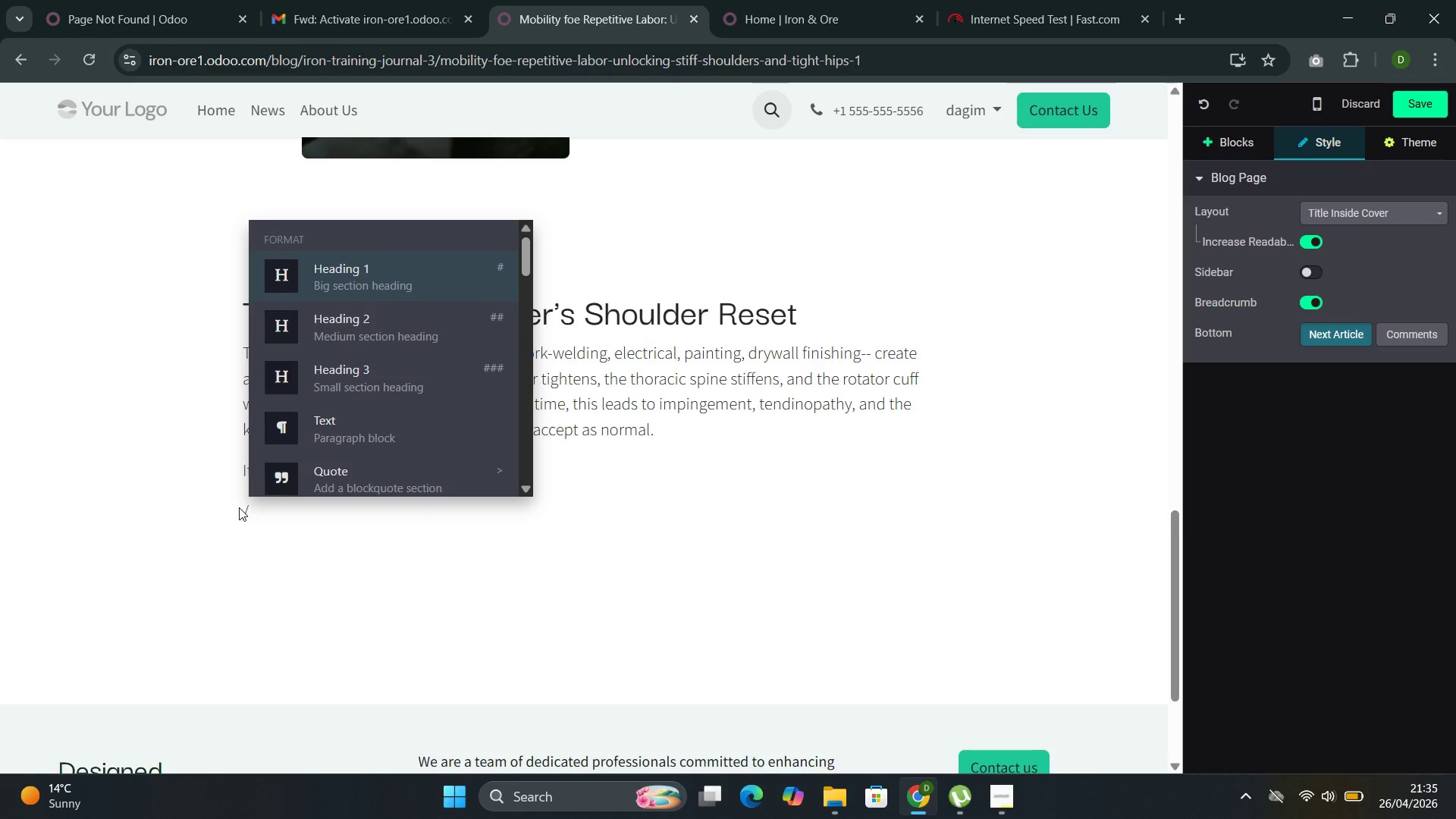 
key(ArrowDown)
 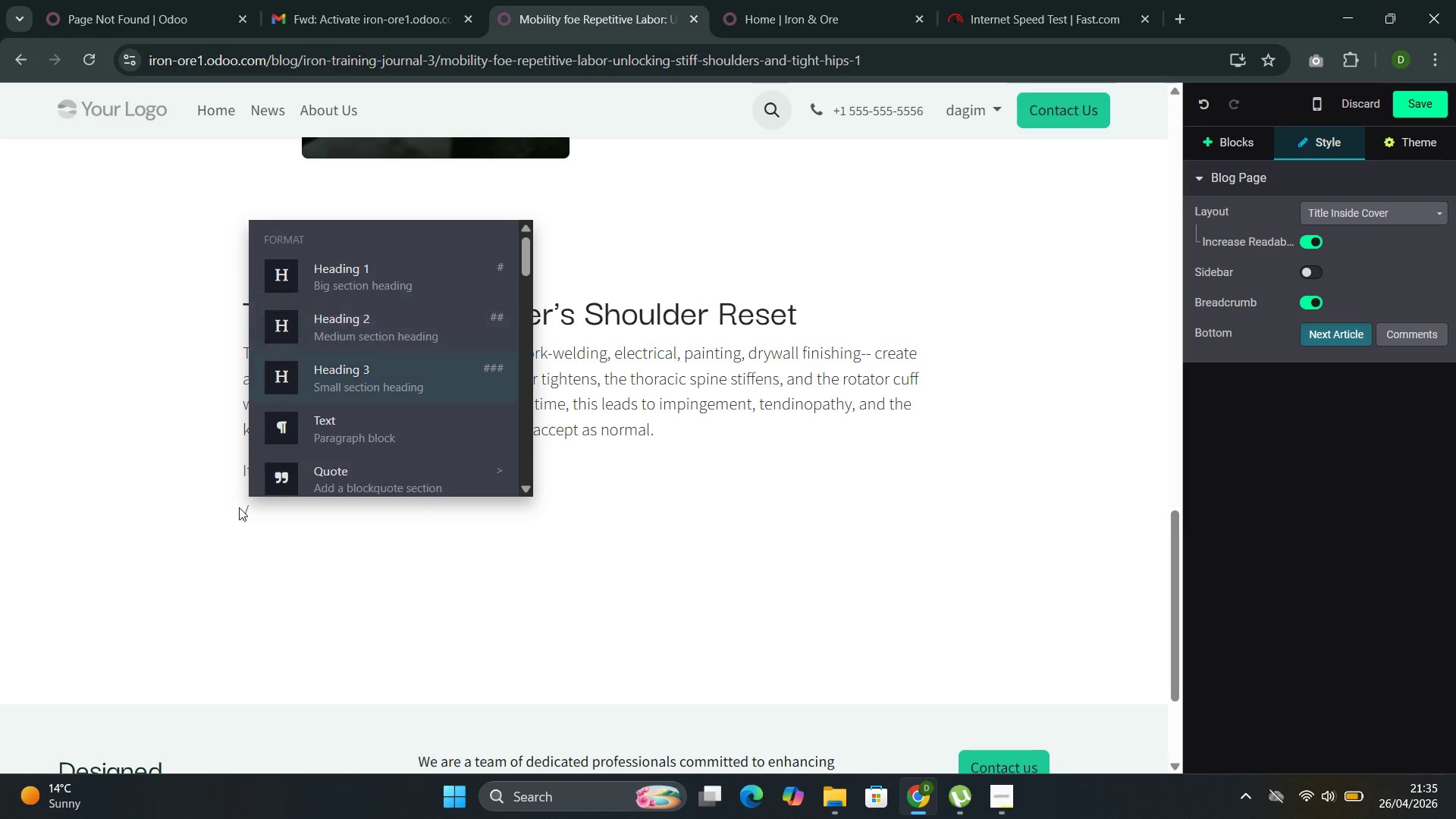 
key(ArrowDown)
 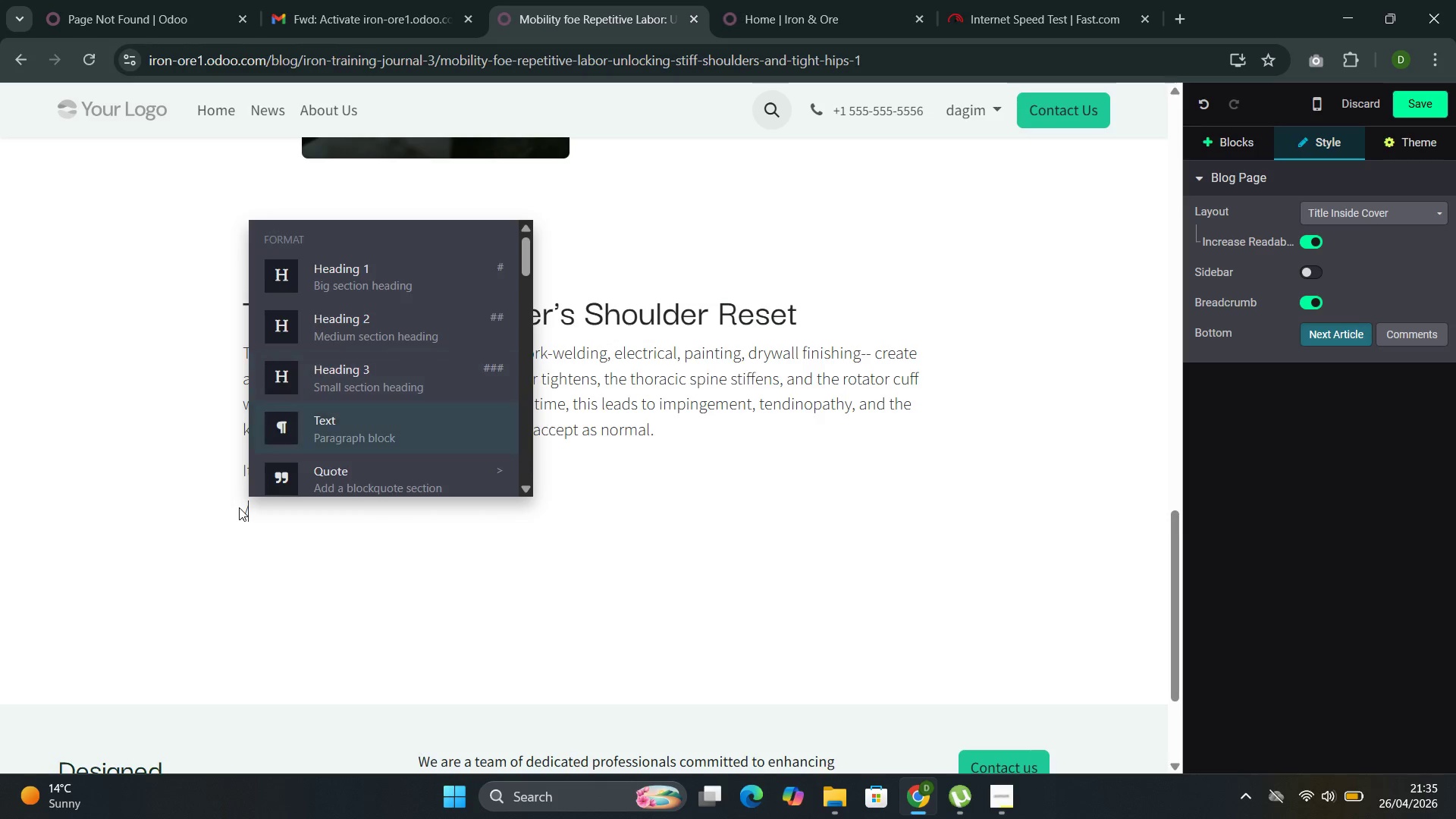 
key(ArrowDown)
 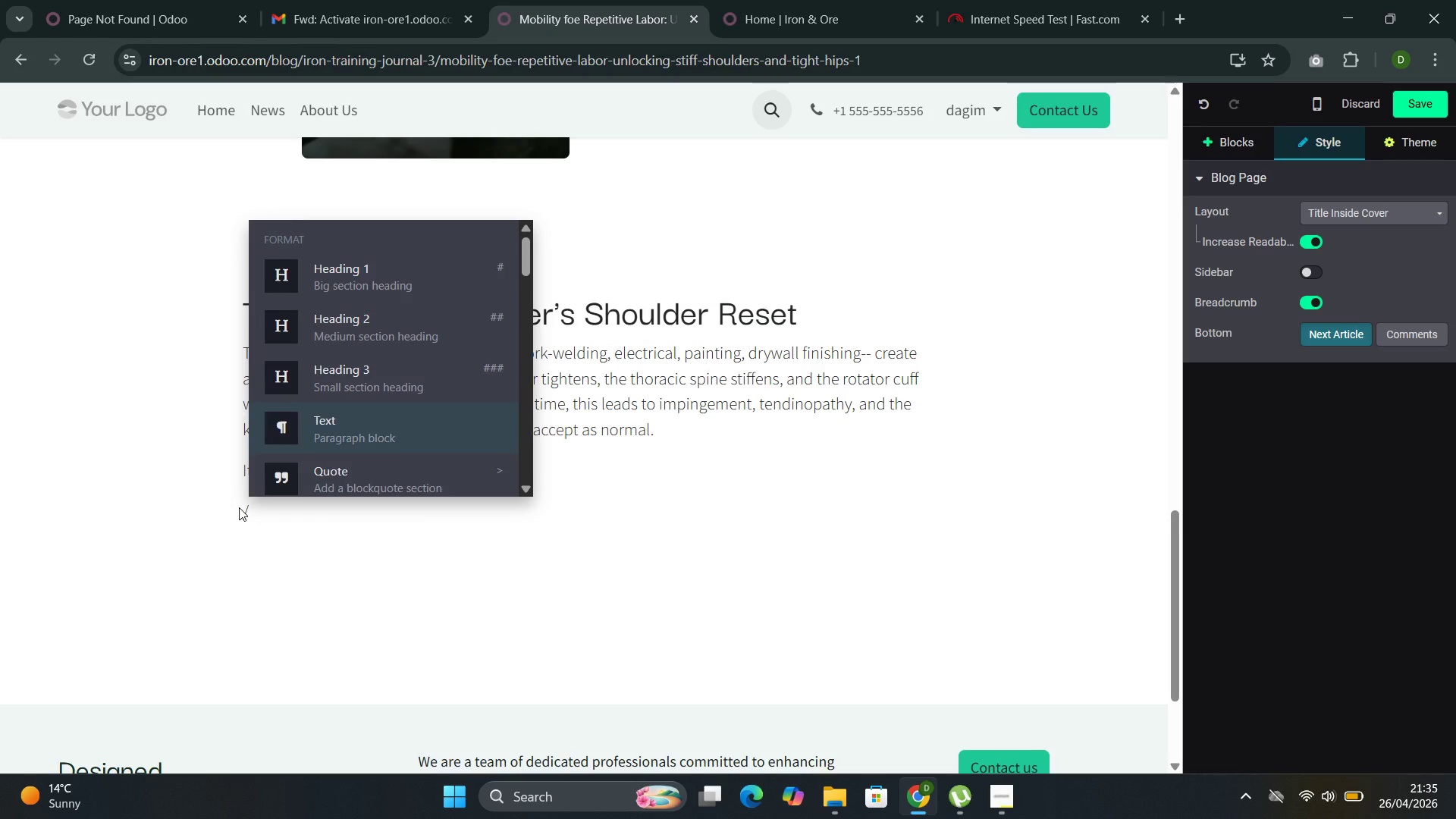 
key(ArrowDown)
 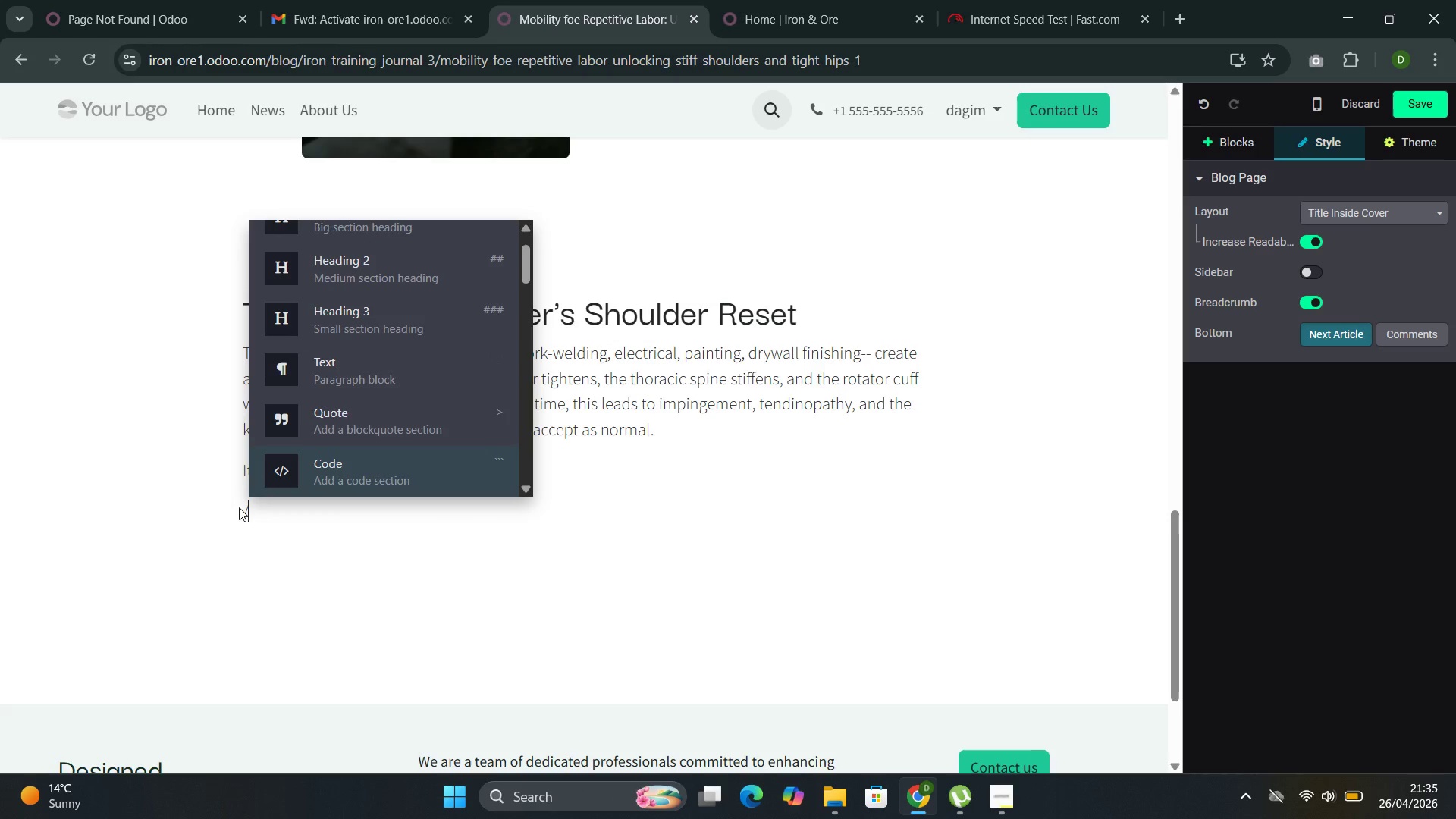 
key(ArrowDown)
 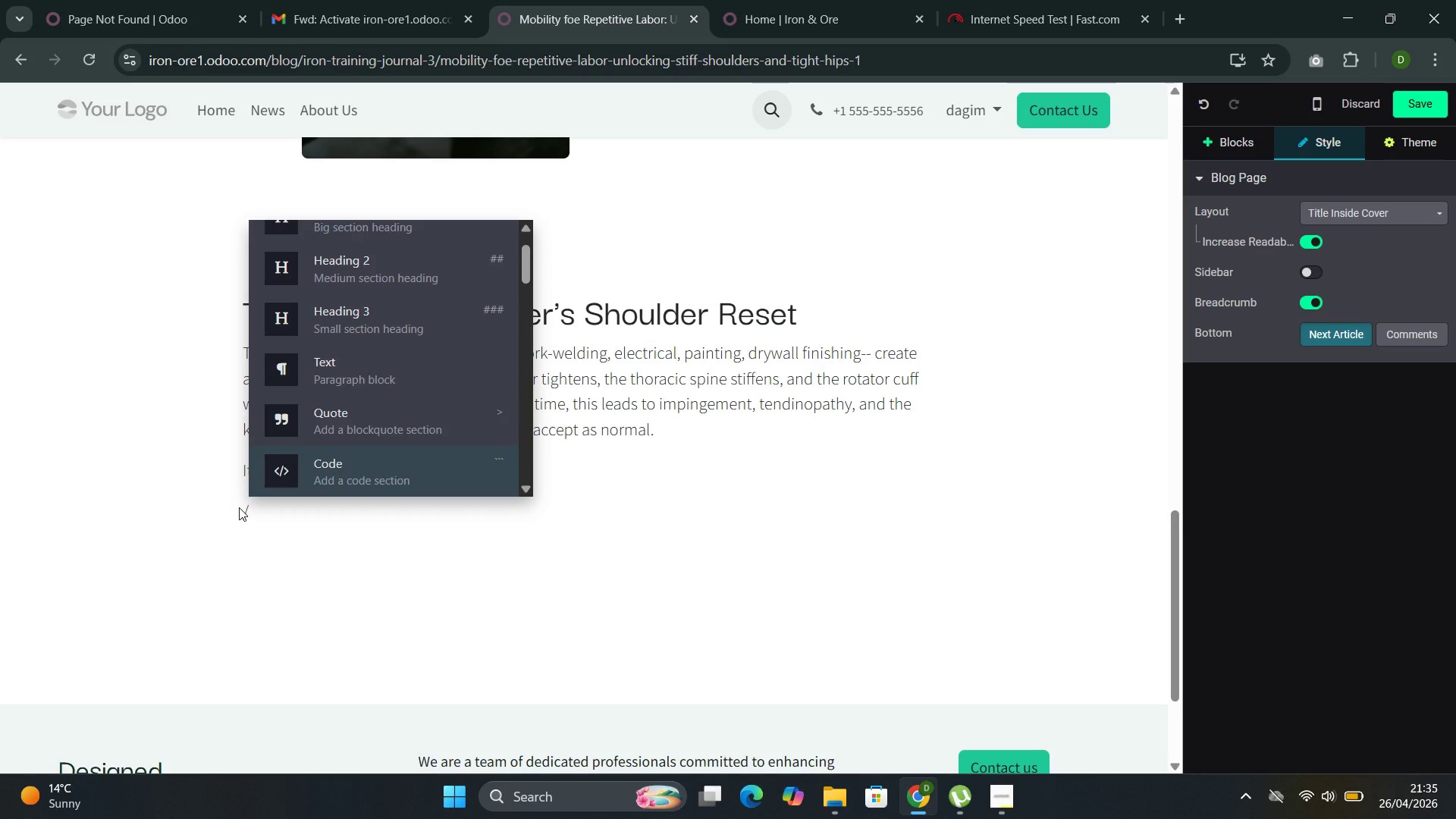 
key(ArrowDown)
 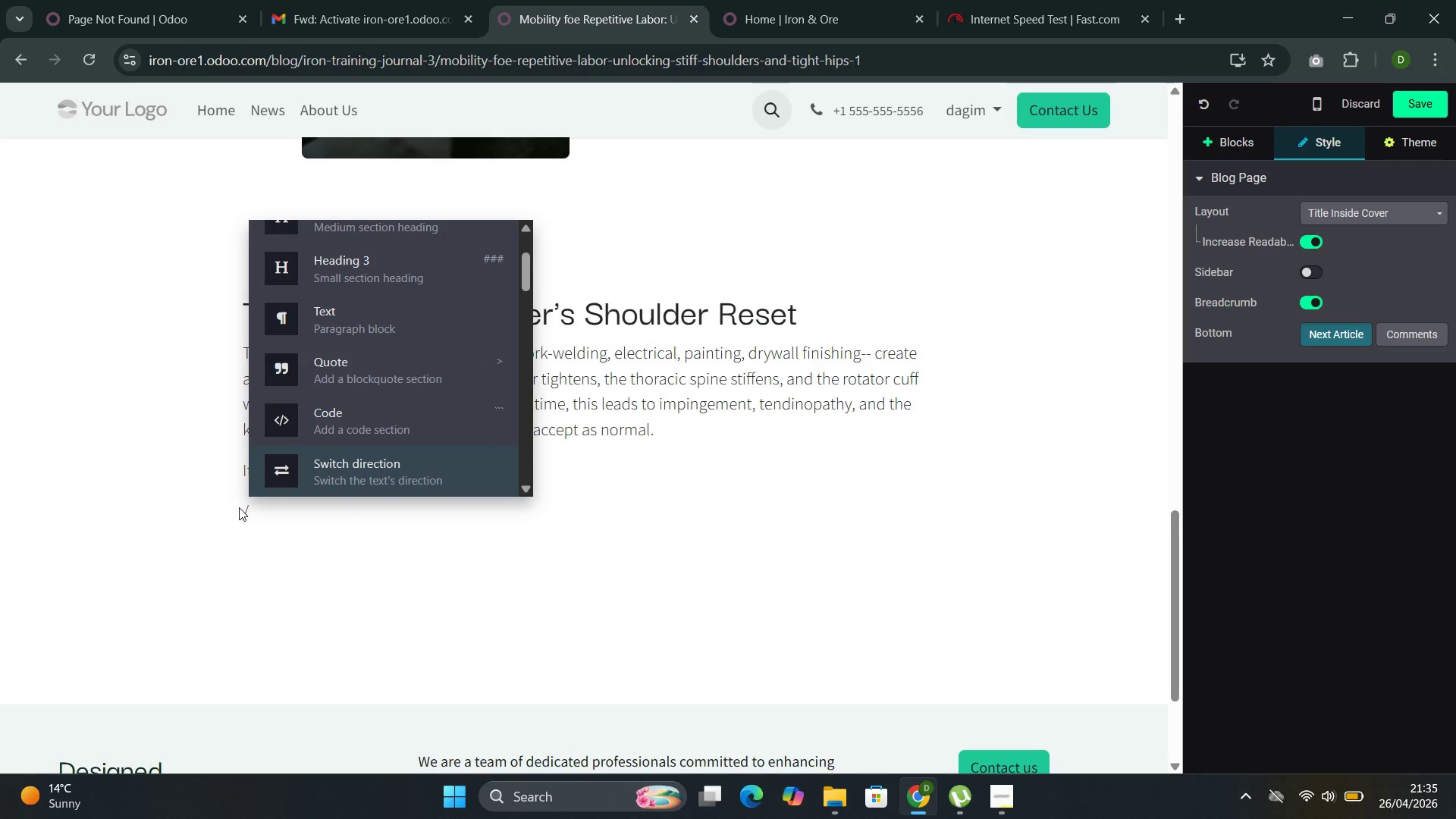 
key(ArrowDown)
 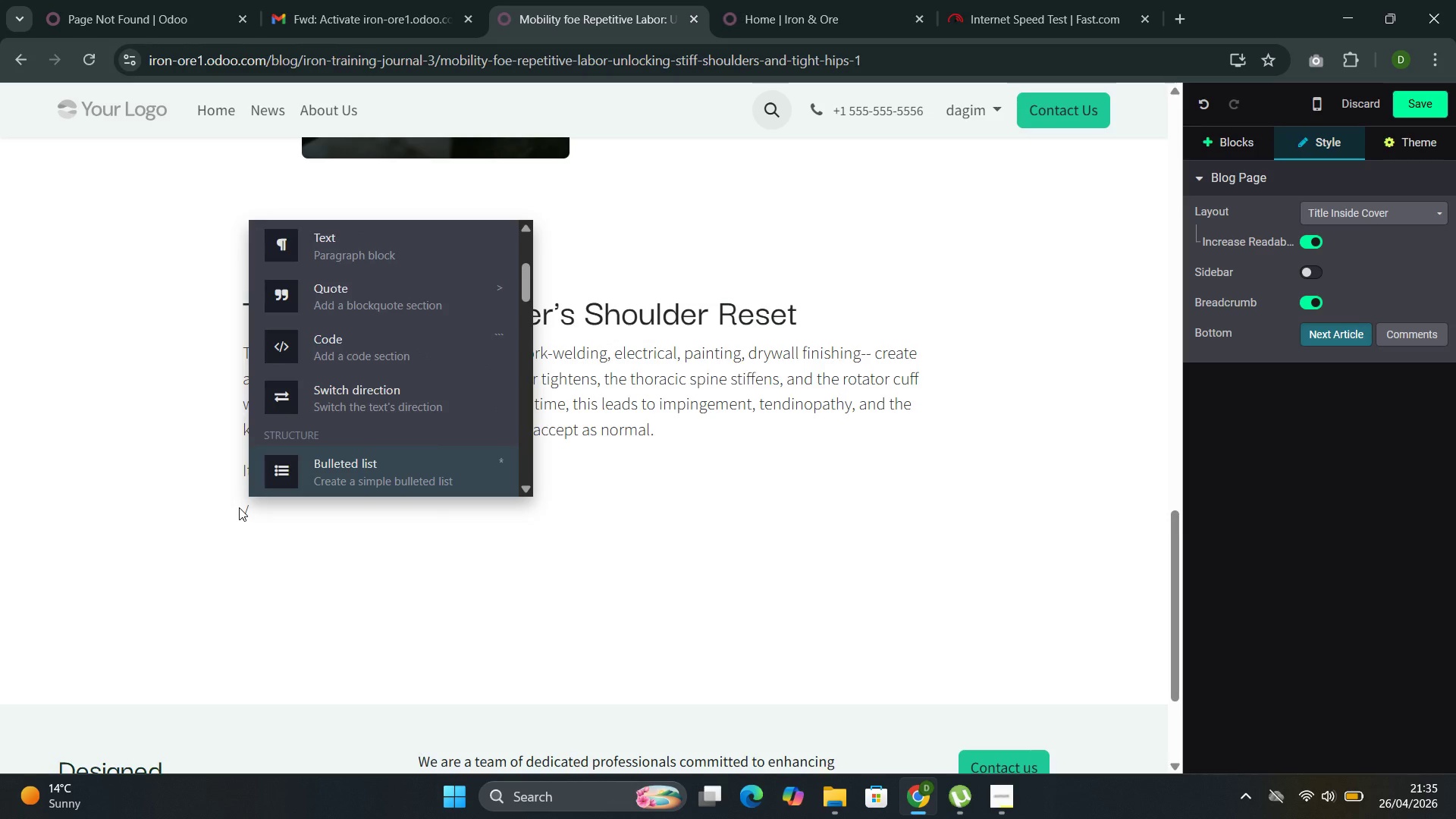 
wait(5.22)
 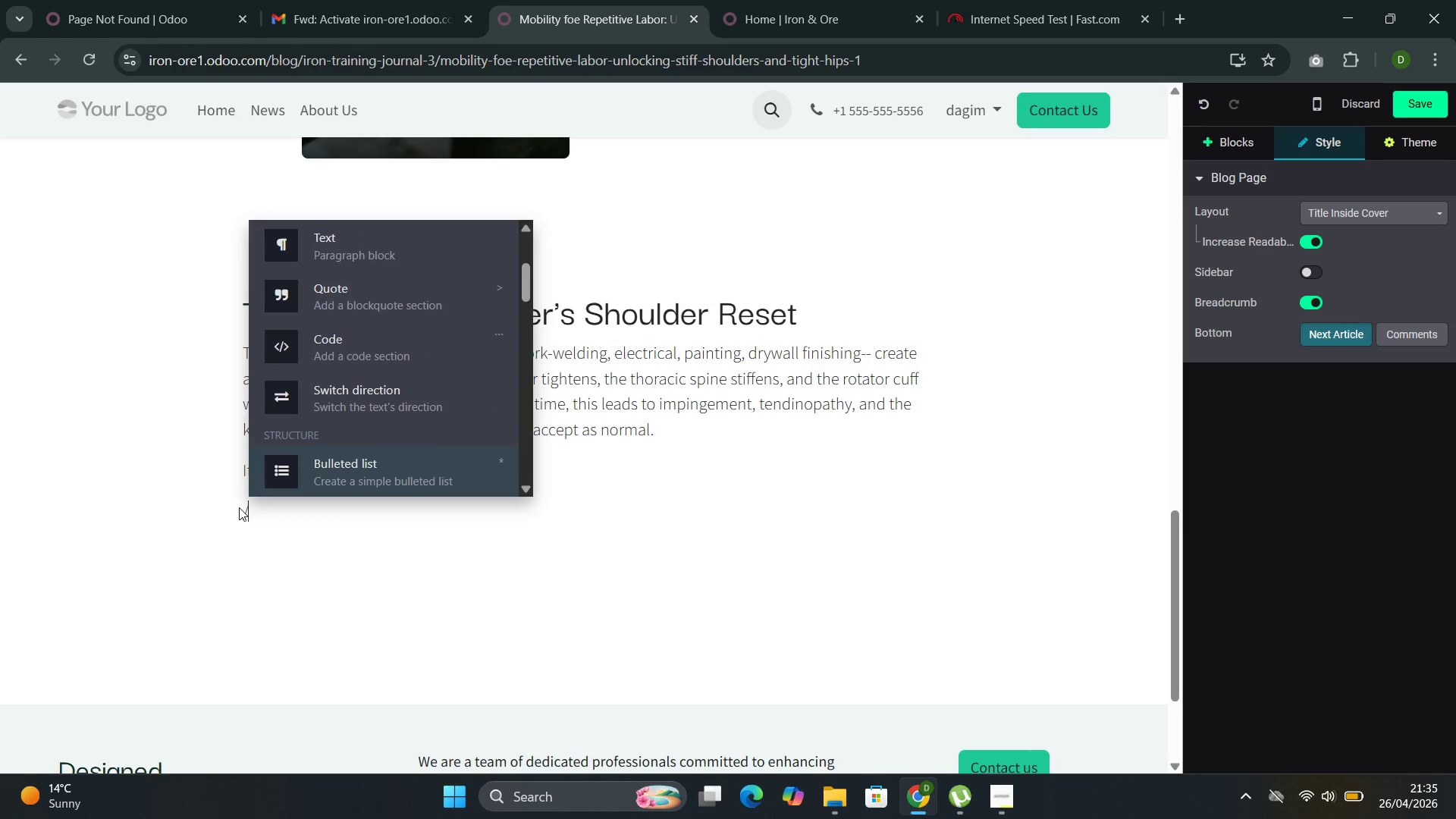 
key(ArrowDown)
 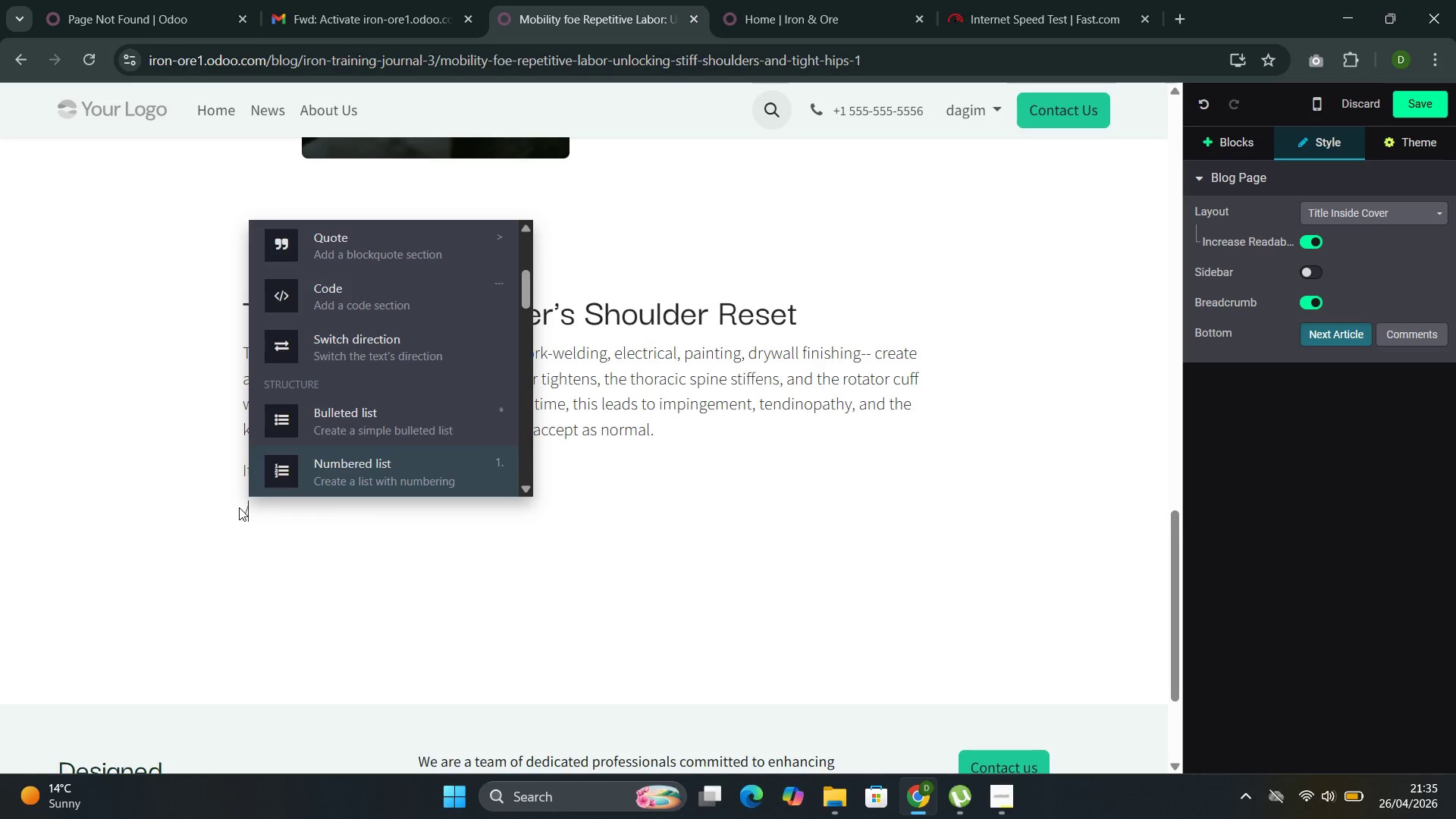 
key(ArrowDown)
 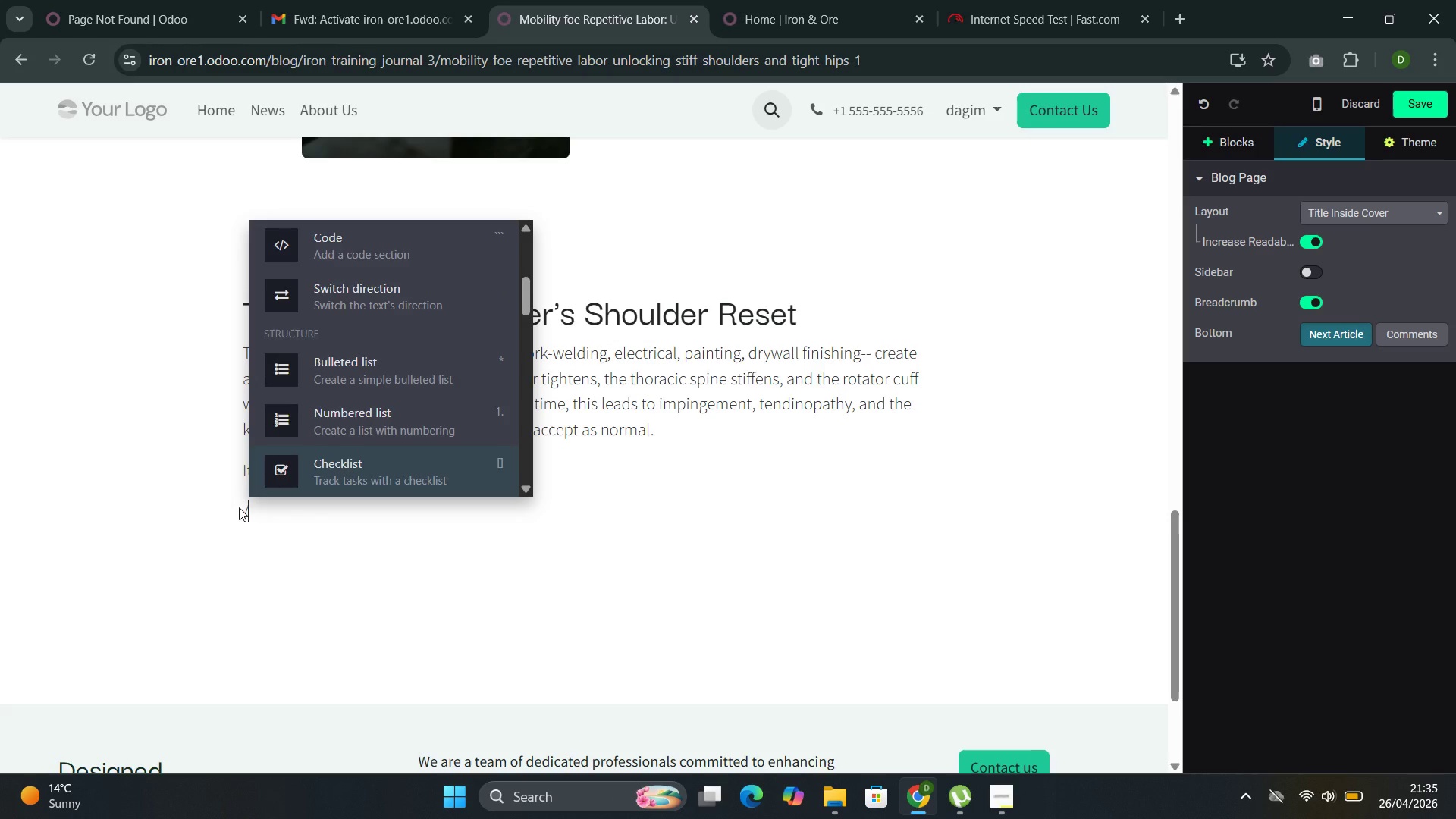 
key(ArrowDown)
 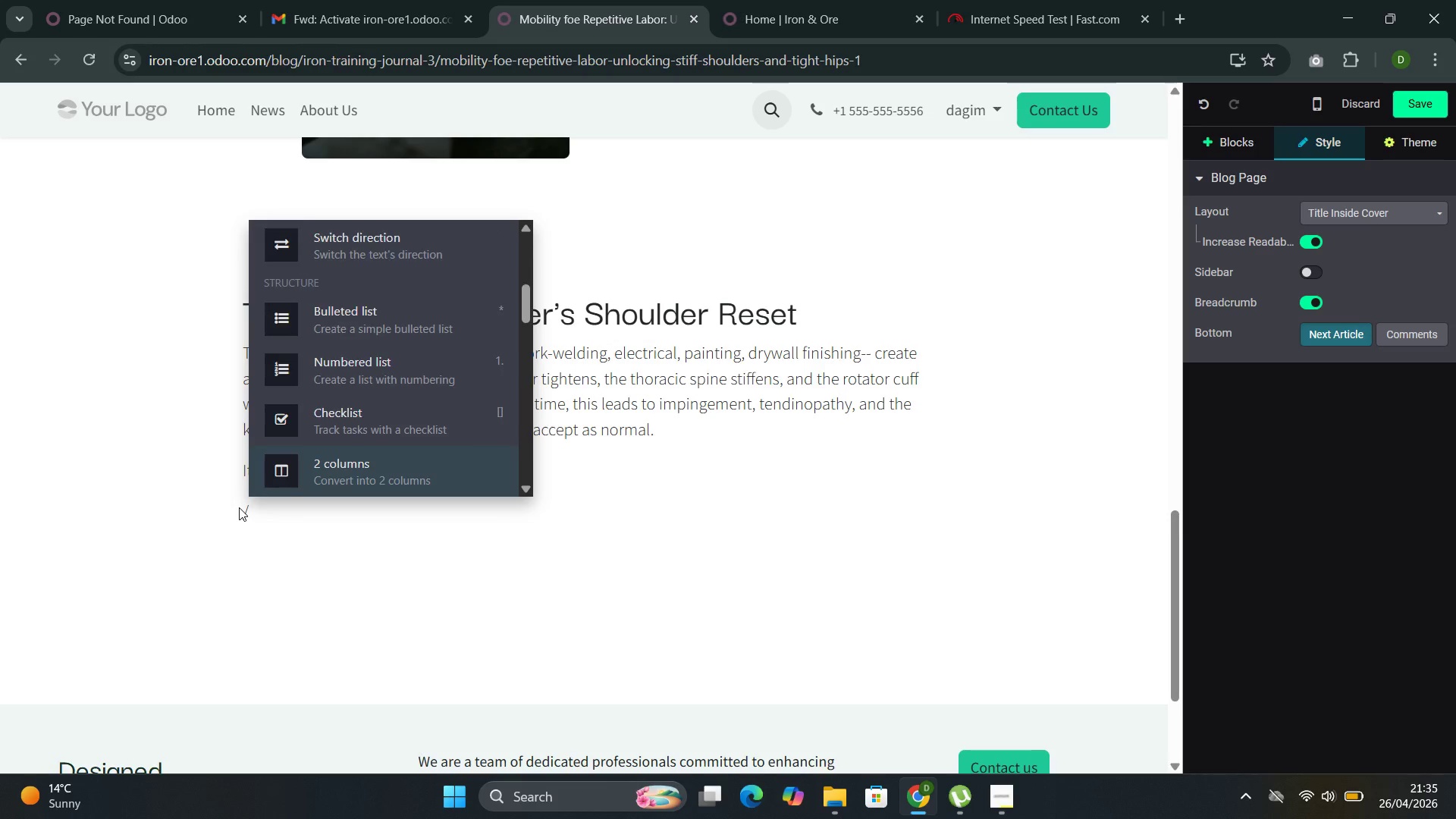 
key(ArrowDown)
 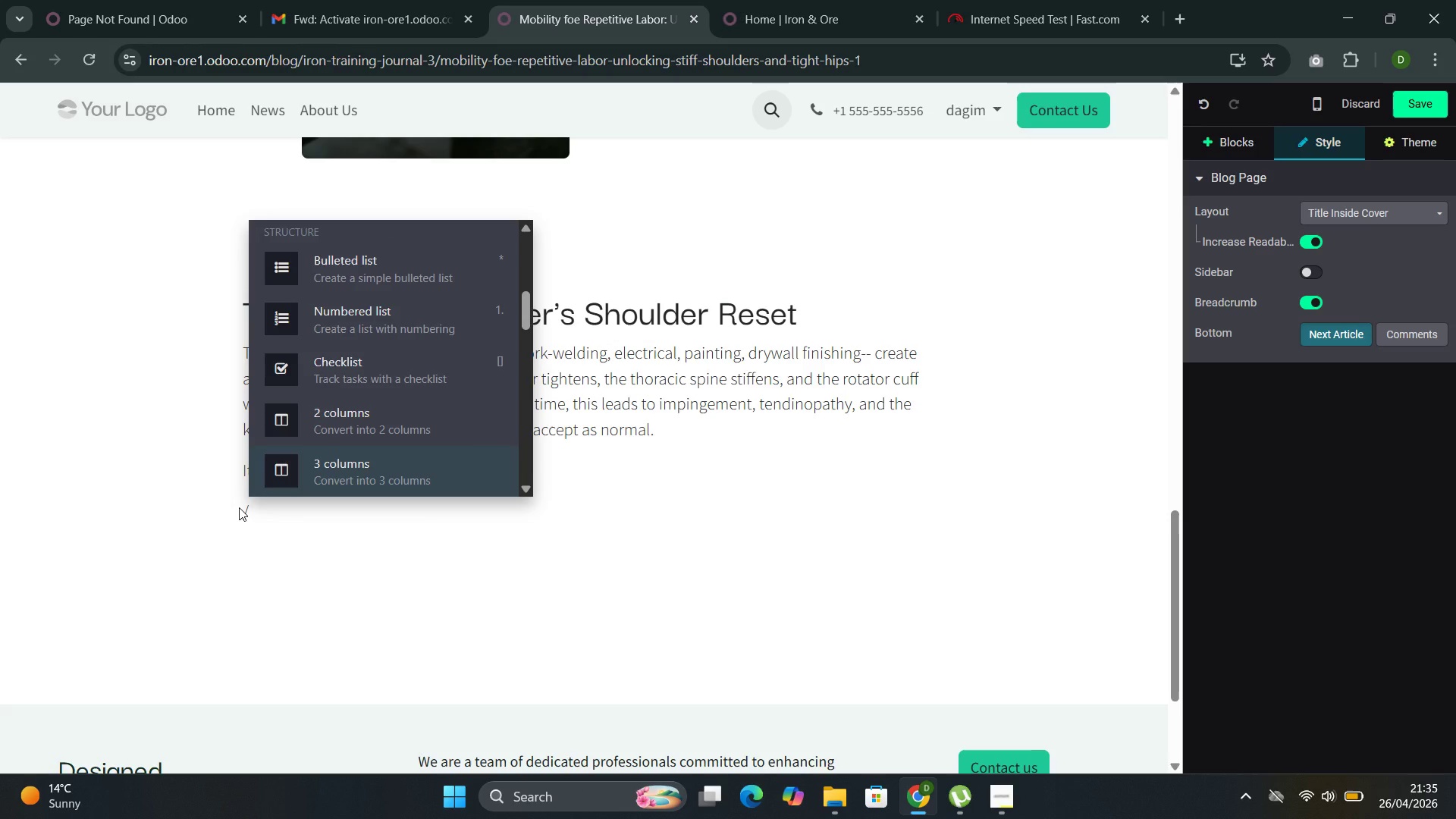 
key(ArrowDown)
 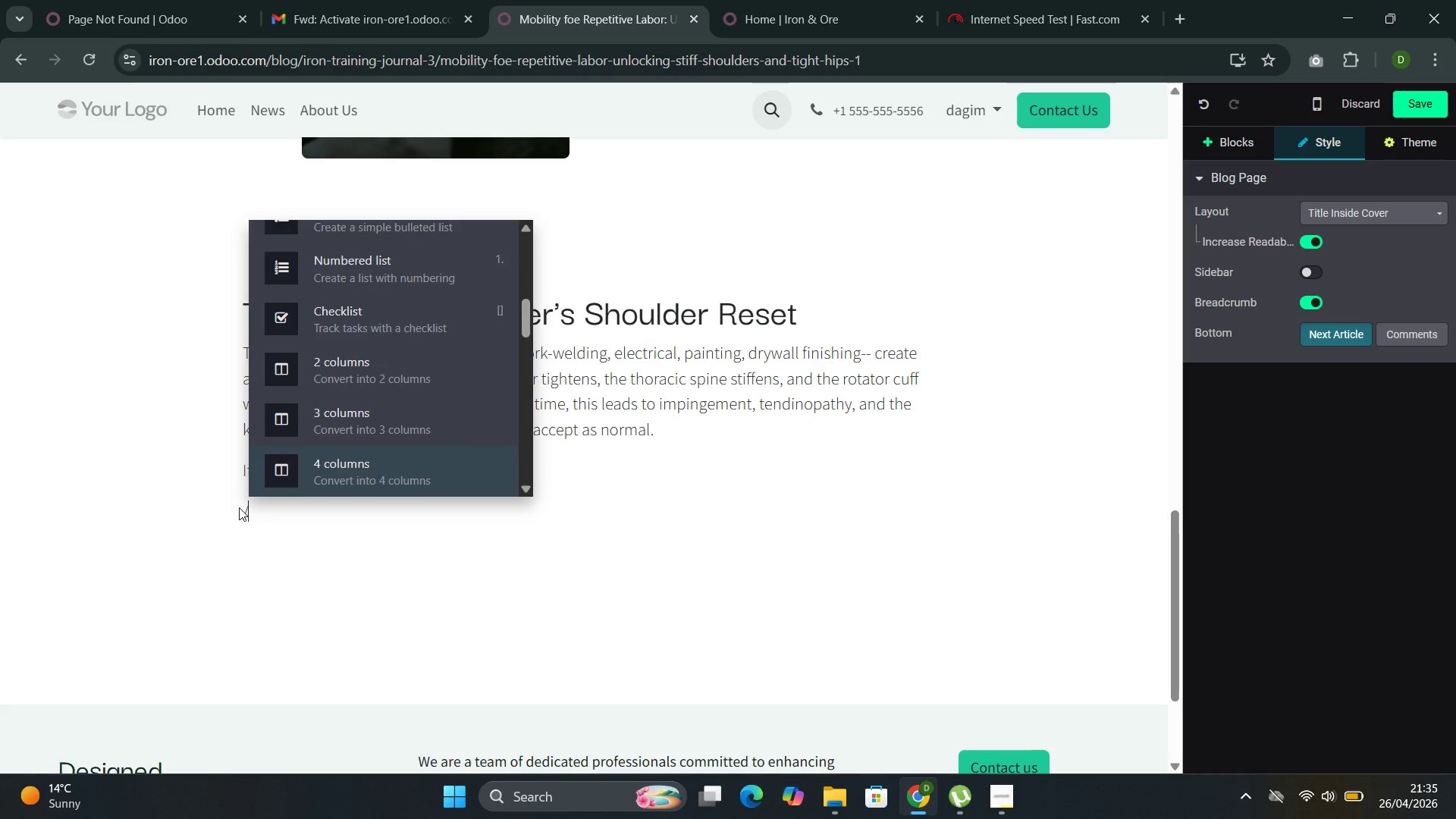 
key(ArrowUp)
 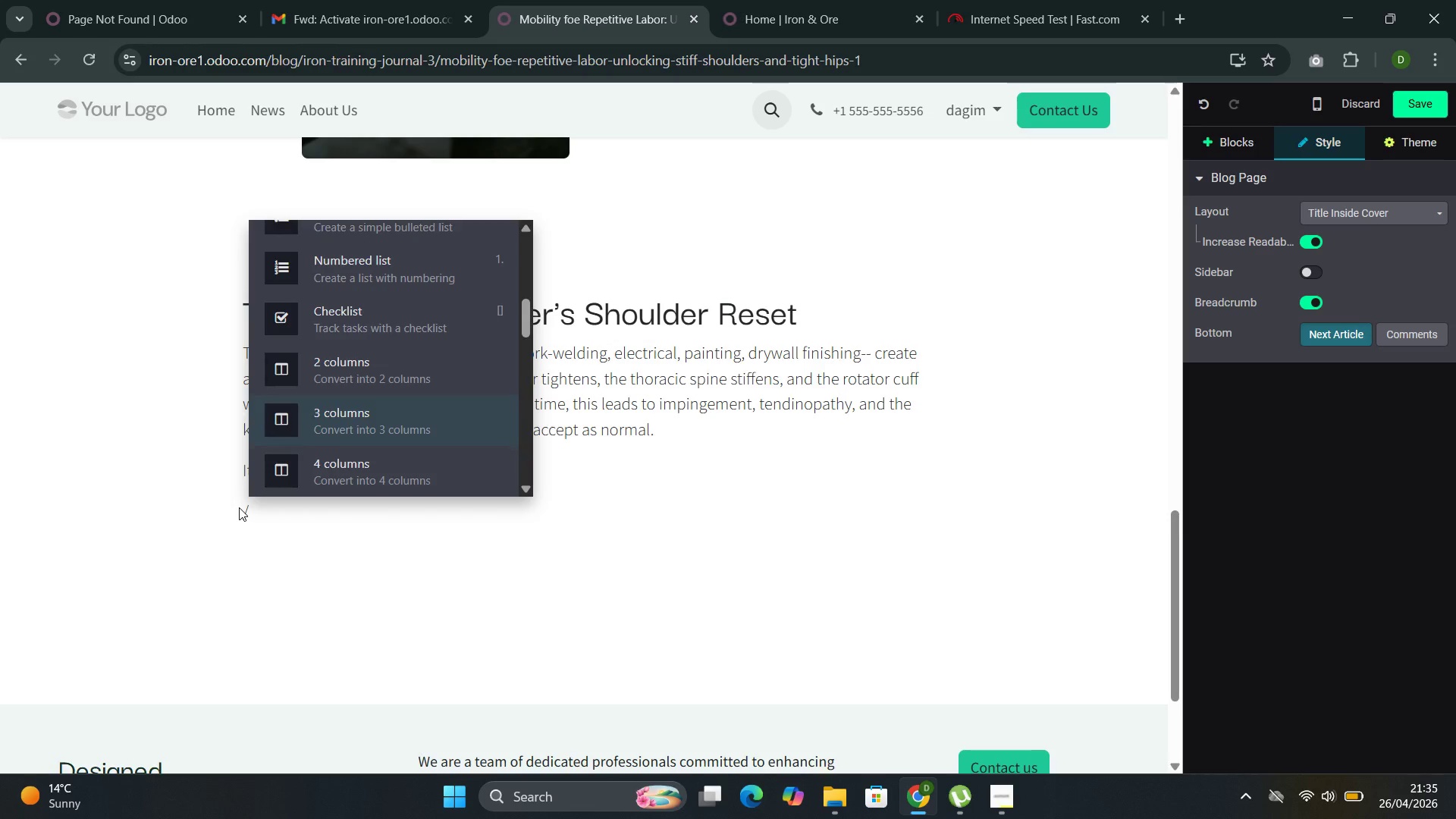 
key(ArrowDown)
 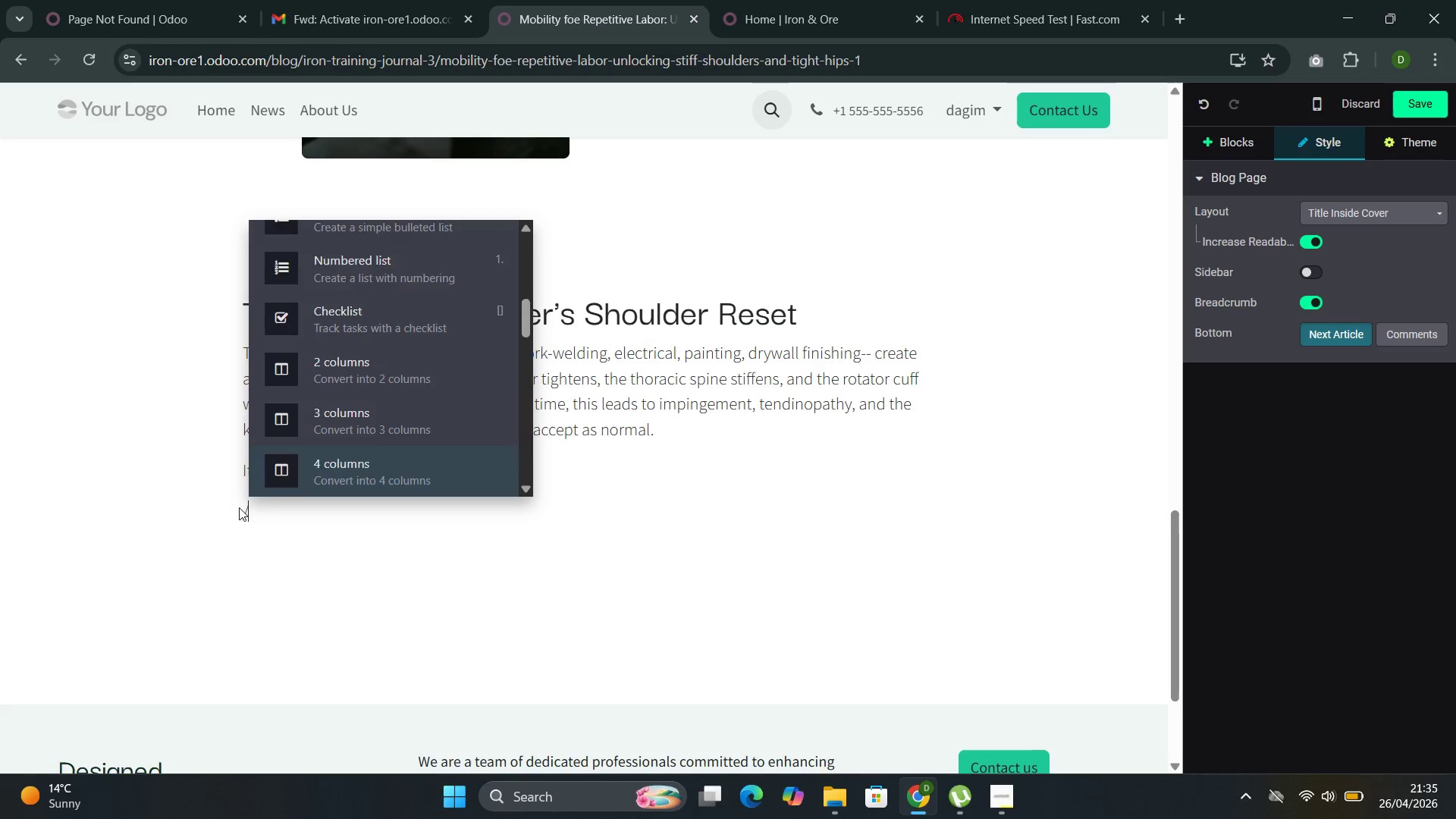 
key(ArrowDown)
 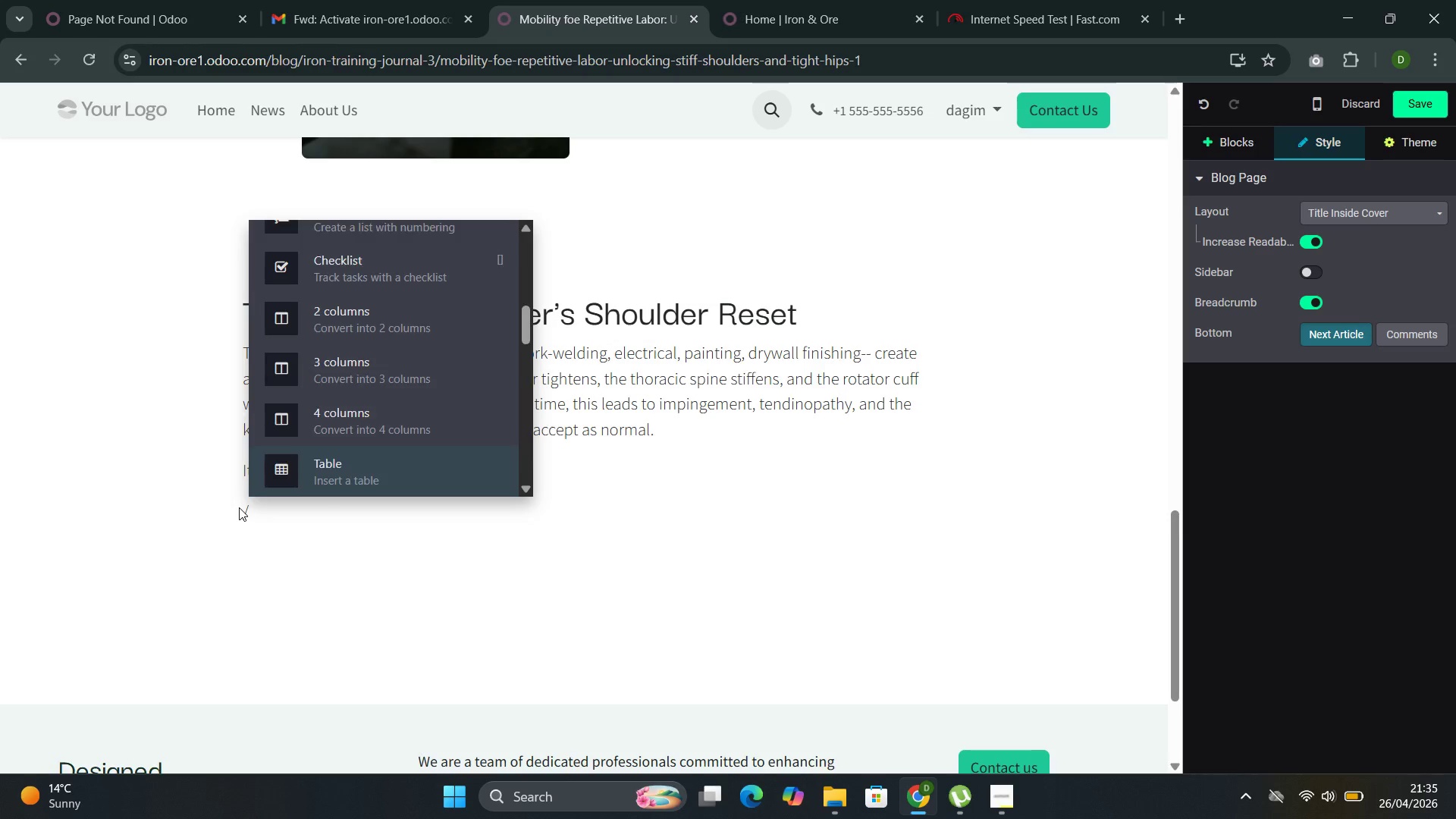 
key(ArrowDown)
 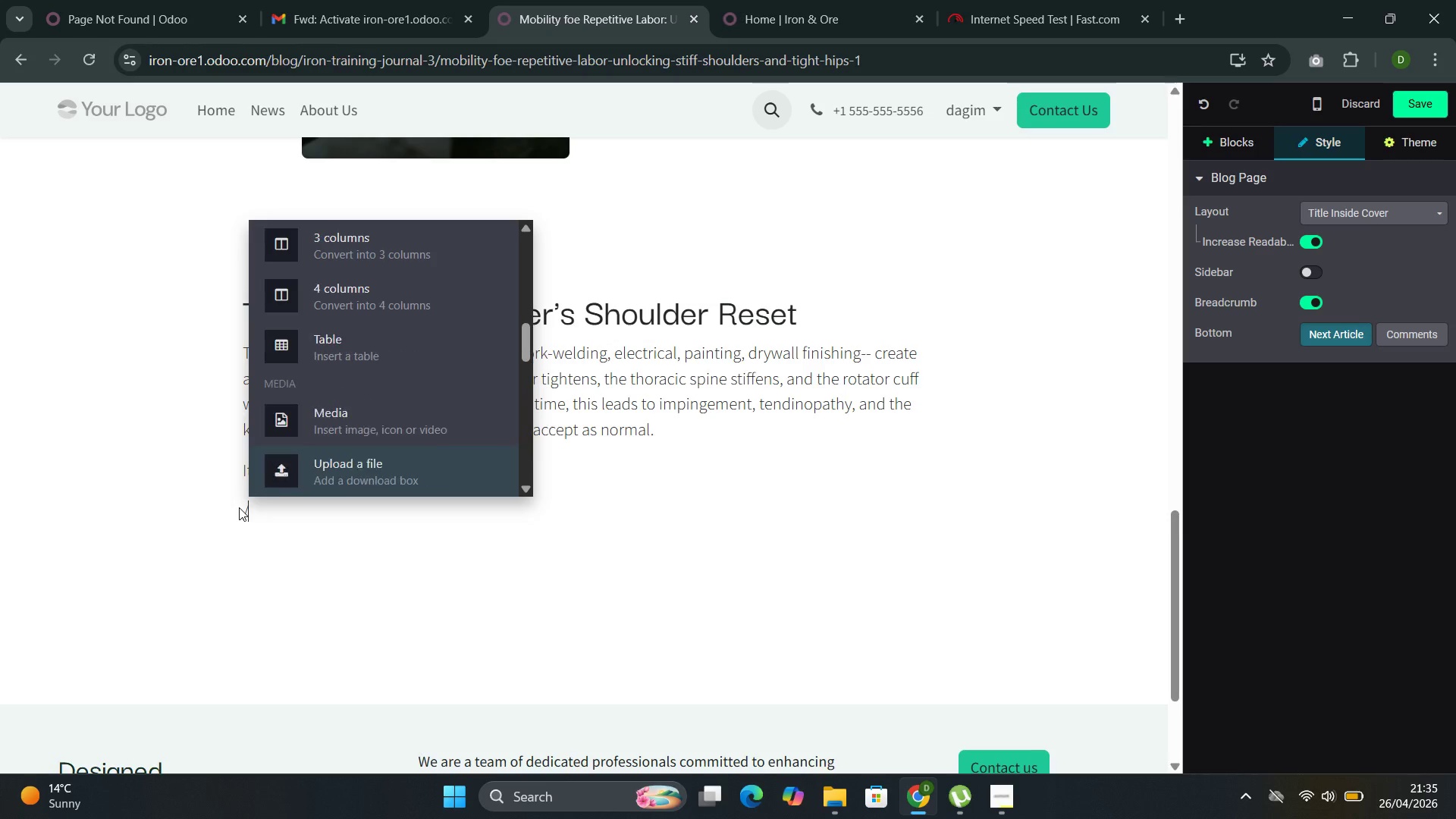 
key(ArrowDown)
 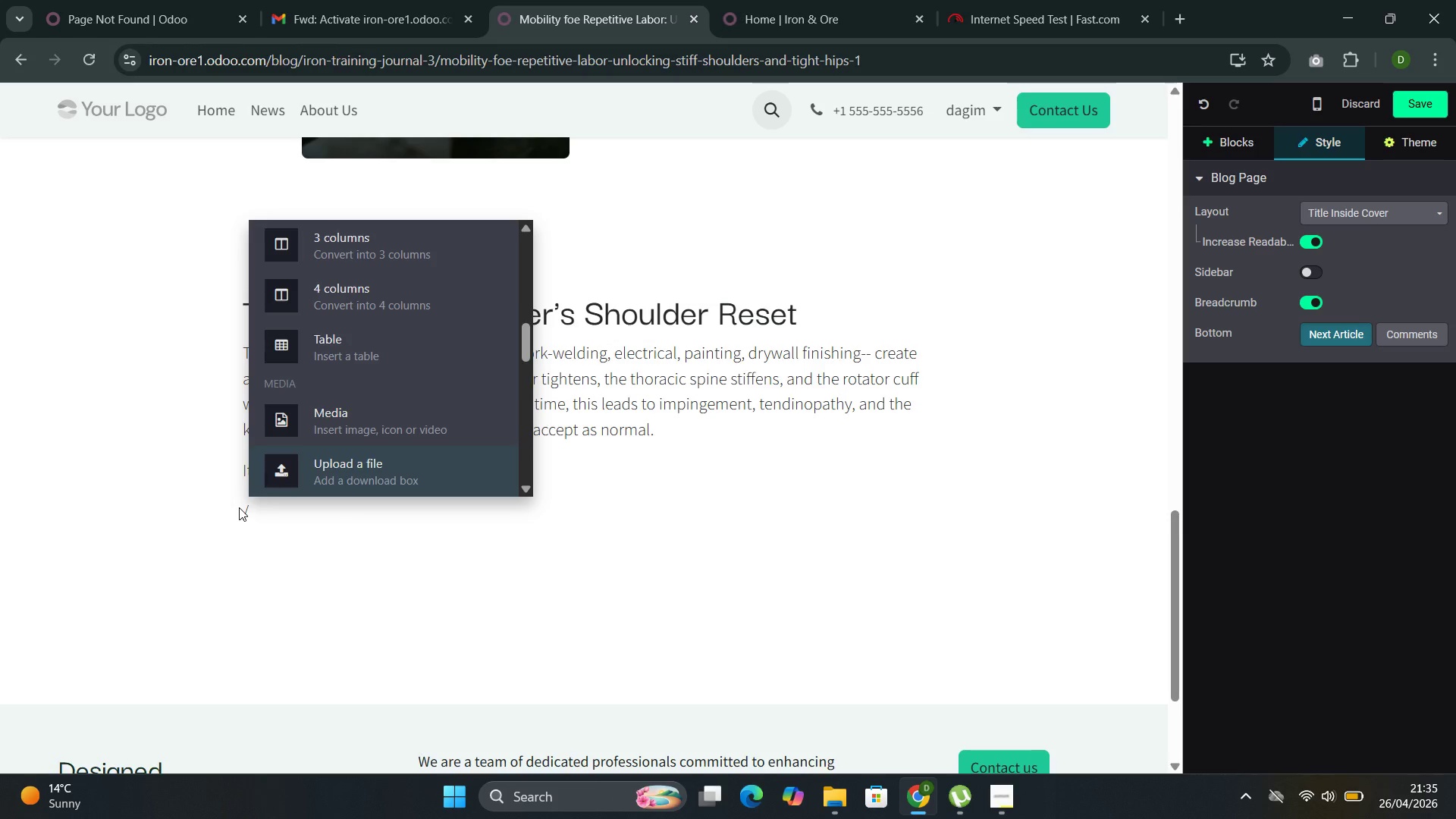 
key(ArrowDown)
 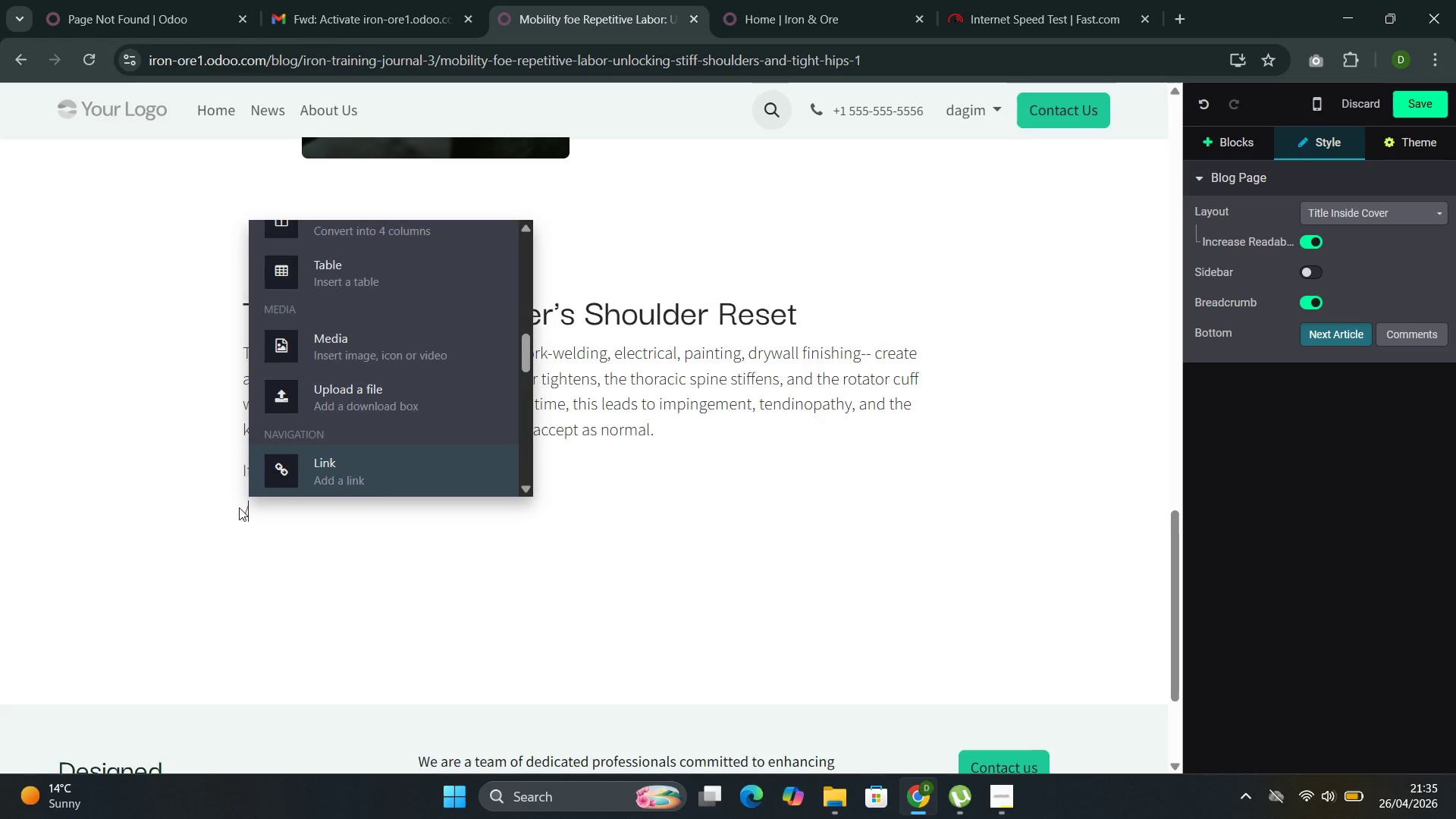 
right_click([239, 507])
 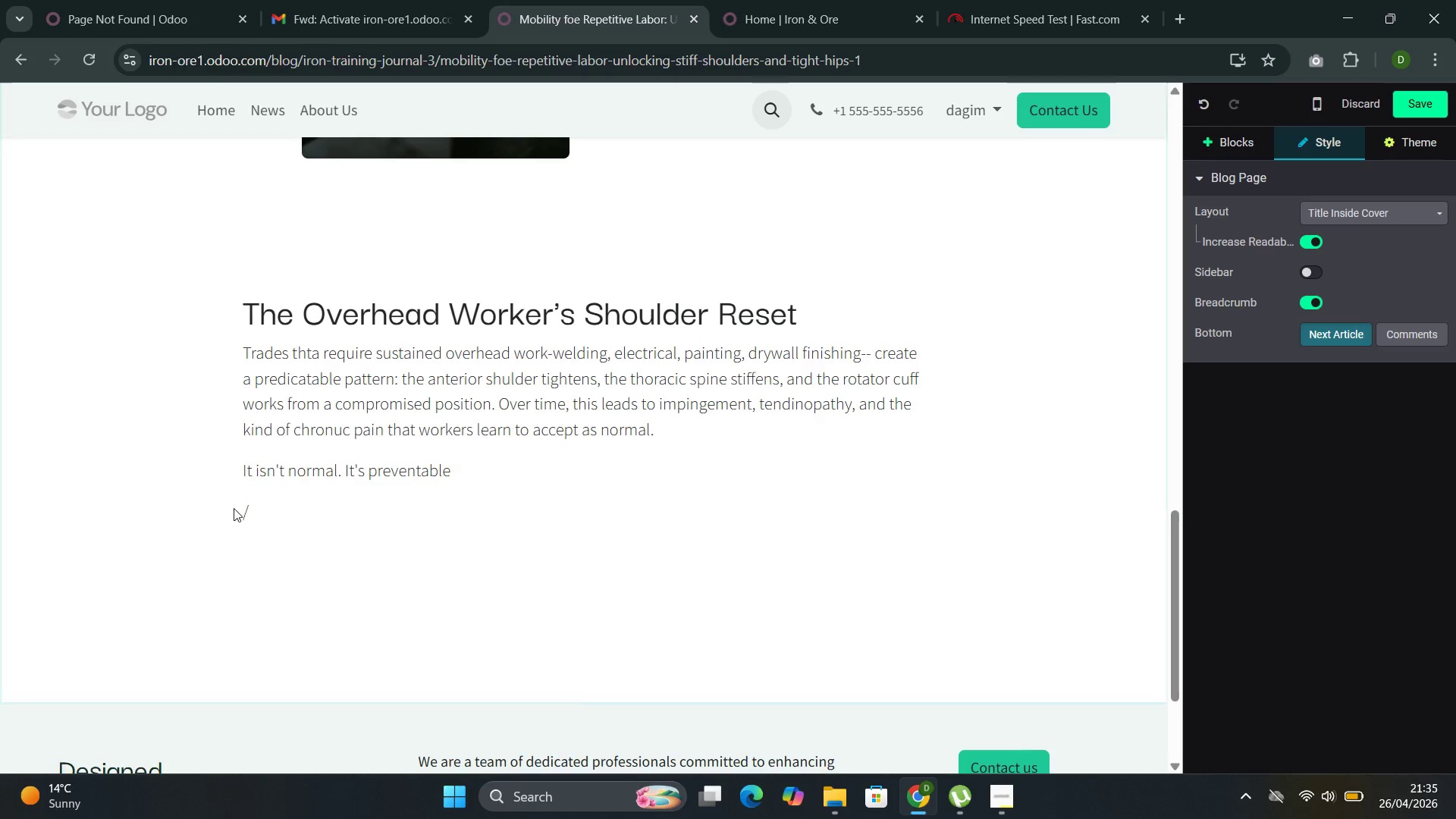 
mouse_move([251, 491])
 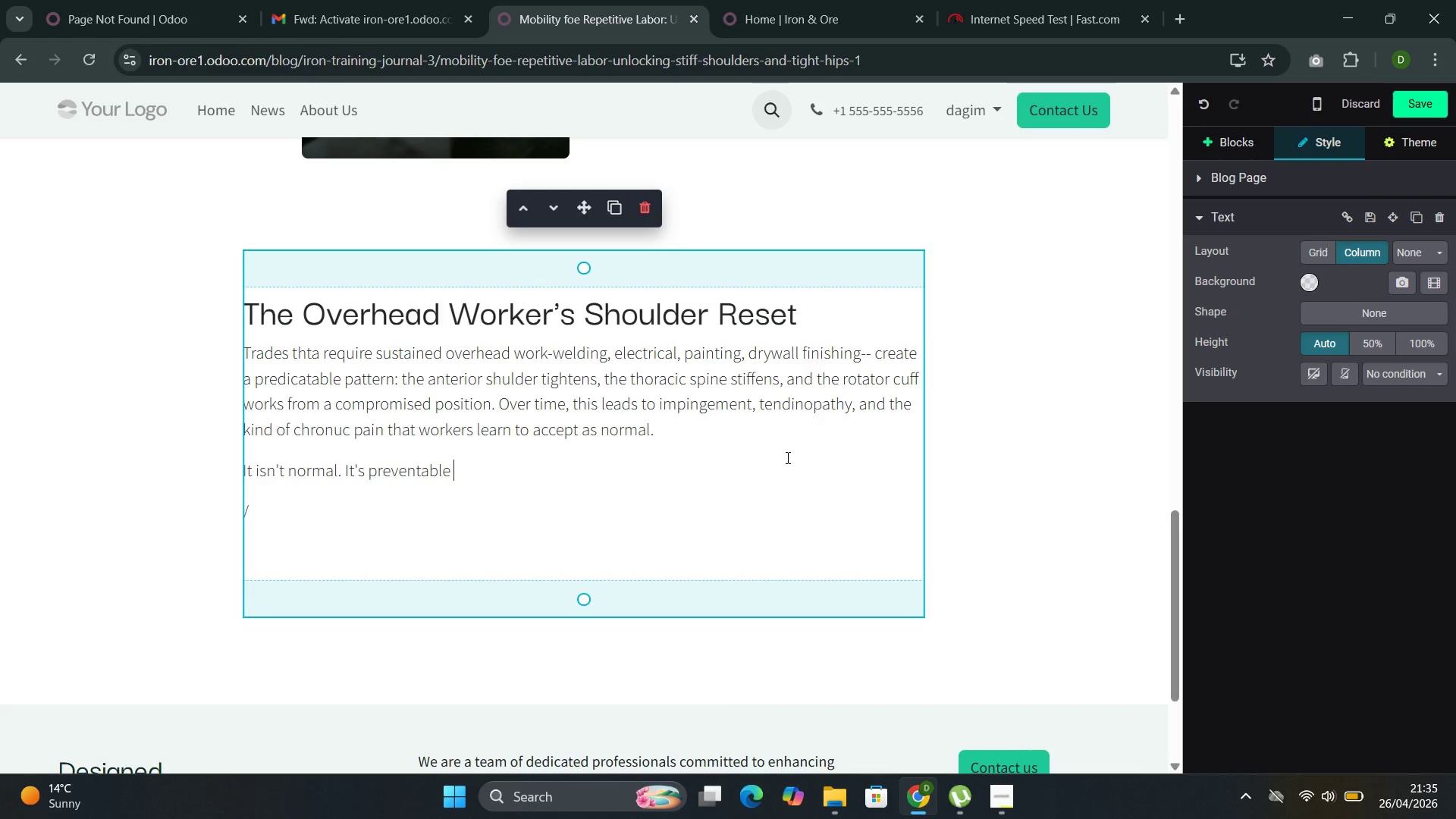 
key(Slash)
 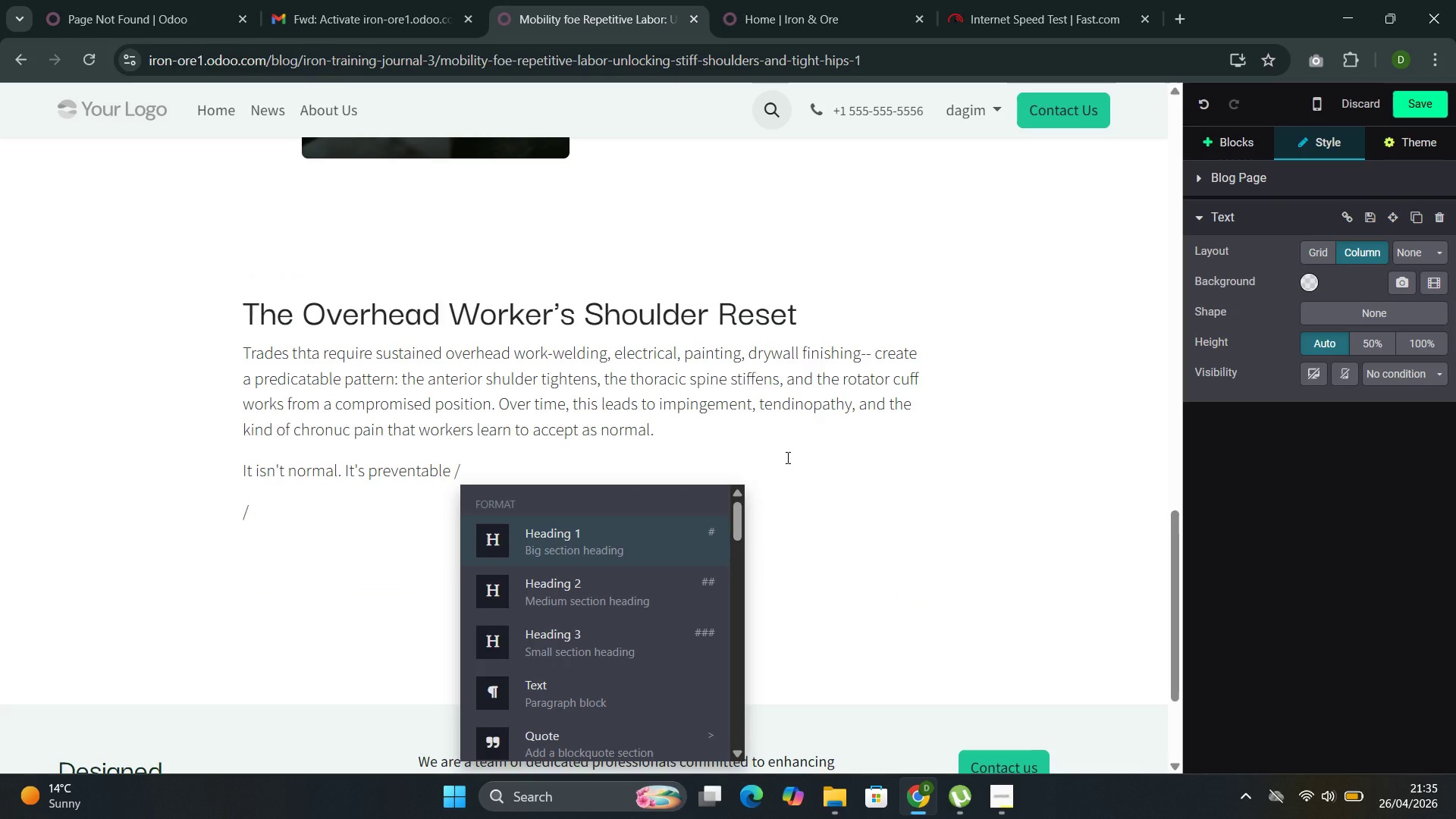 
key(Backspace)
 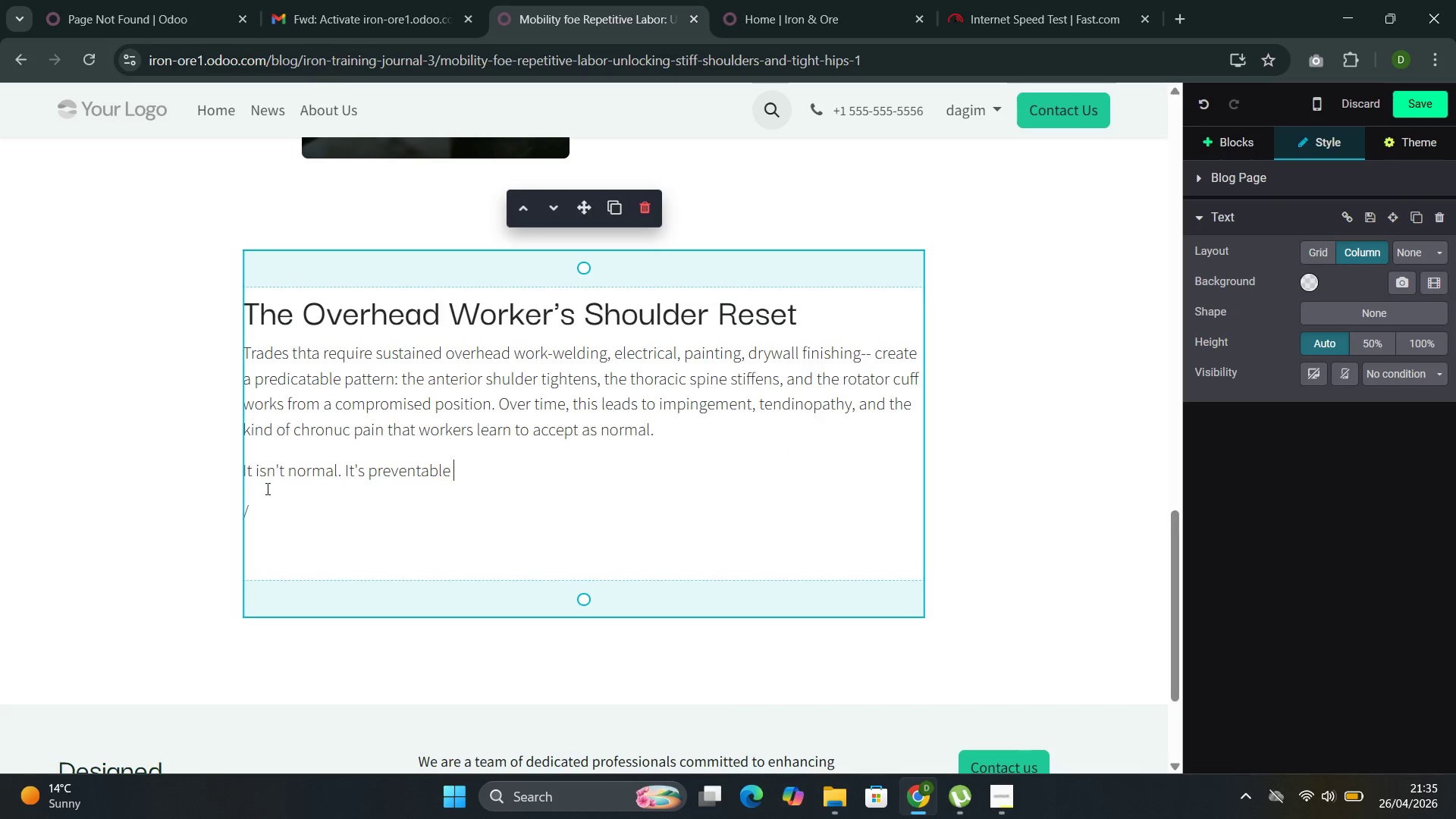 
left_click([258, 507])
 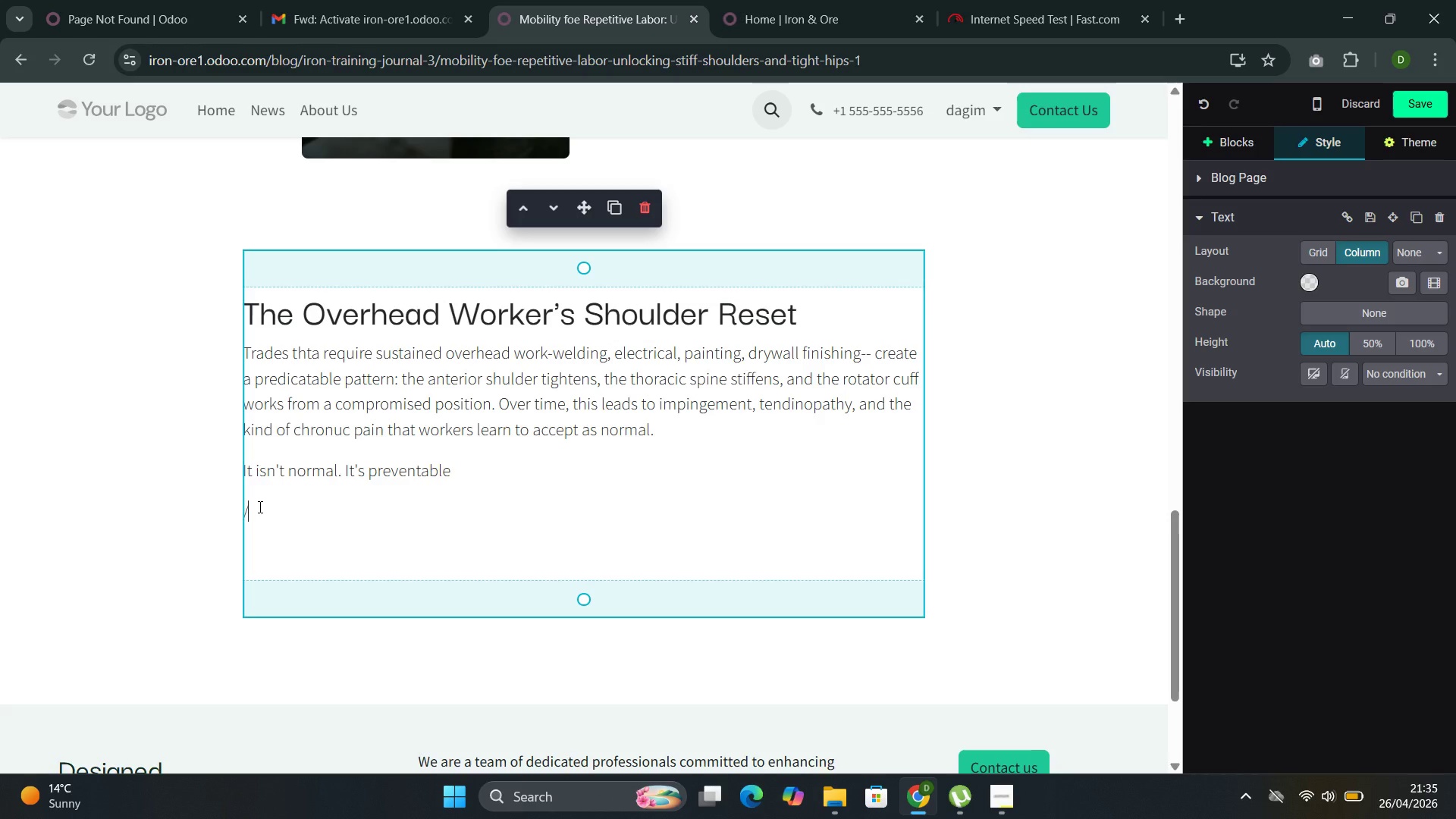 
key(Backspace)
 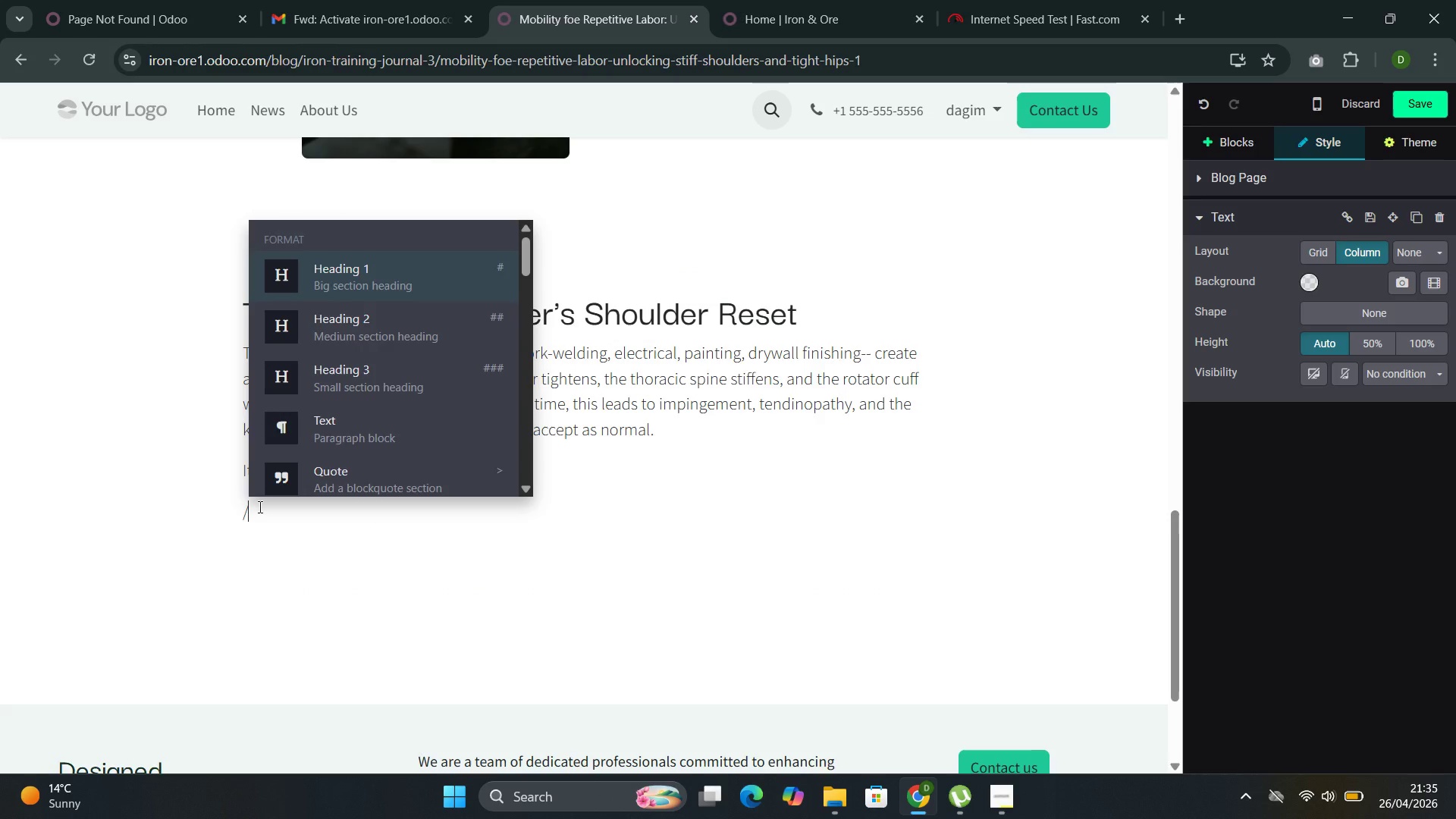 
key(Slash)
 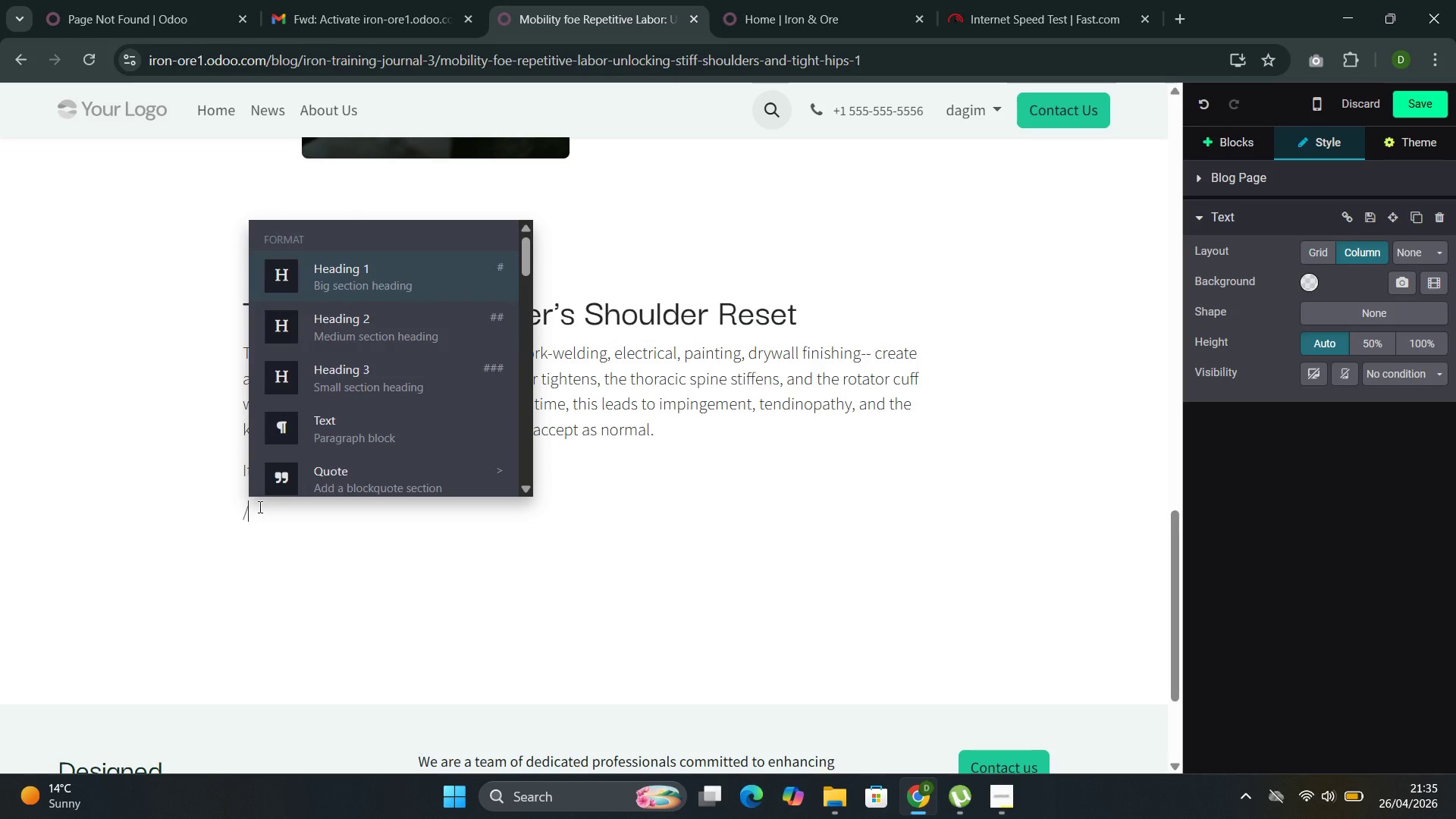 
hold_key(key=ArrowDown, duration=1.05)
 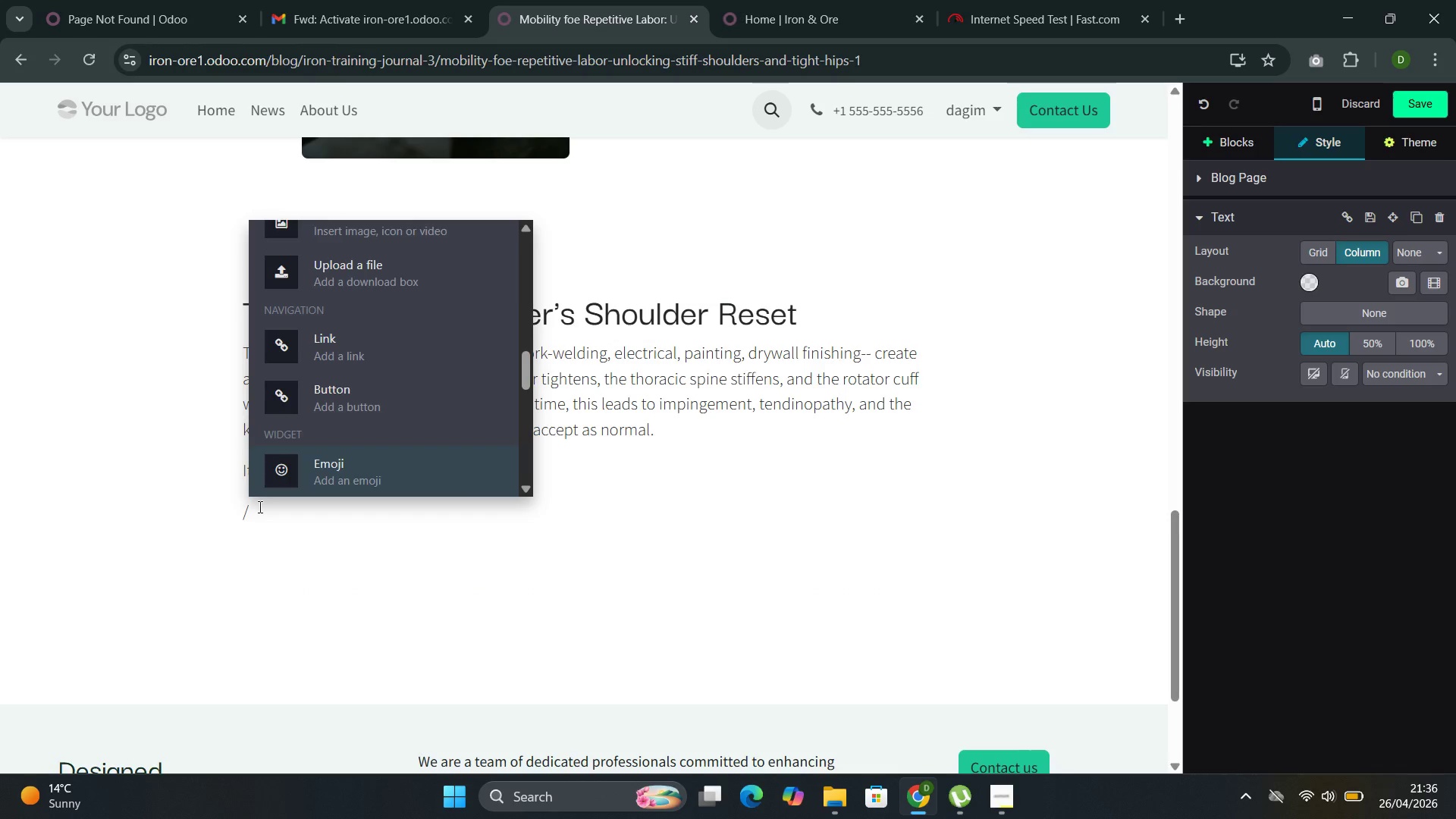 
key(ArrowDown)
 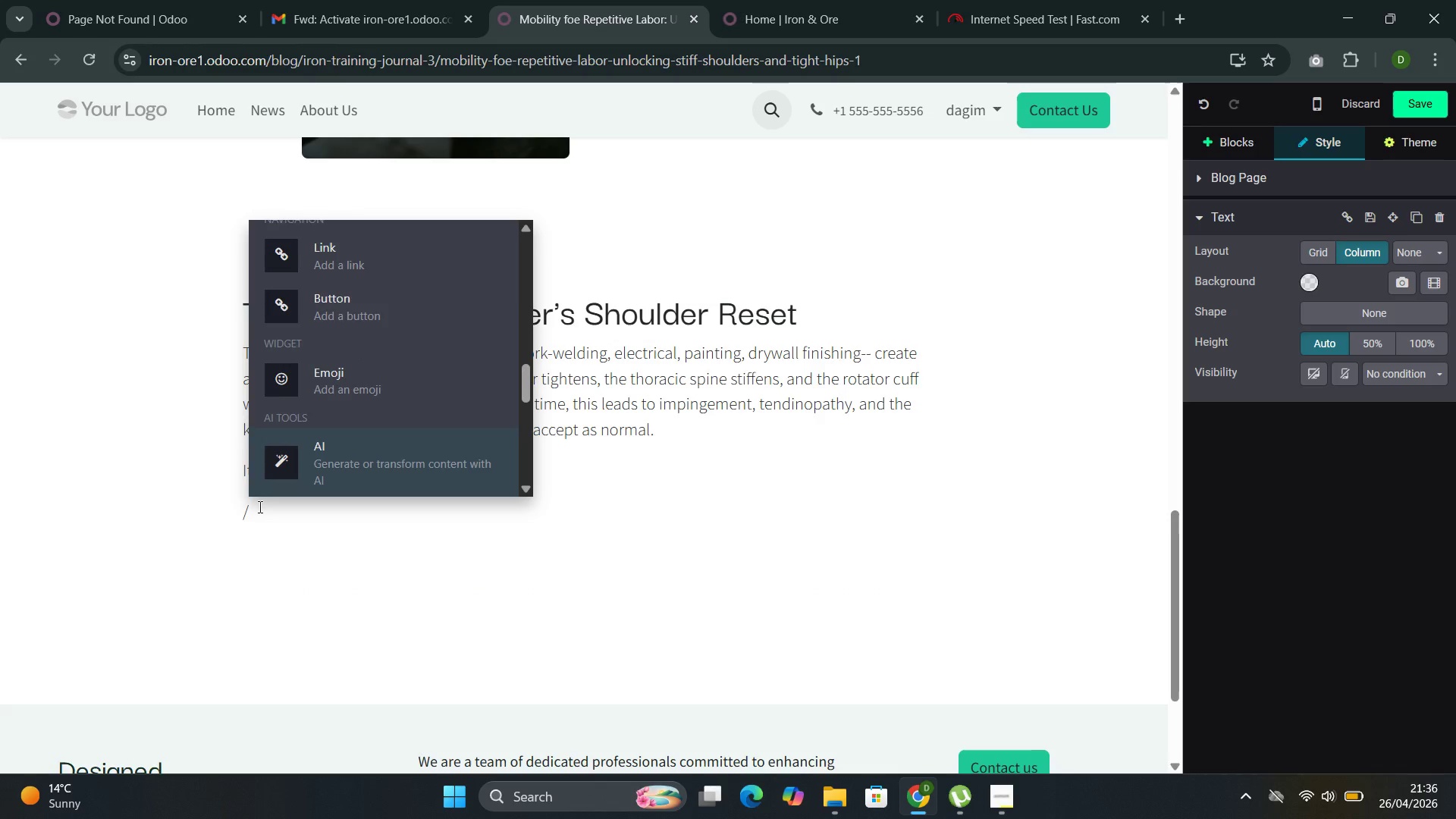 
key(ArrowDown)
 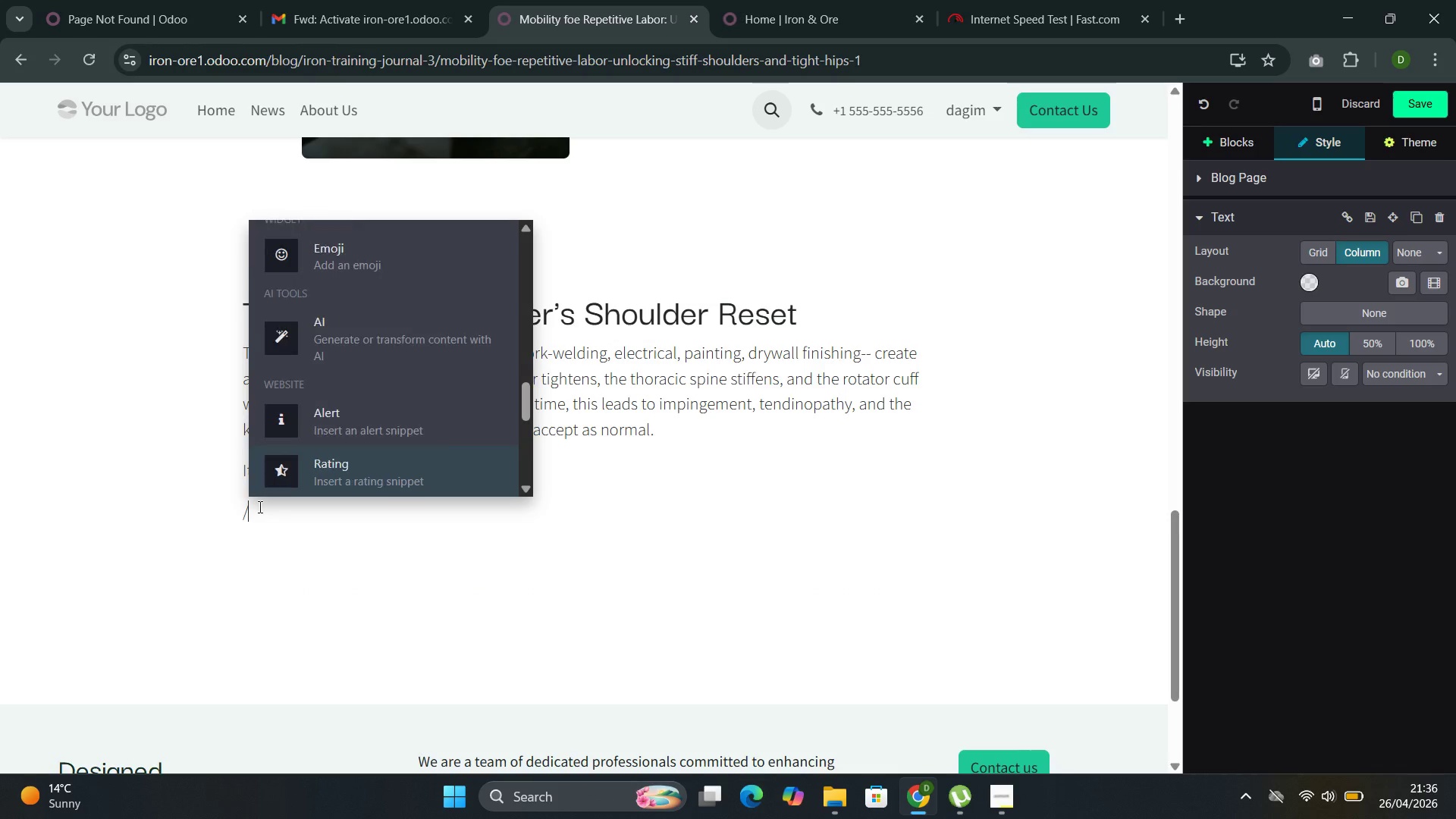 
key(ArrowDown)
 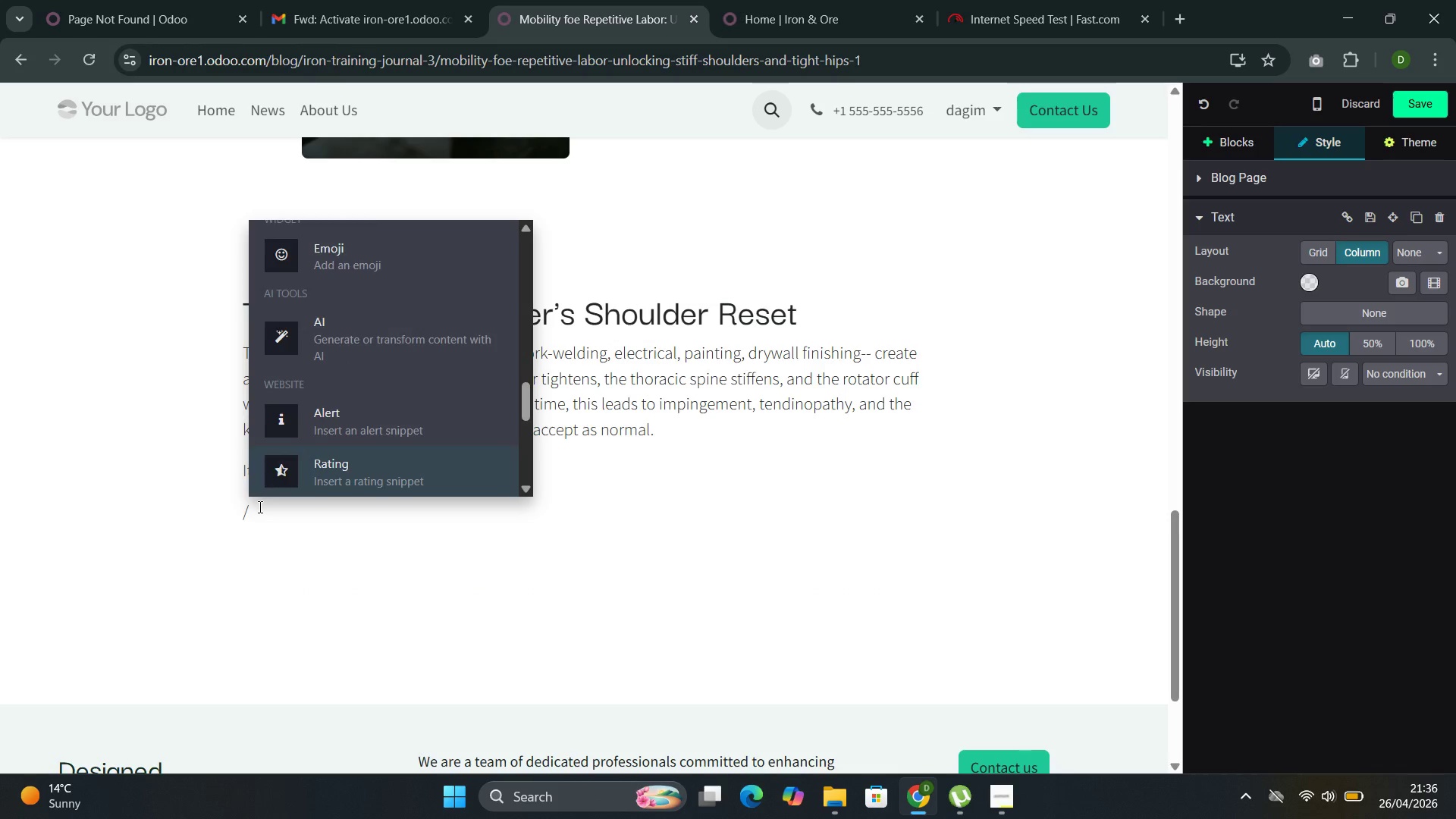 
key(ArrowDown)
 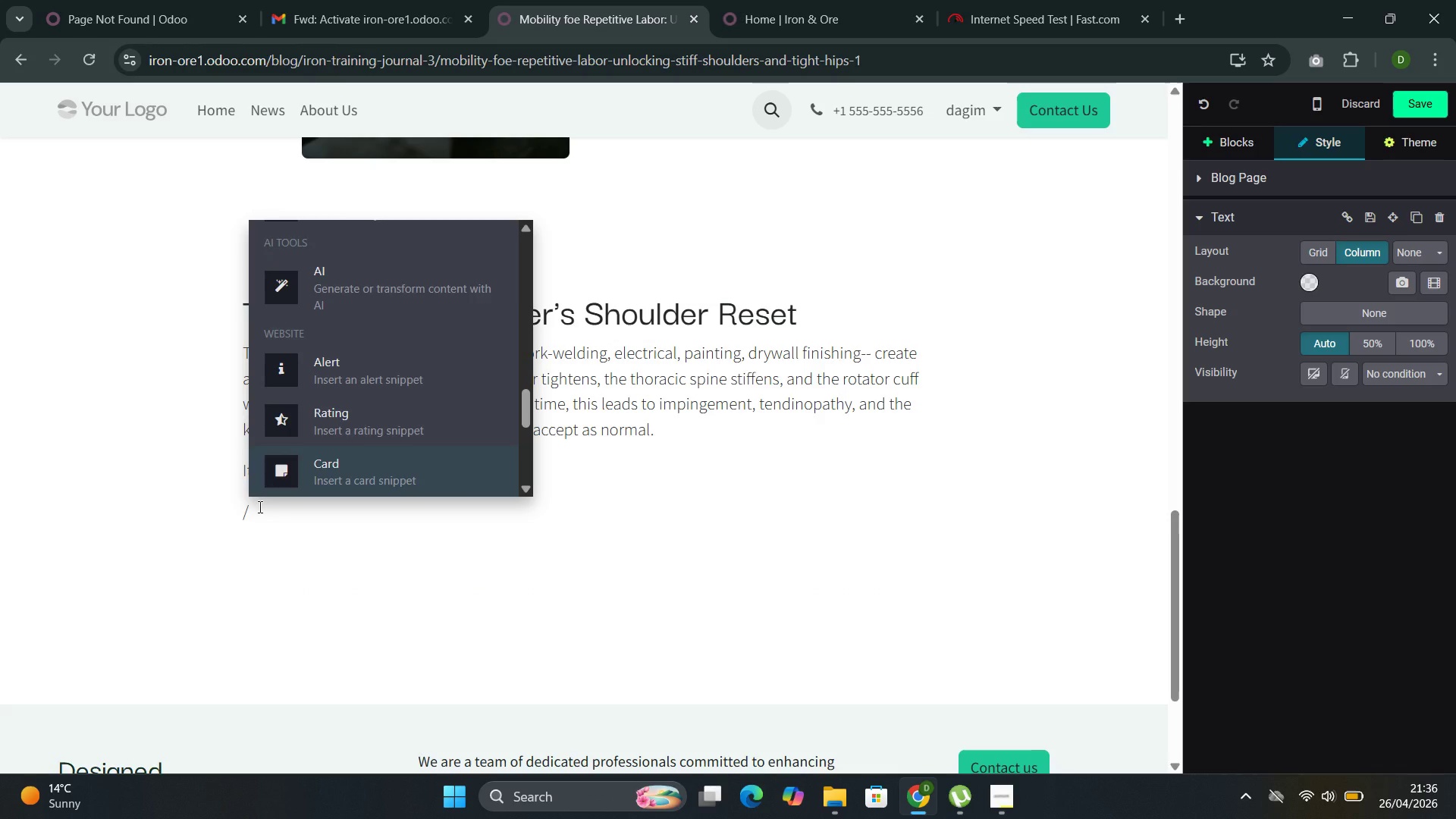 
key(ArrowDown)
 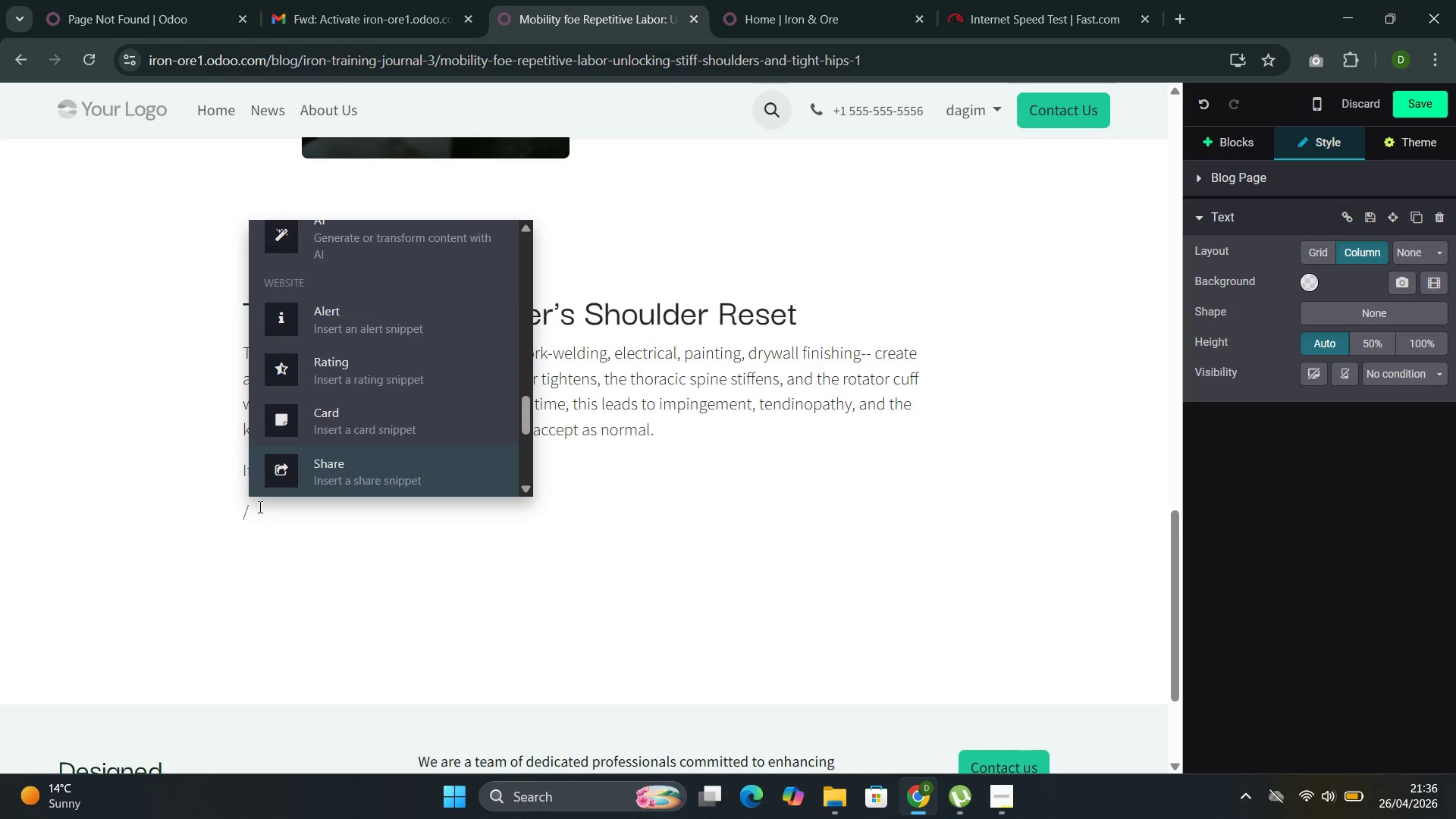 
key(ArrowDown)
 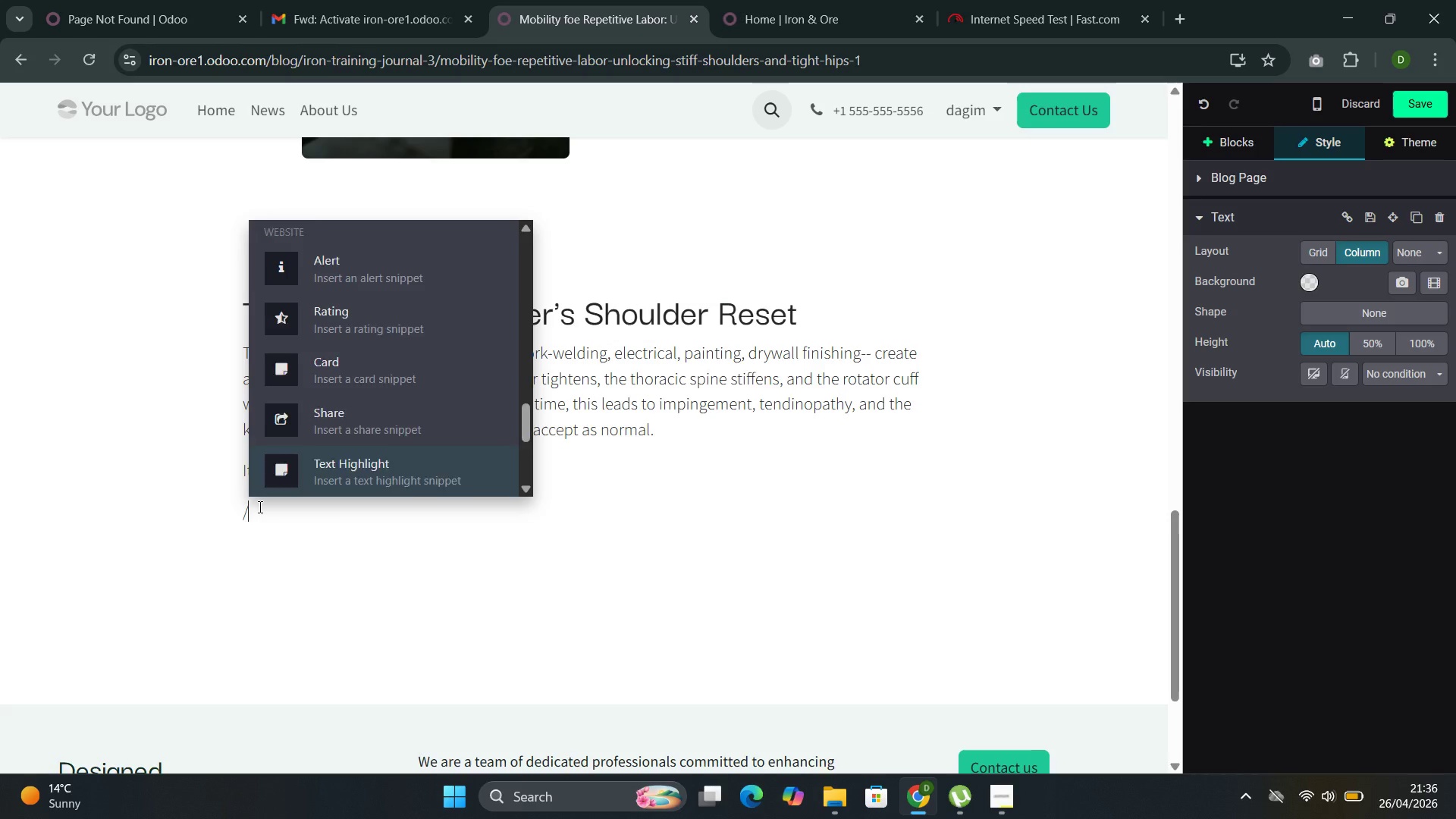 
key(ArrowDown)
 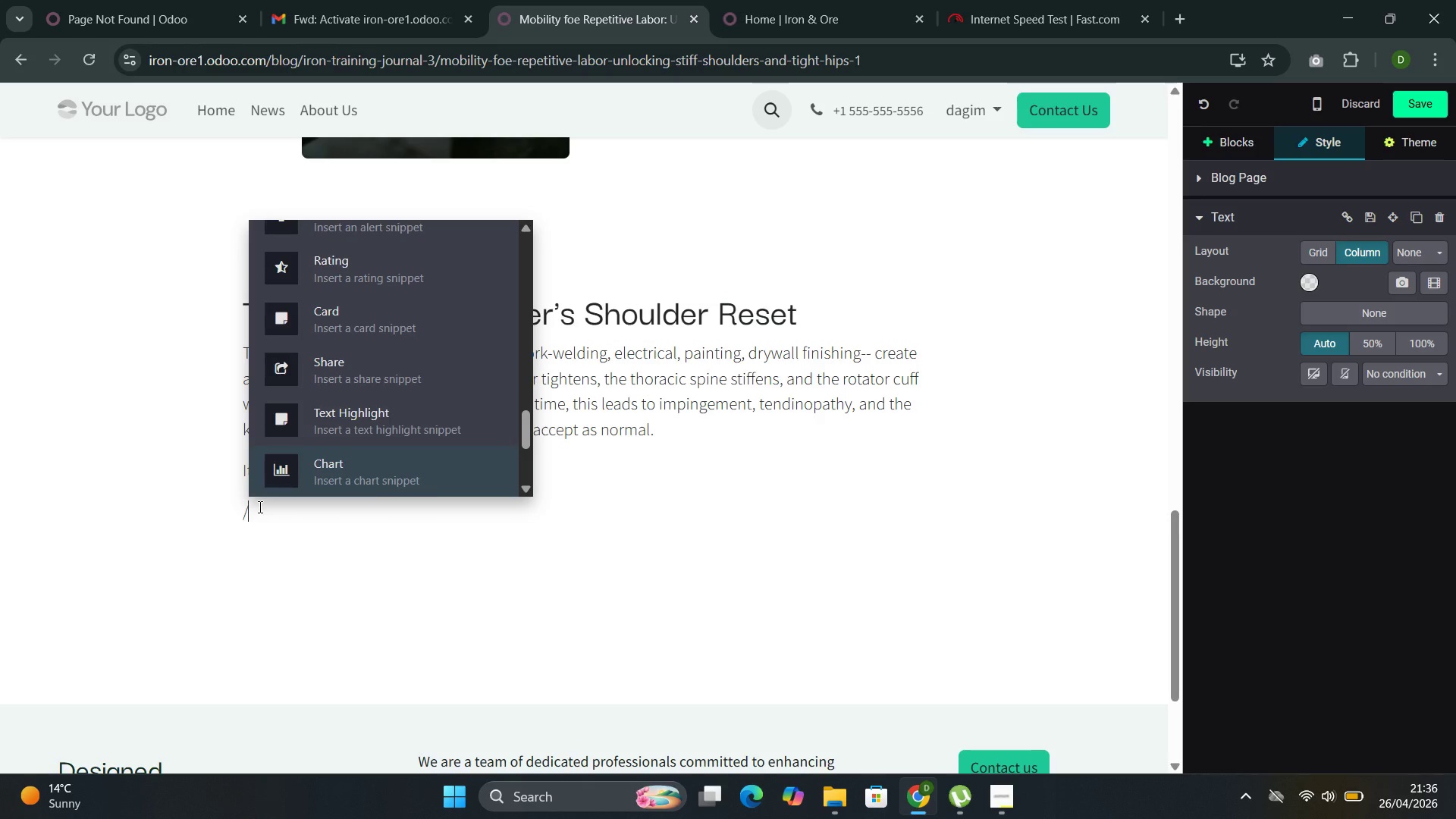 
key(ArrowDown)
 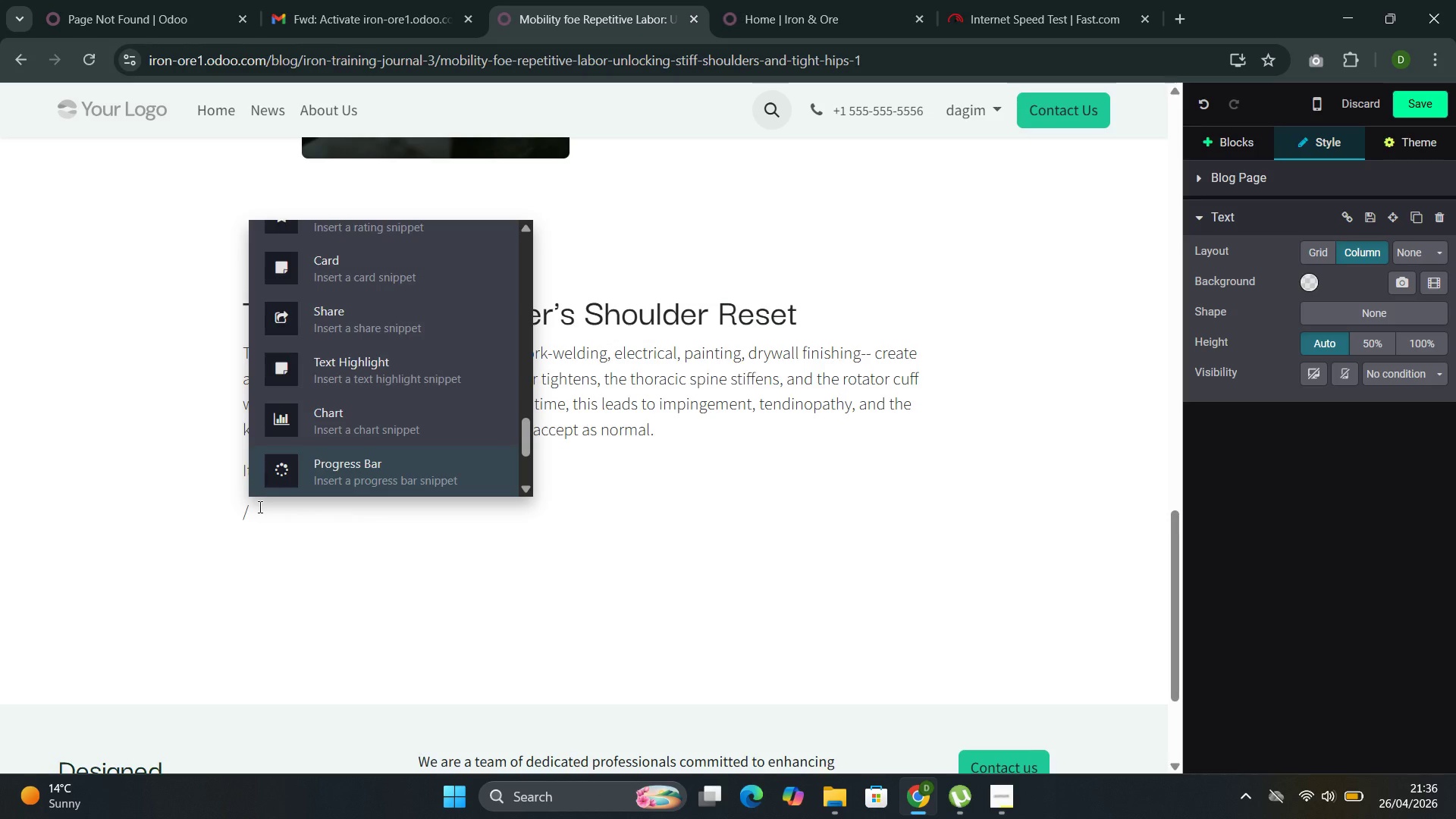 
key(ArrowDown)
 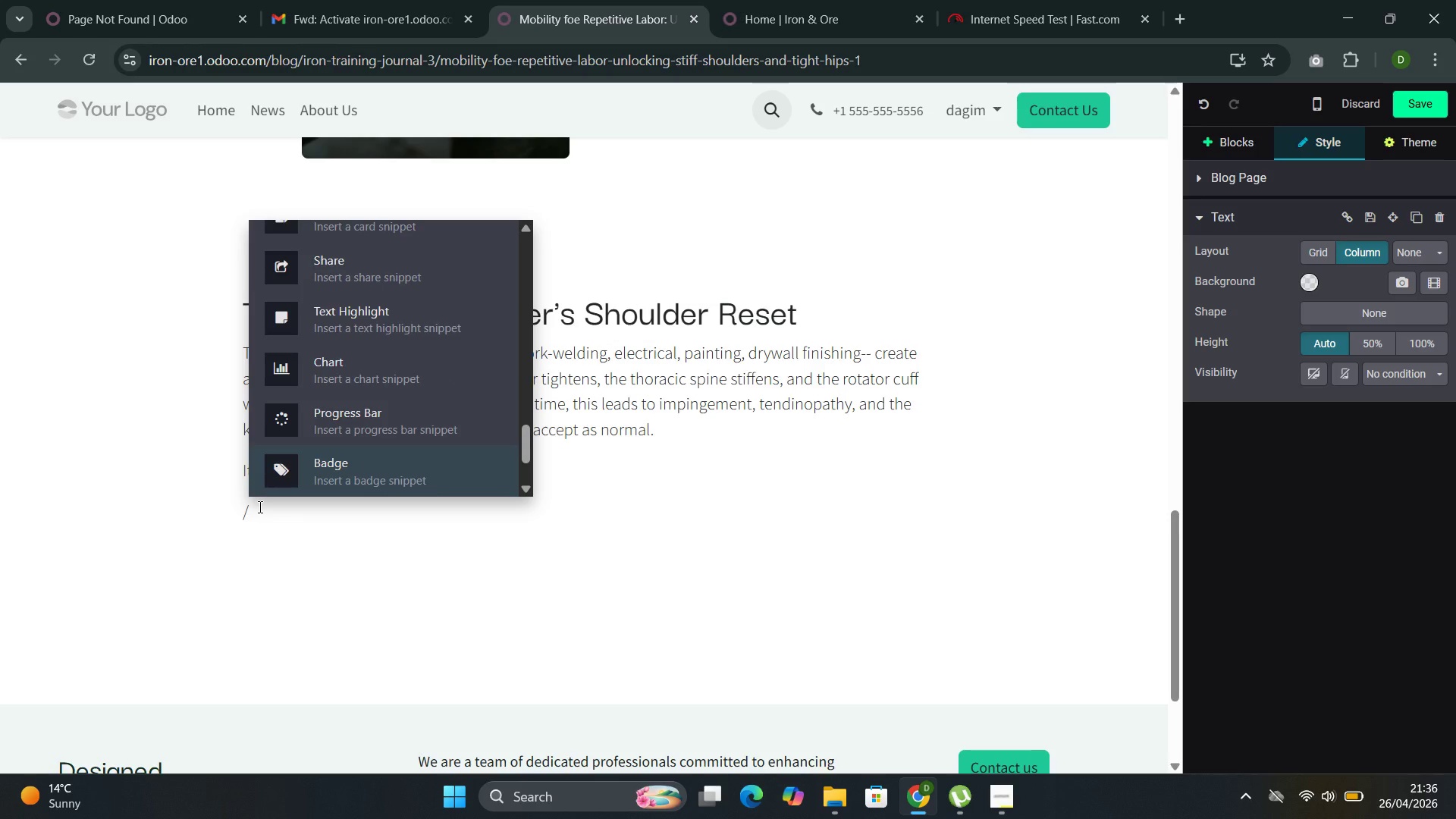 
key(ArrowDown)
 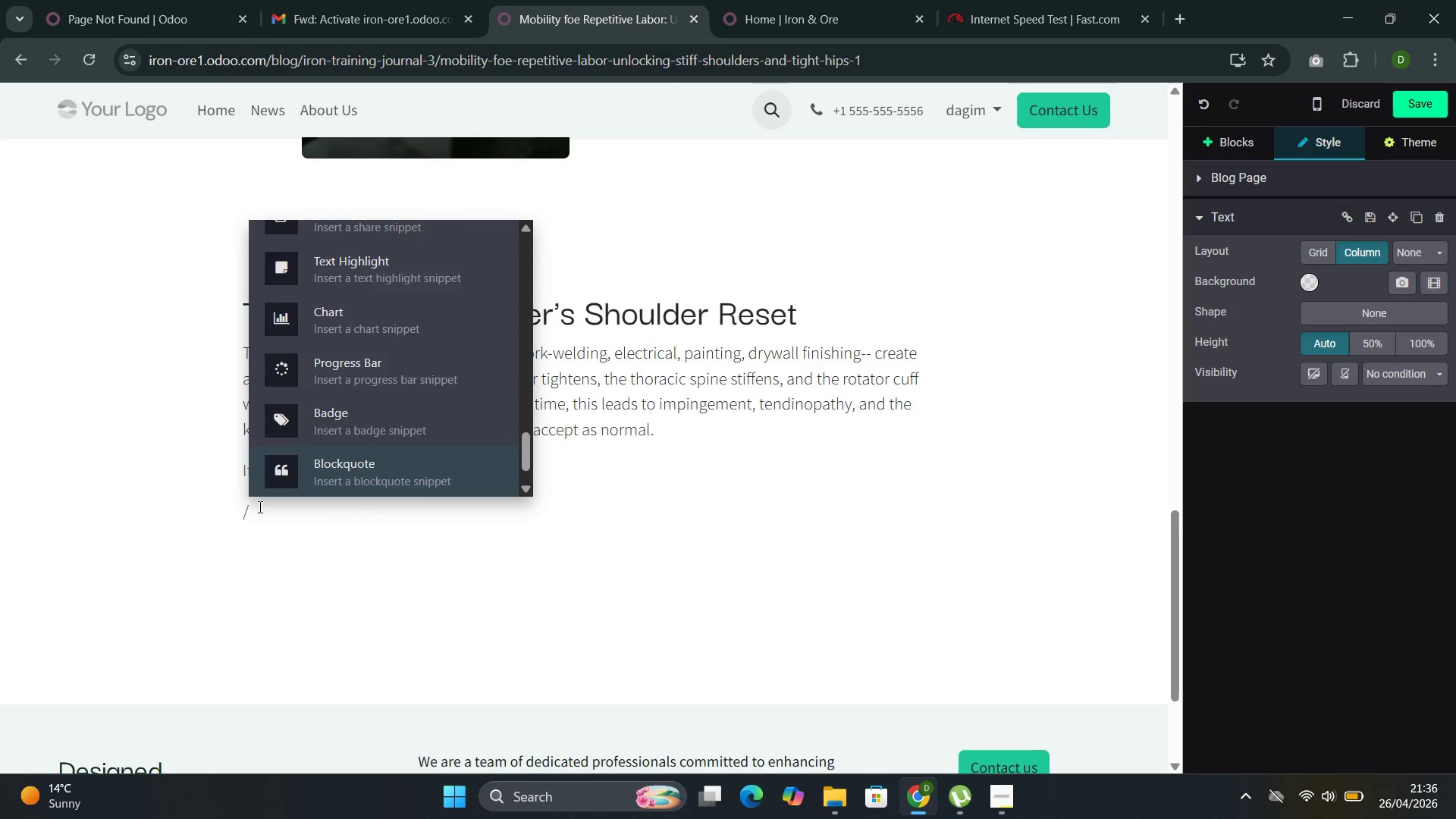 
key(ArrowDown)
 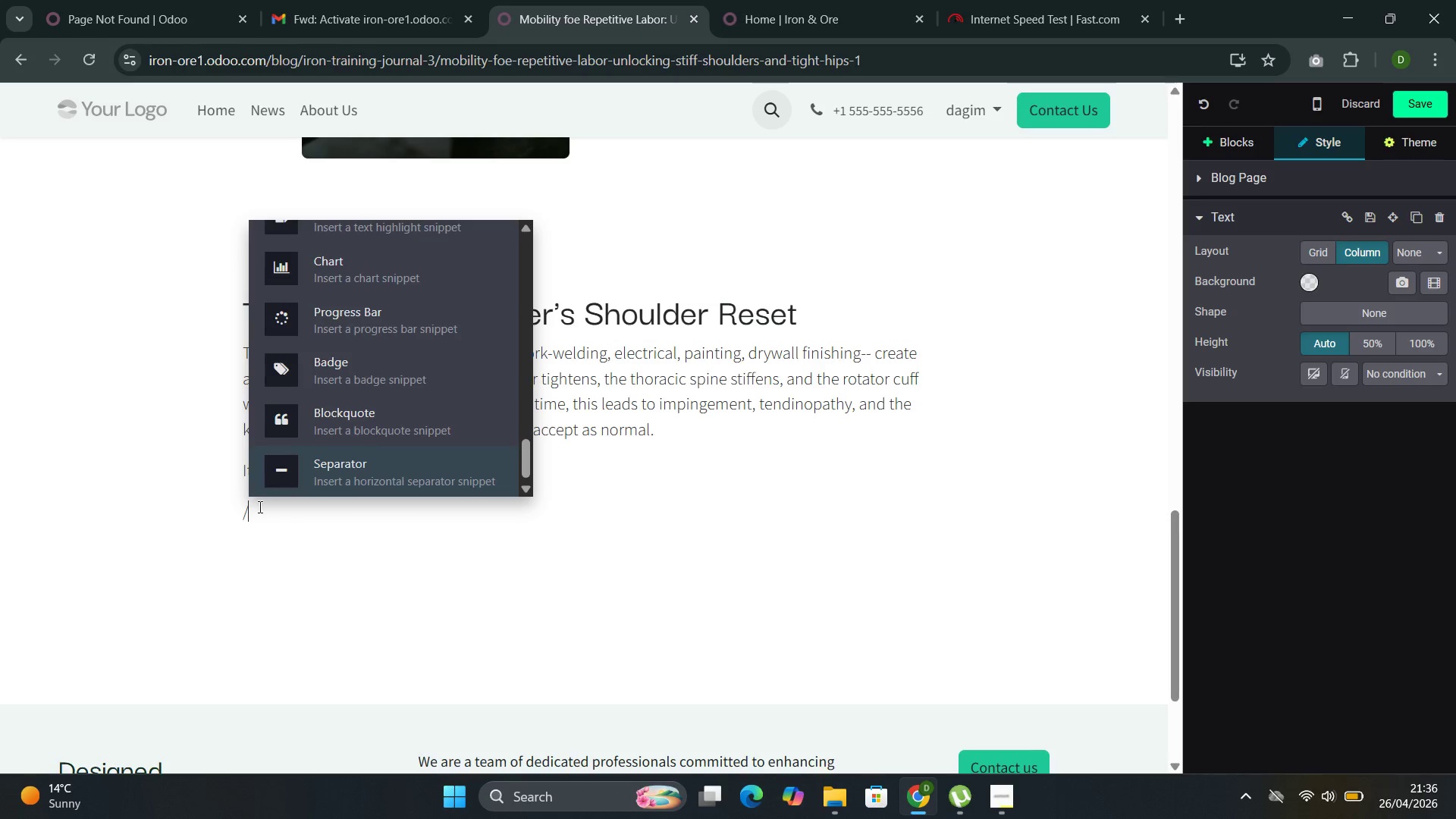 
key(ArrowDown)
 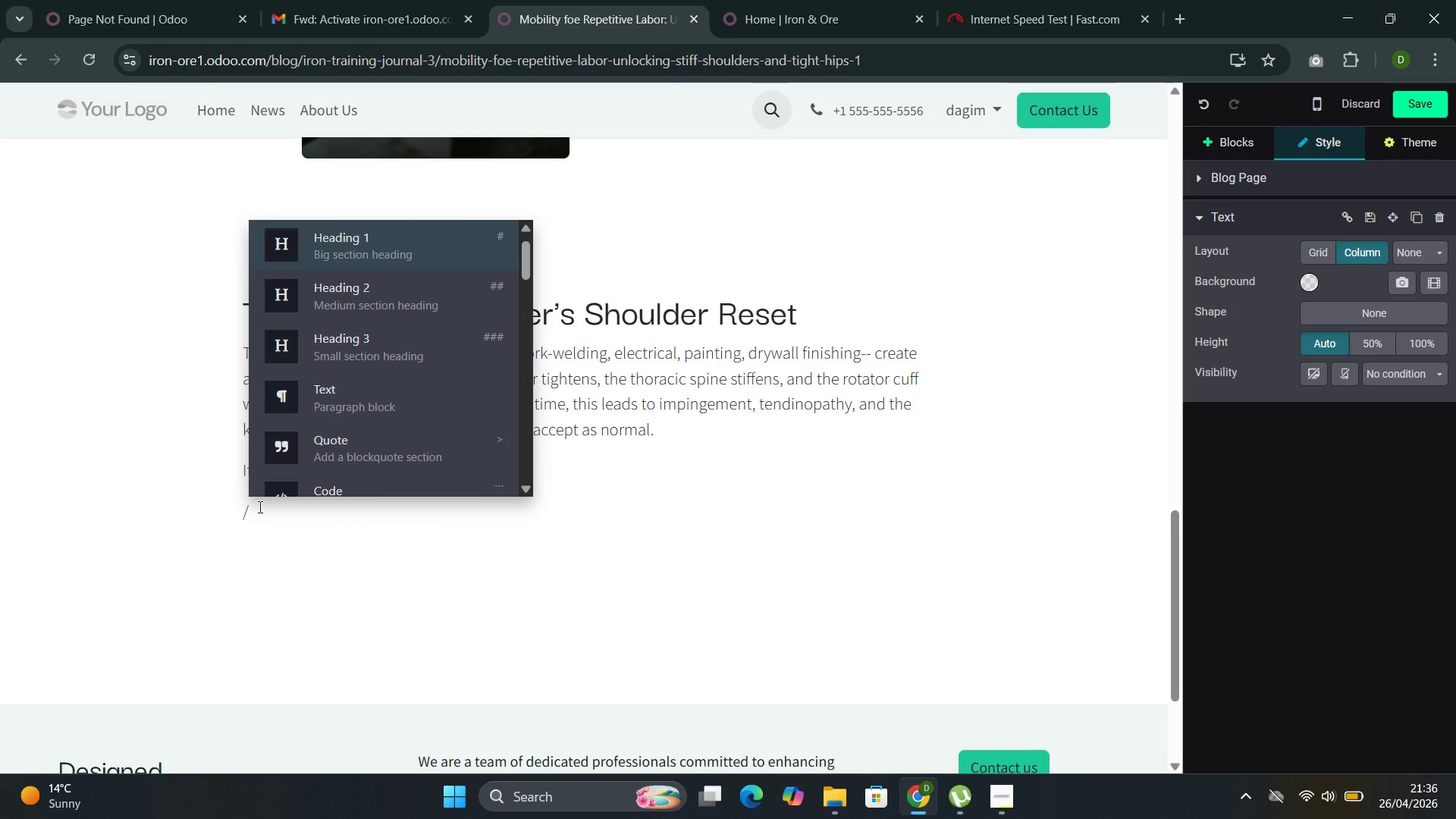 
key(ArrowUp)
 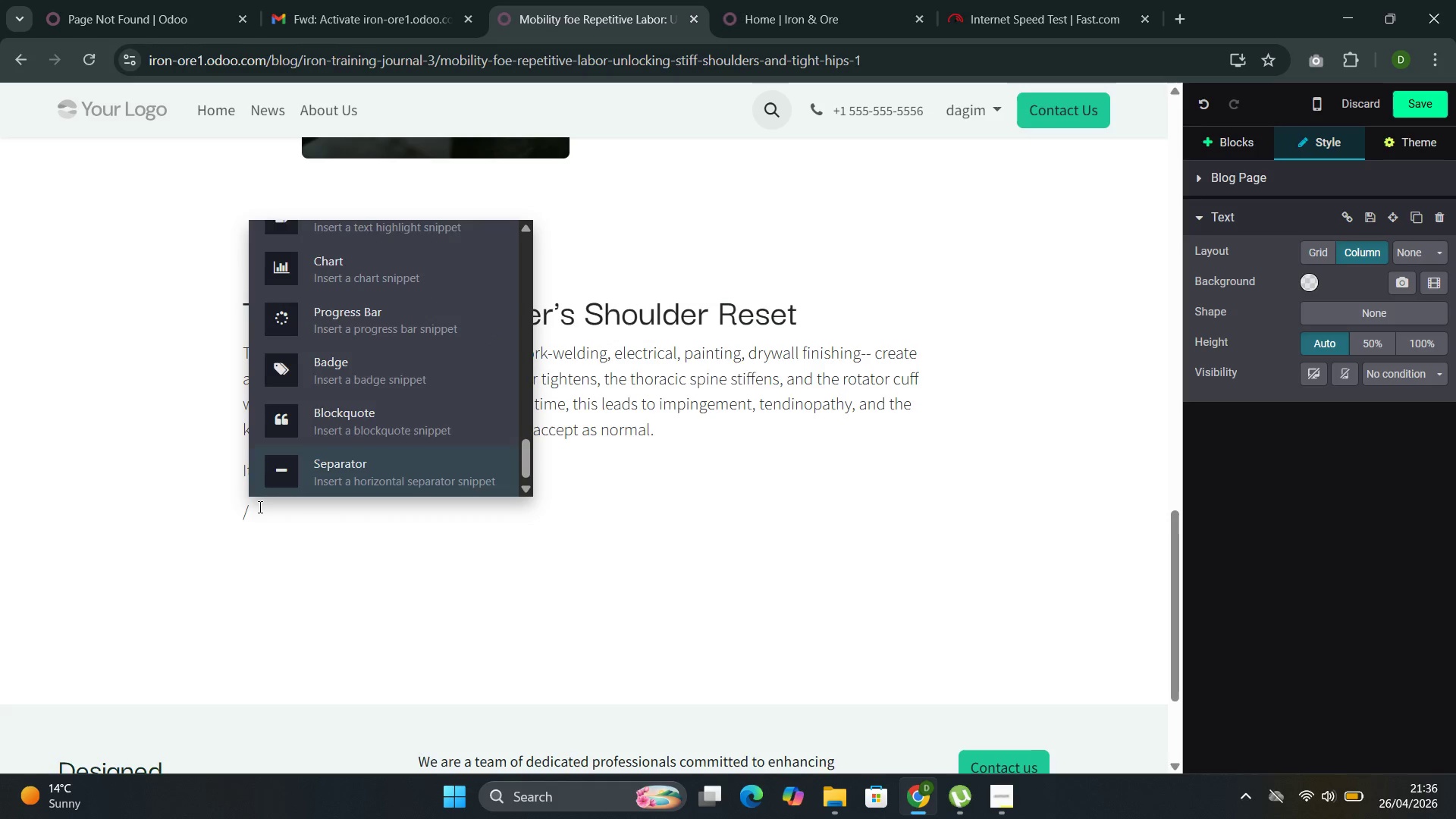 
hold_key(key=ArrowUp, duration=0.91)
 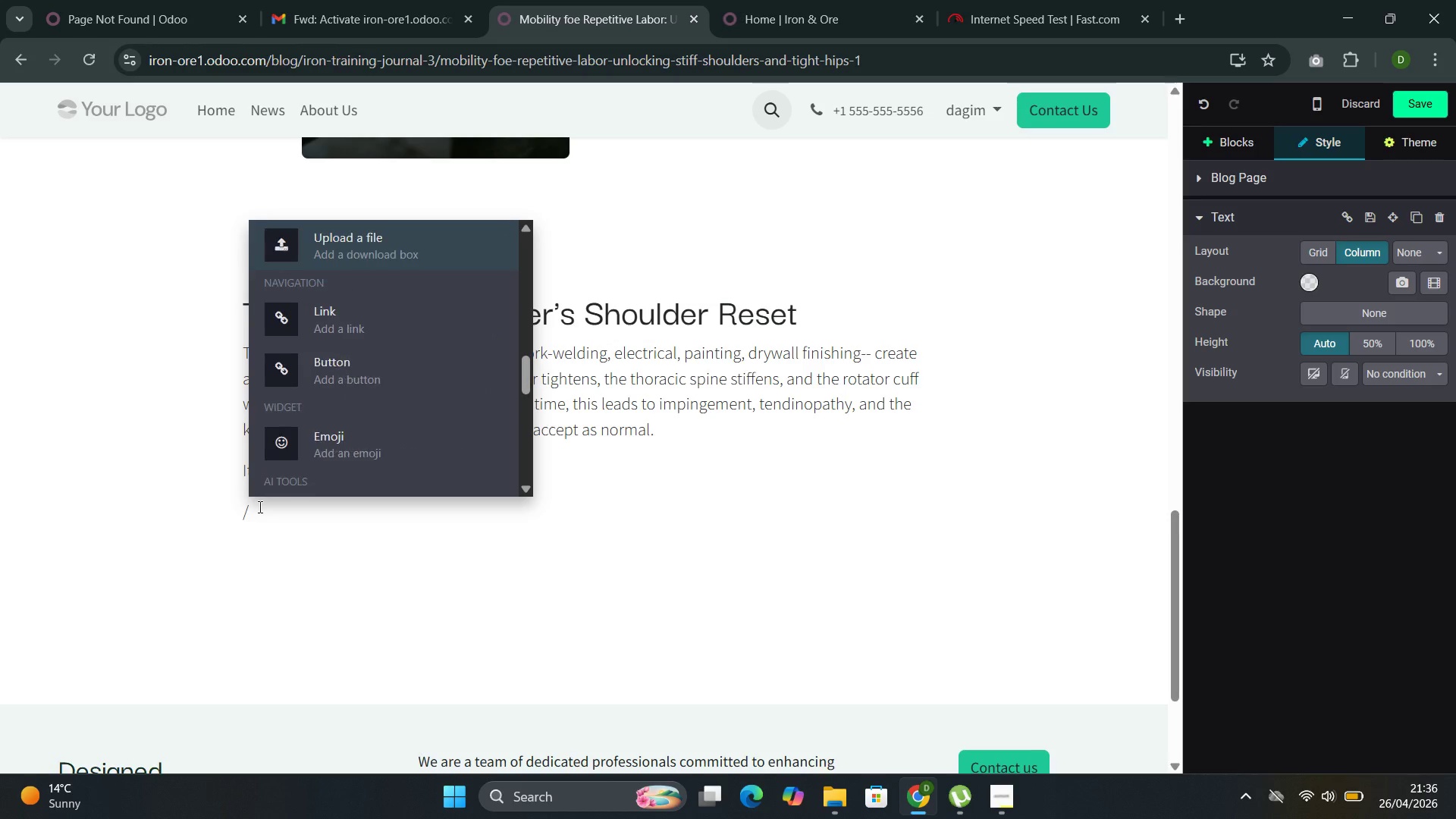 
key(ArrowUp)
 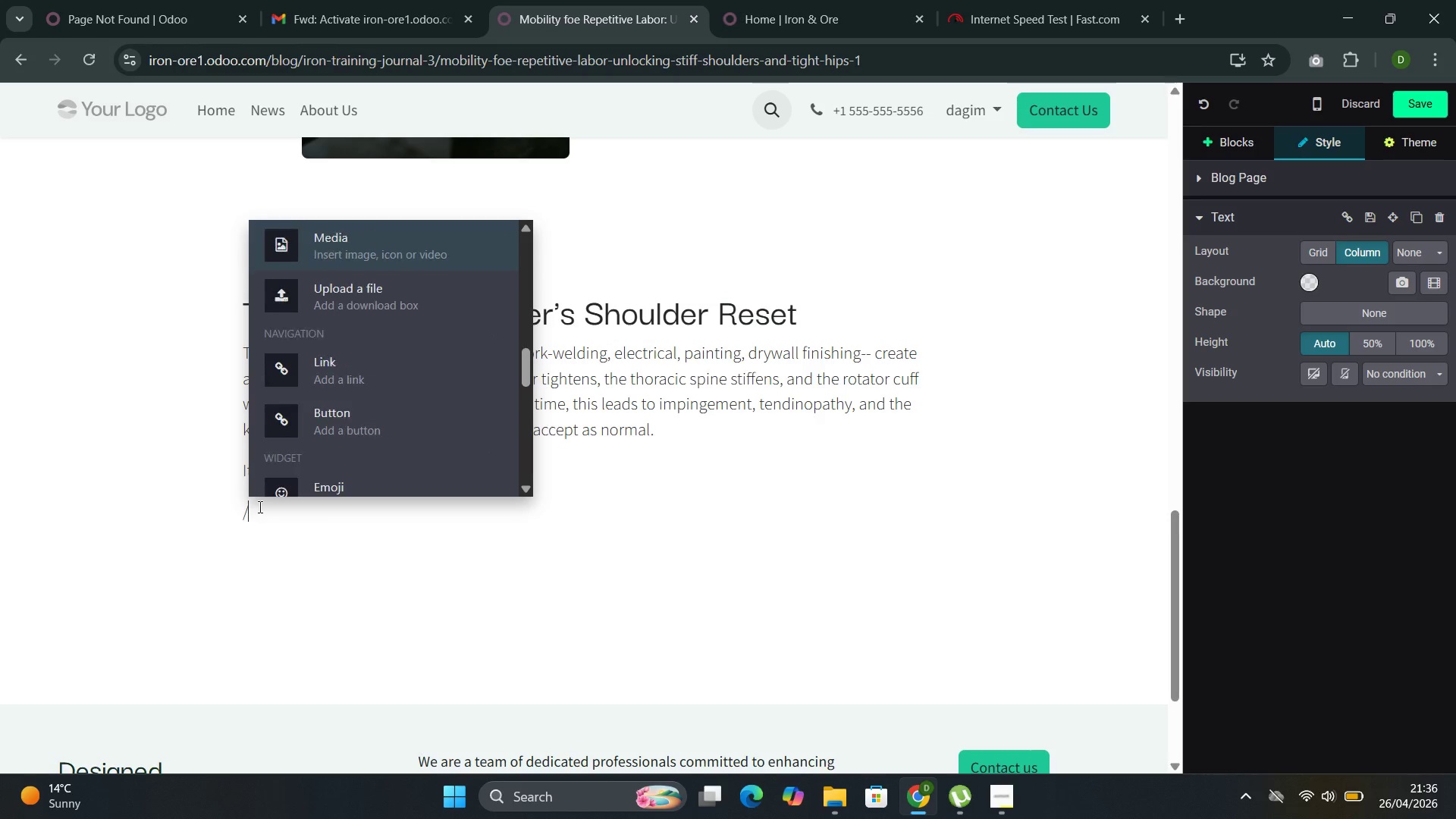 
key(ArrowUp)
 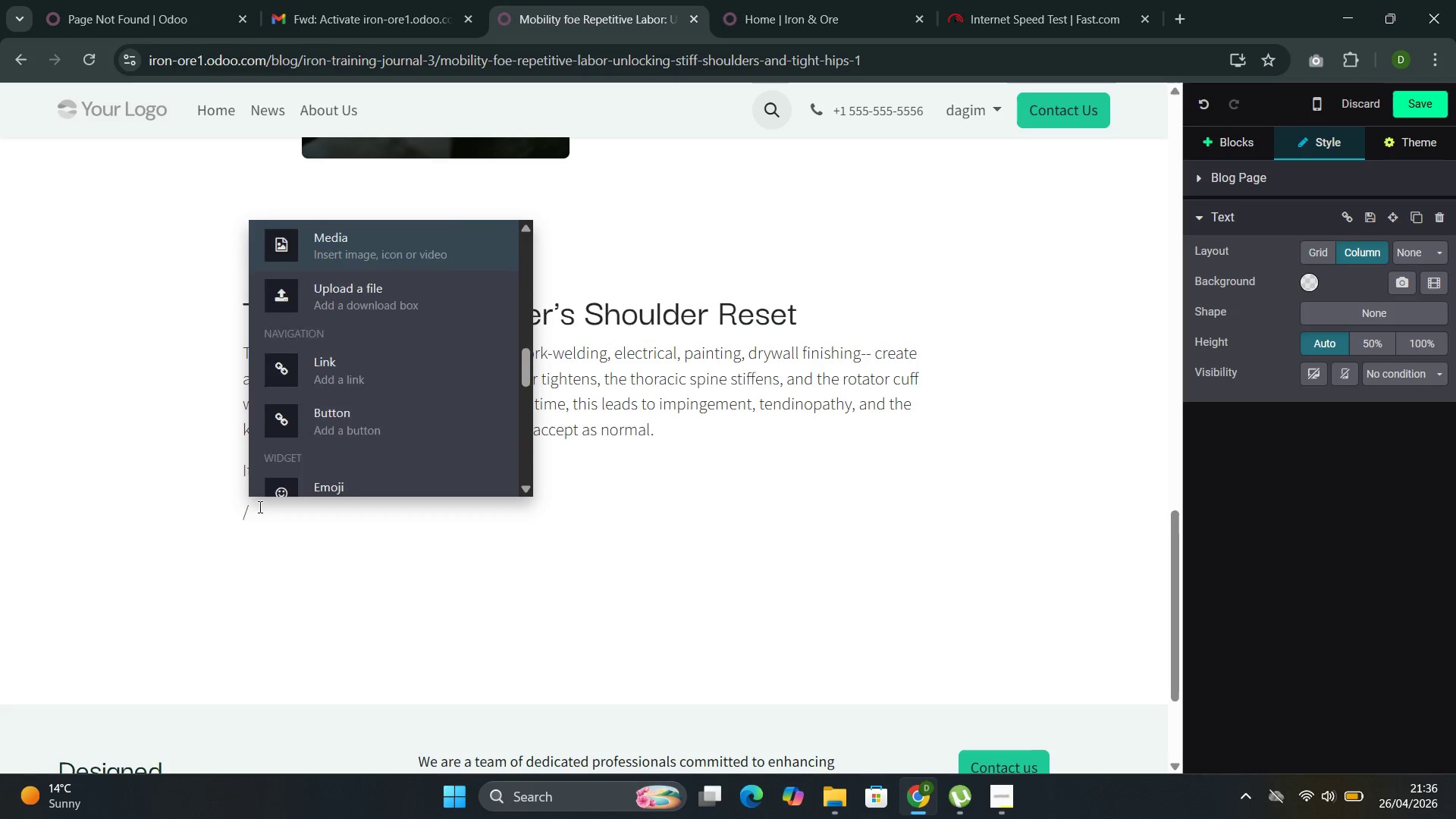 
key(ArrowUp)
 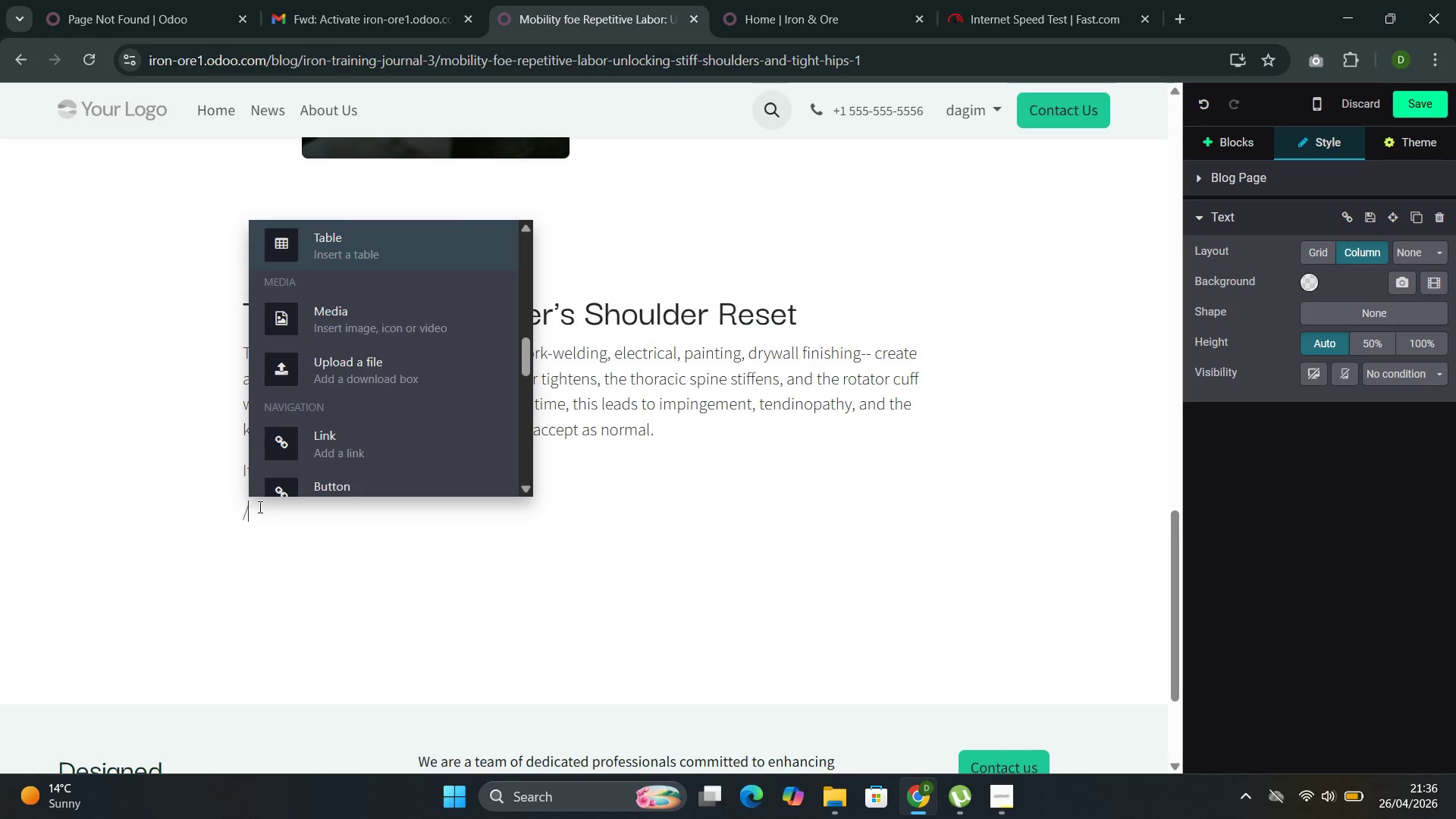 
key(ArrowUp)
 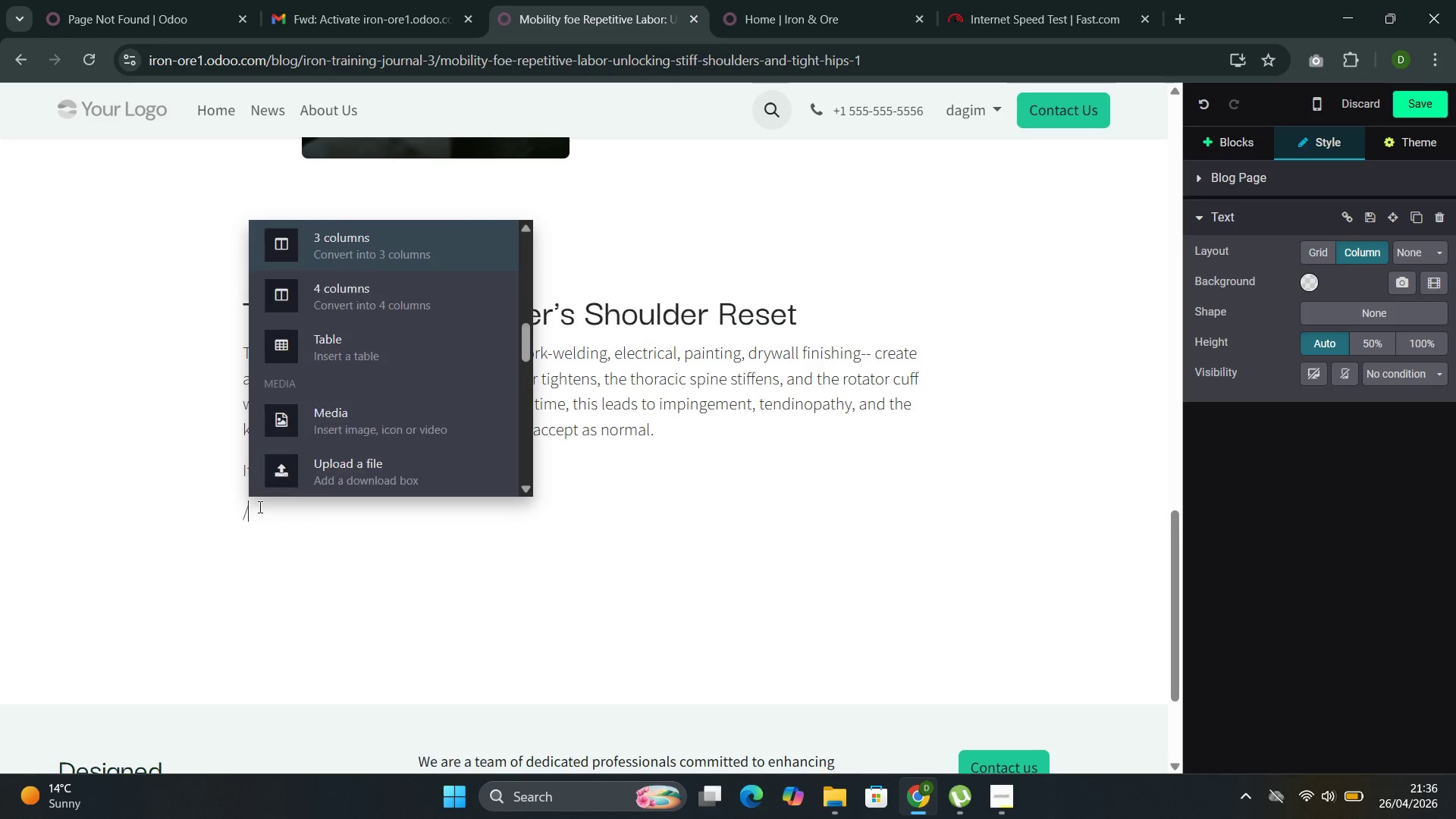 
key(ArrowUp)
 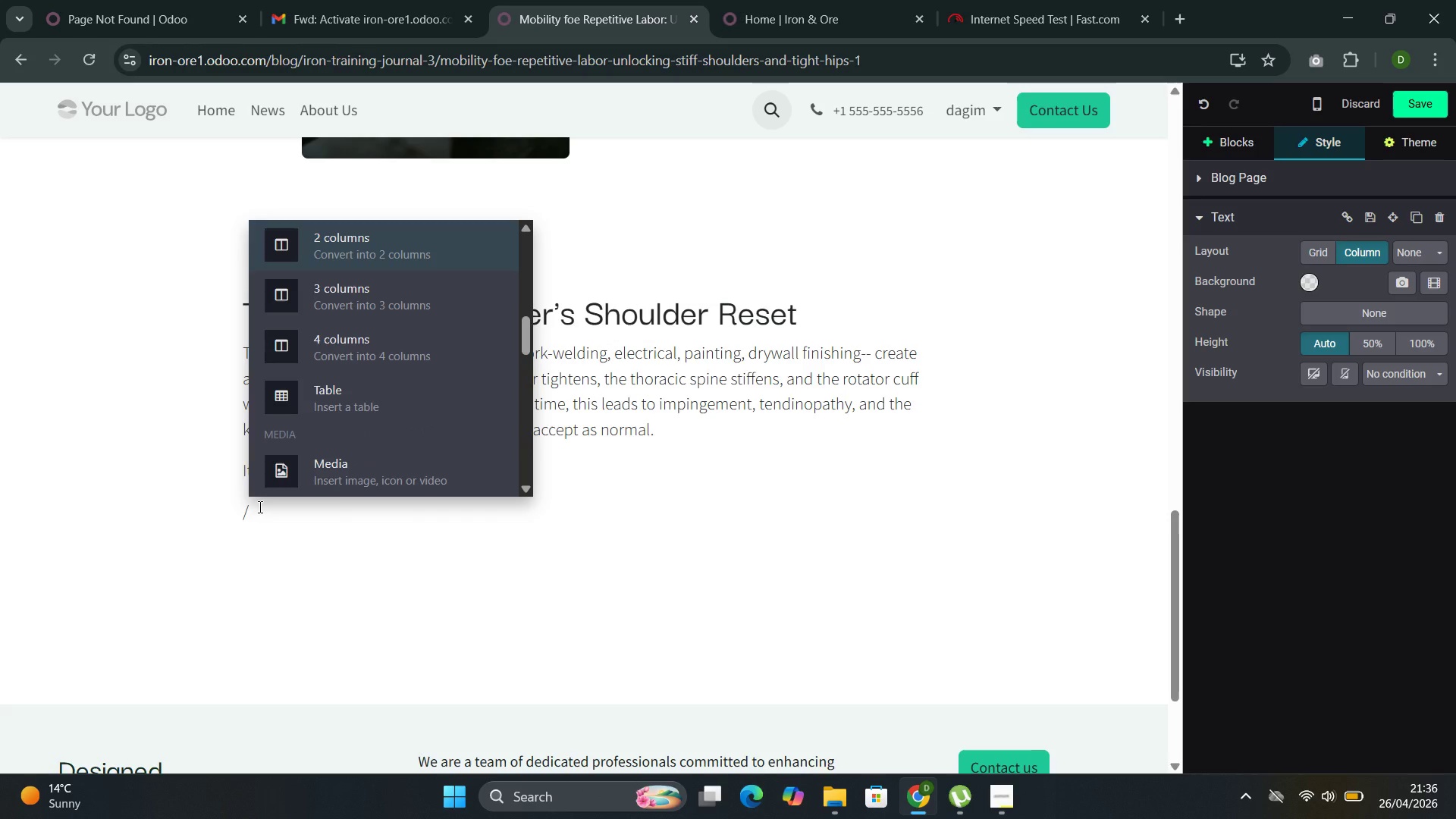 
key(ArrowUp)
 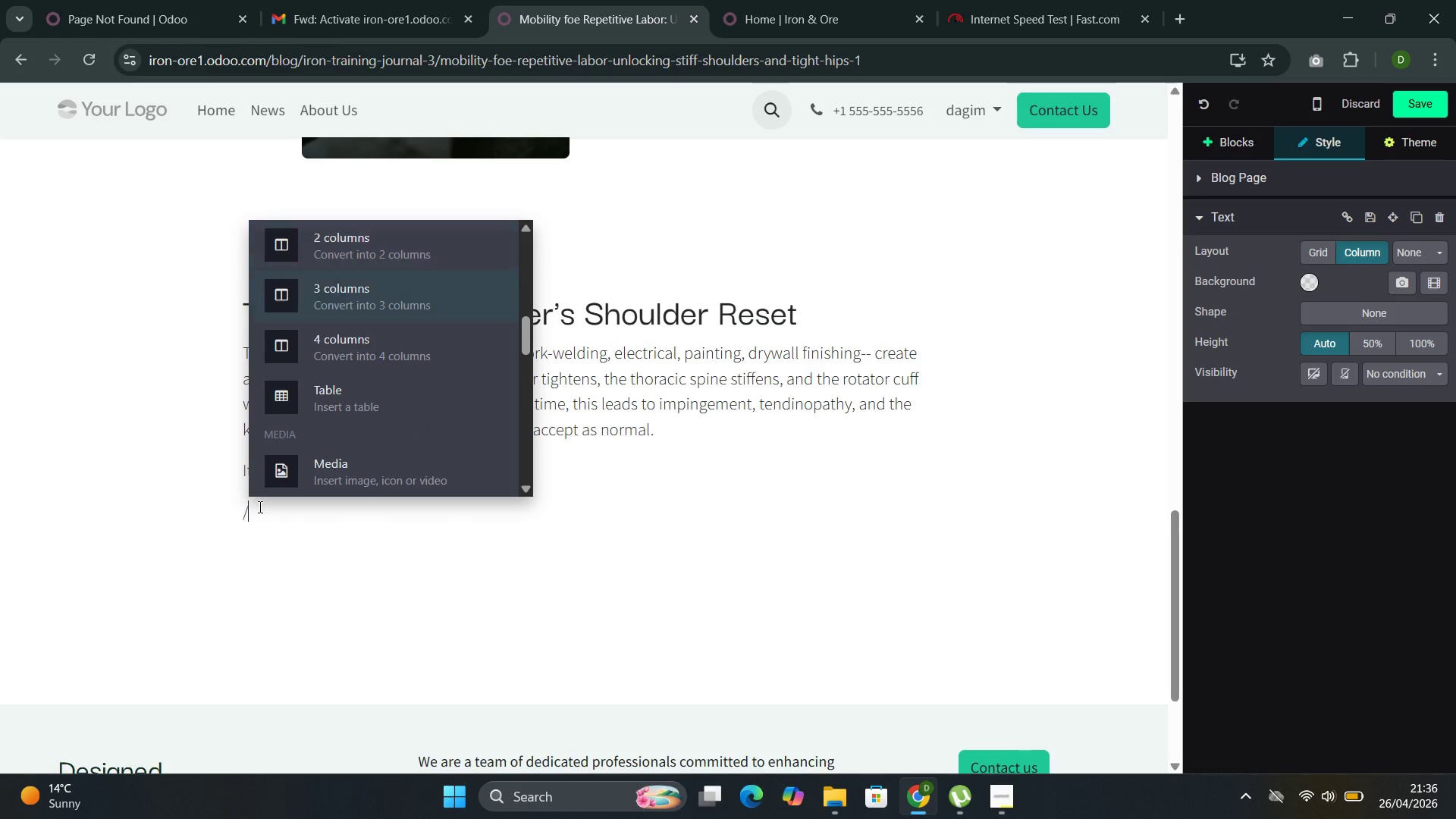 
key(ArrowDown)
 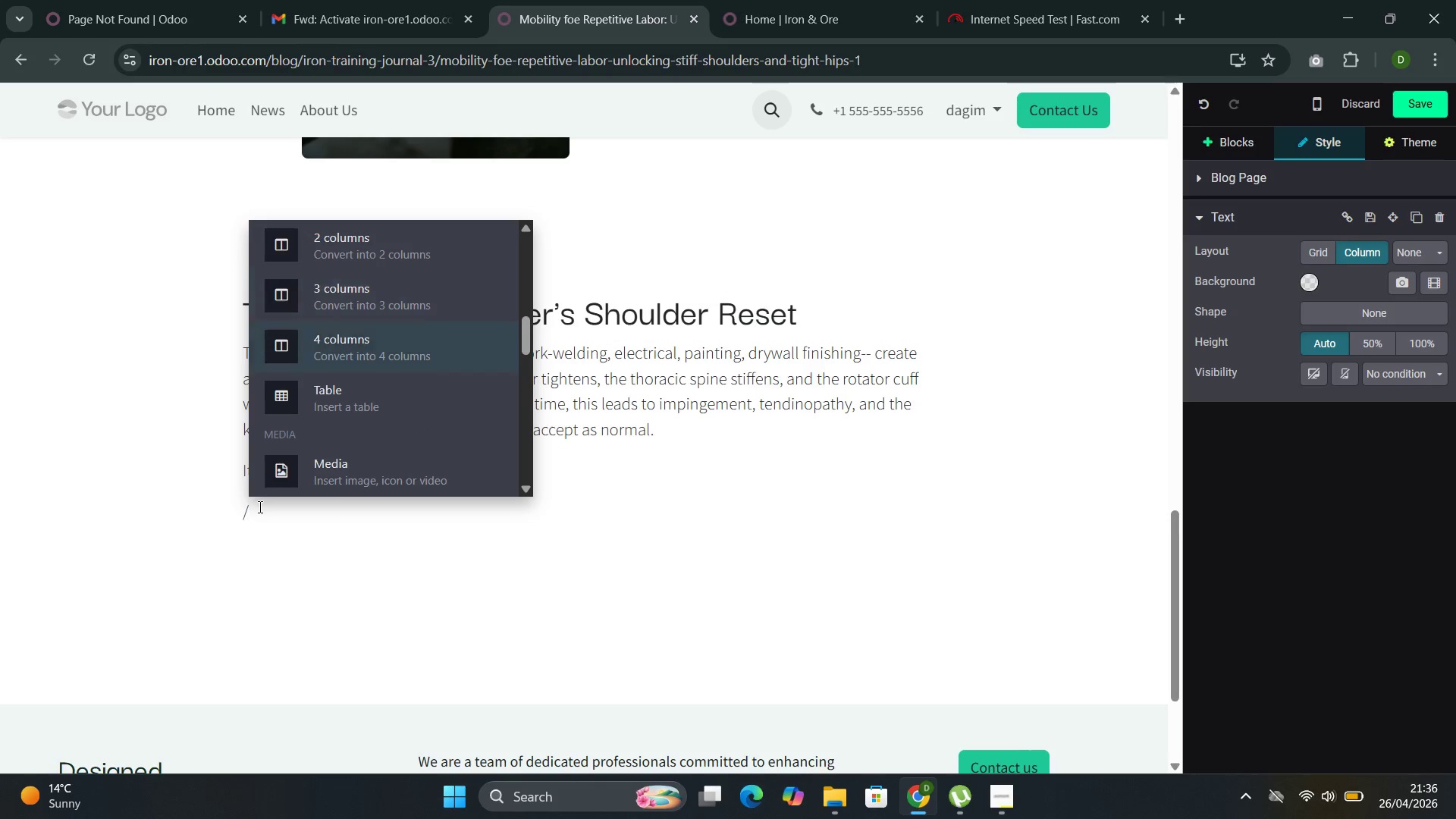 
key(ArrowDown)
 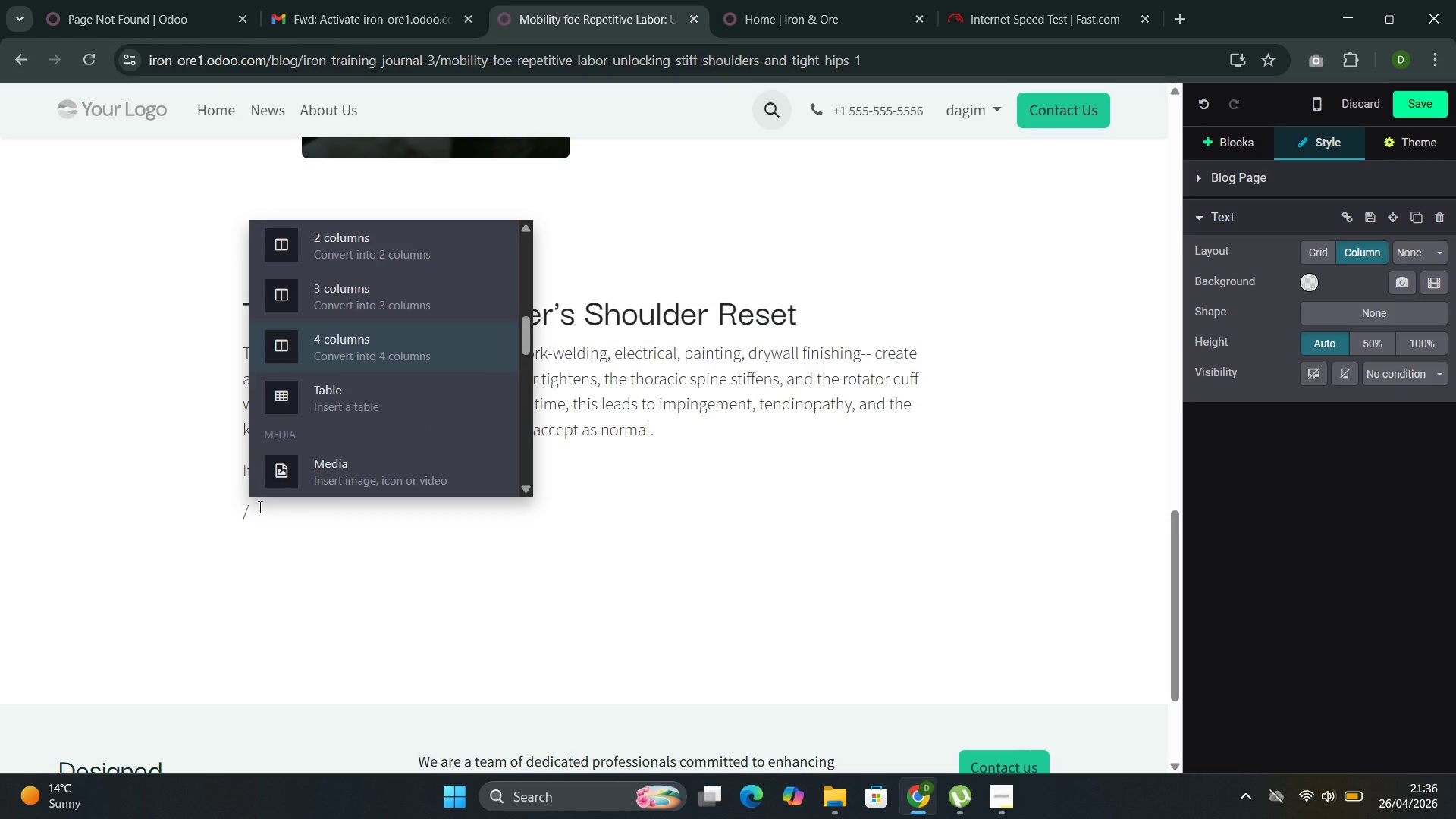 
key(ArrowUp)
 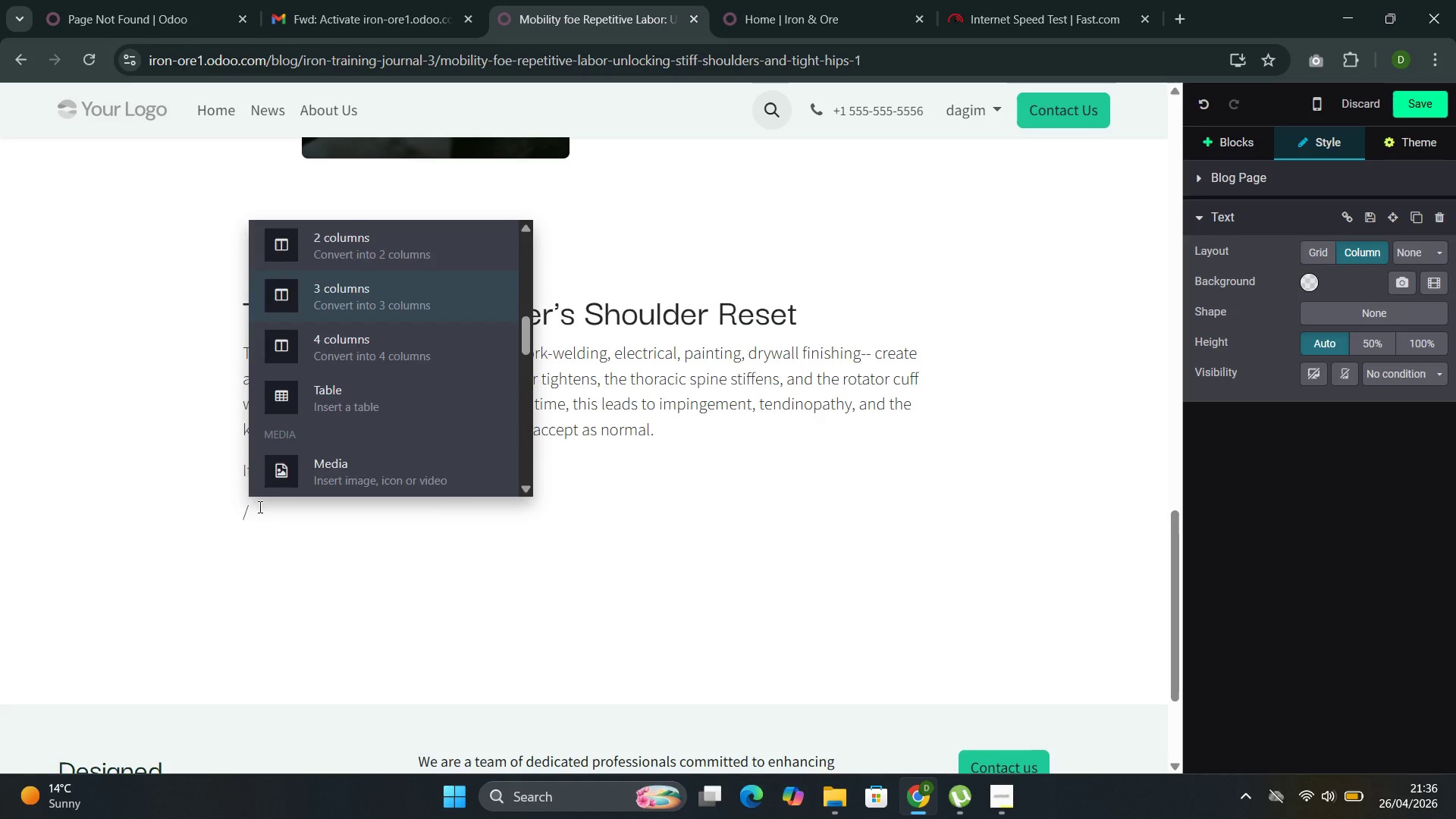 
key(Enter)
 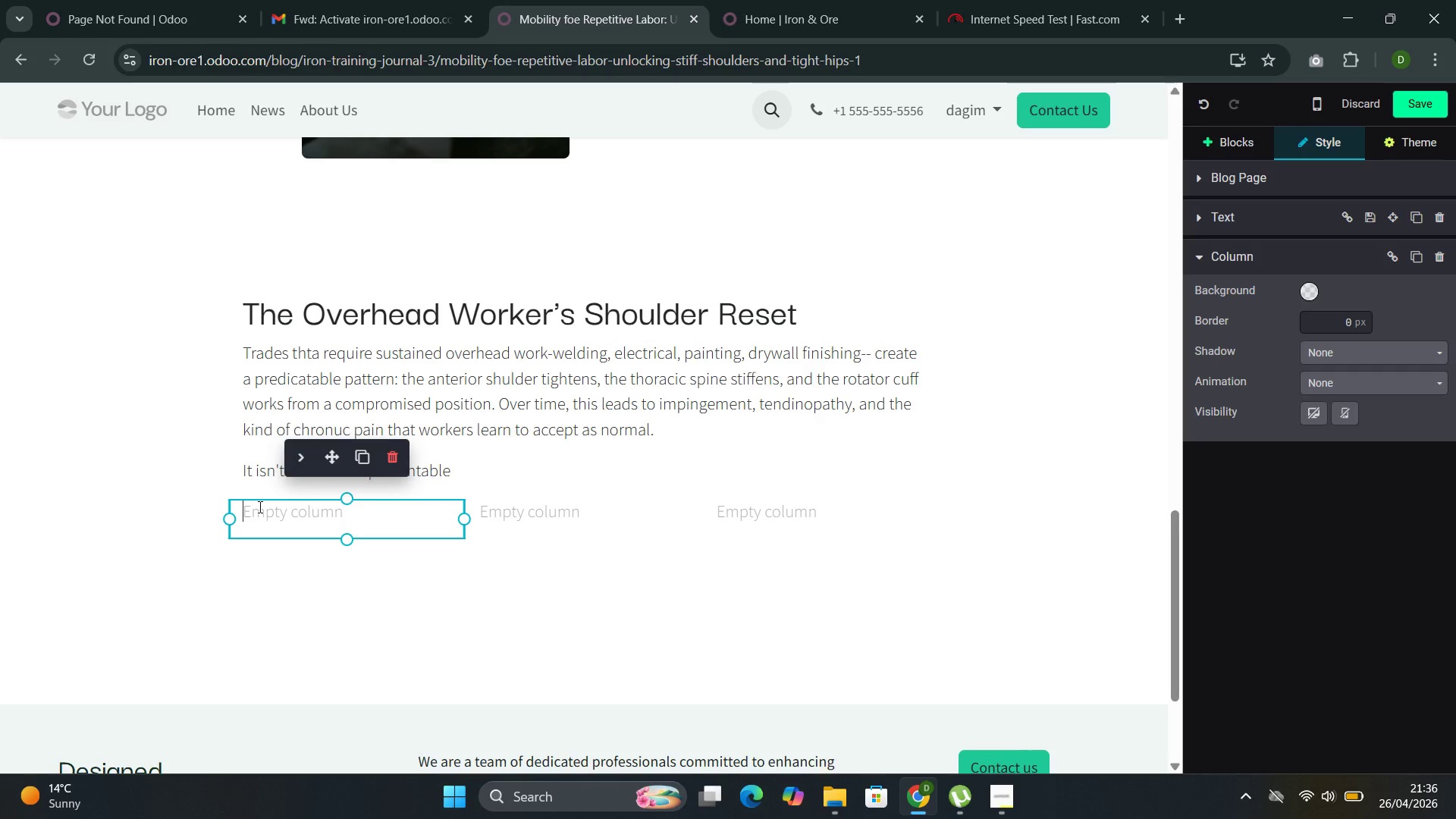 
wait(5.97)
 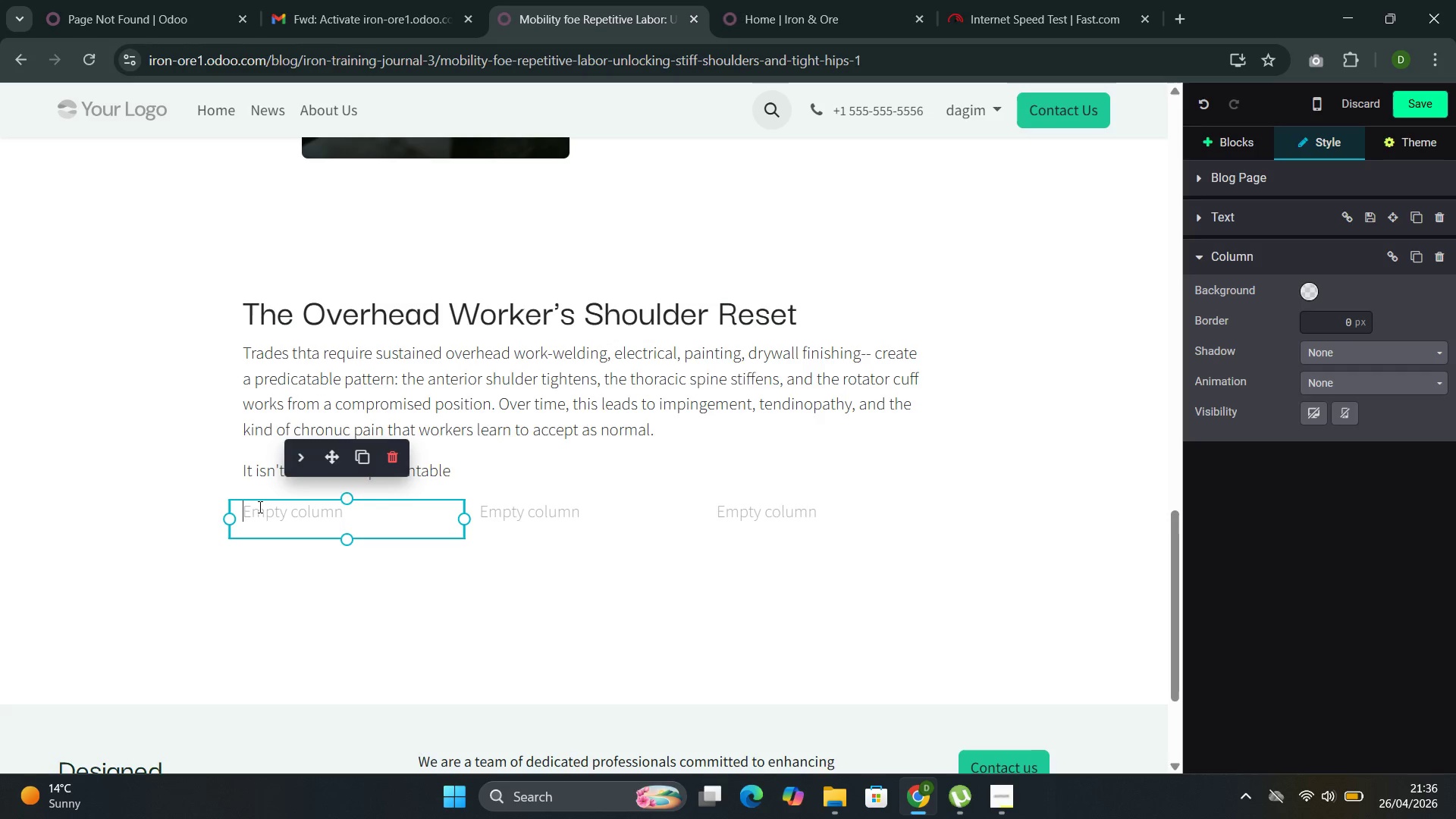 
left_click([488, 471])
 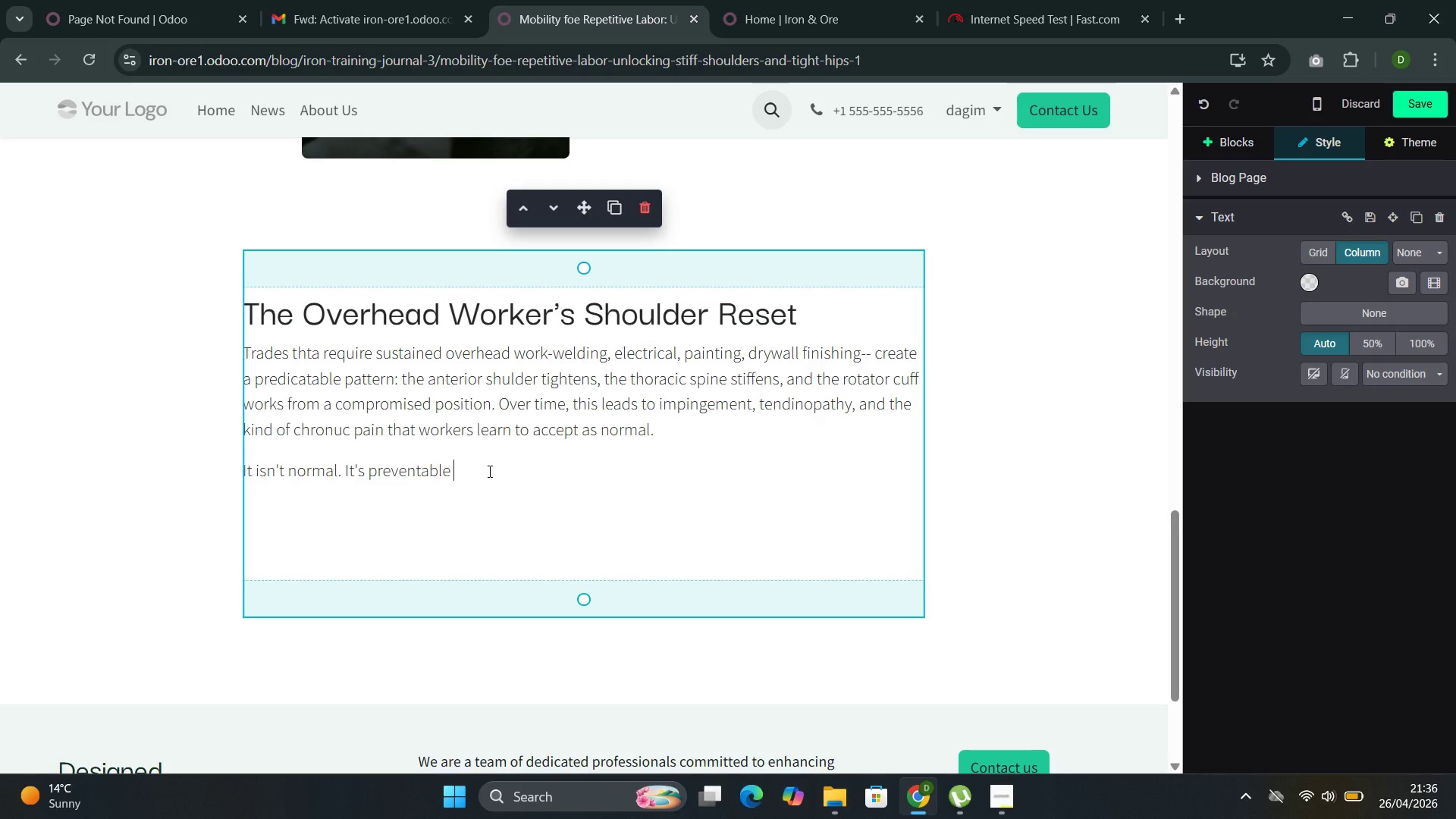 
key(Enter)
 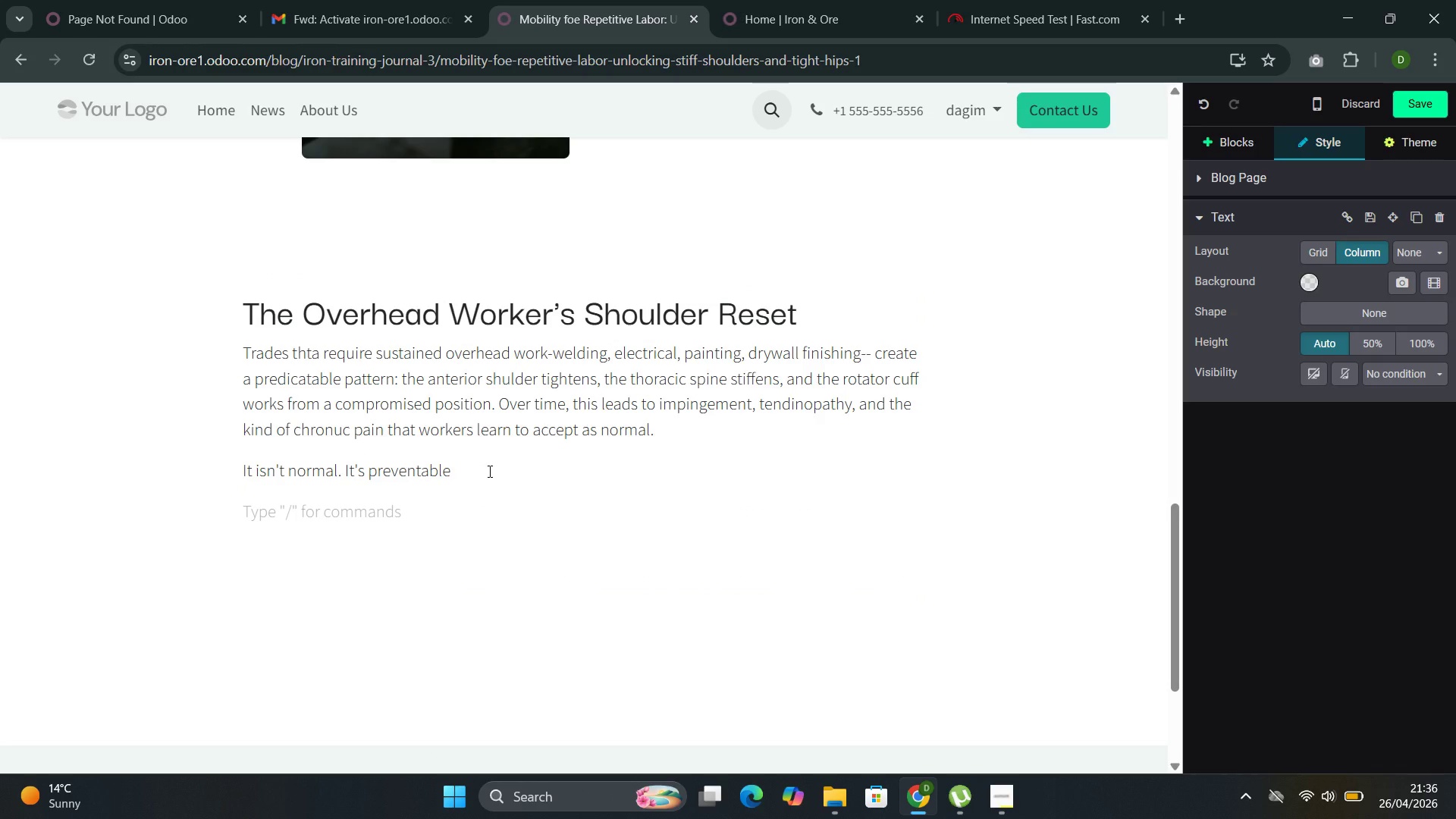 
type(#)
key(Backspace)
type(Ese)
key(Backspace)
type(sential Dei)
key(Backspace)
key(Backspace)
key(Backspace)
type(drills for overhead workers ())
 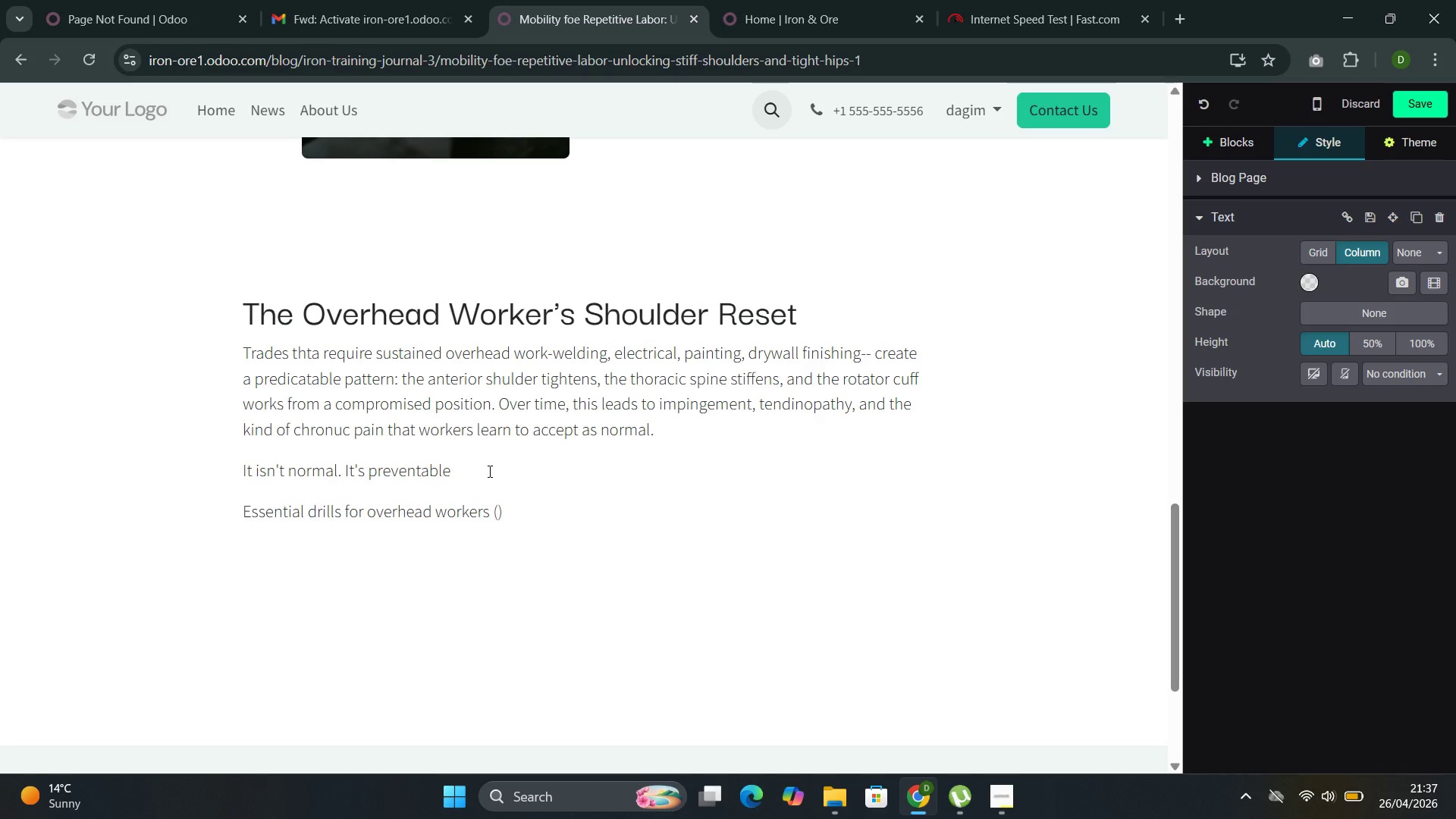 
key(ArrowLeft)
 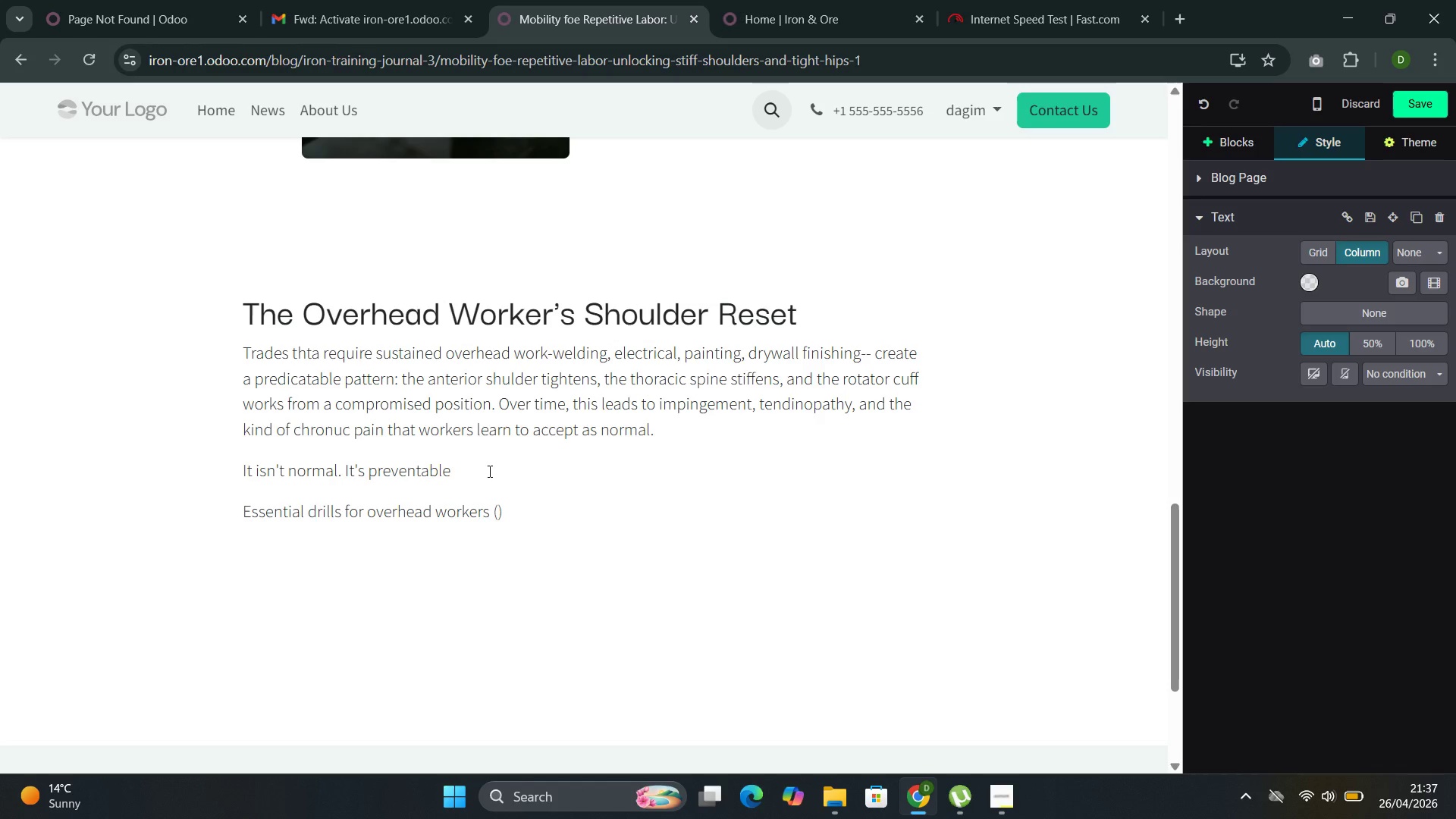 
type(perfrm)
 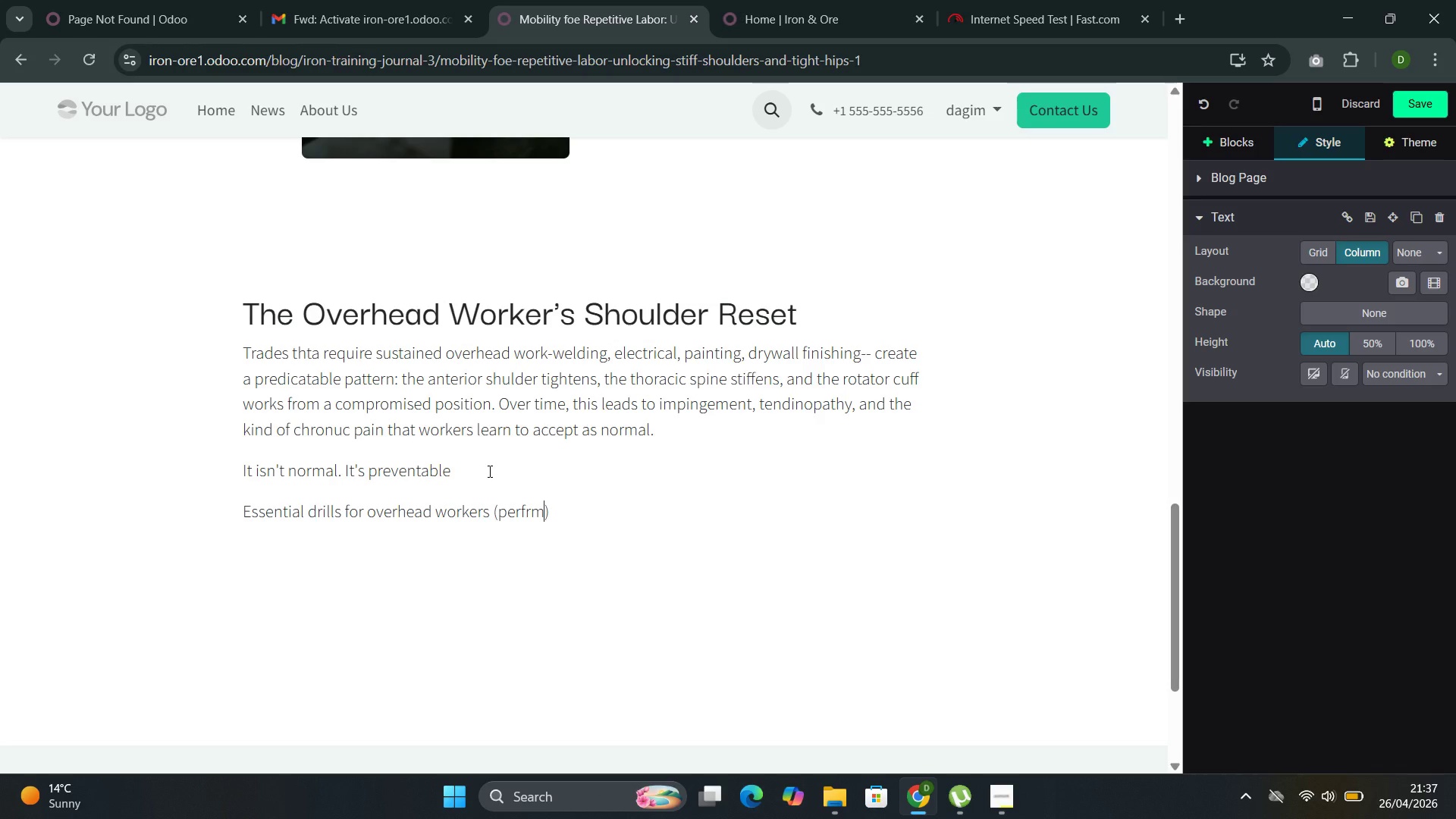 
key(ArrowLeft)
 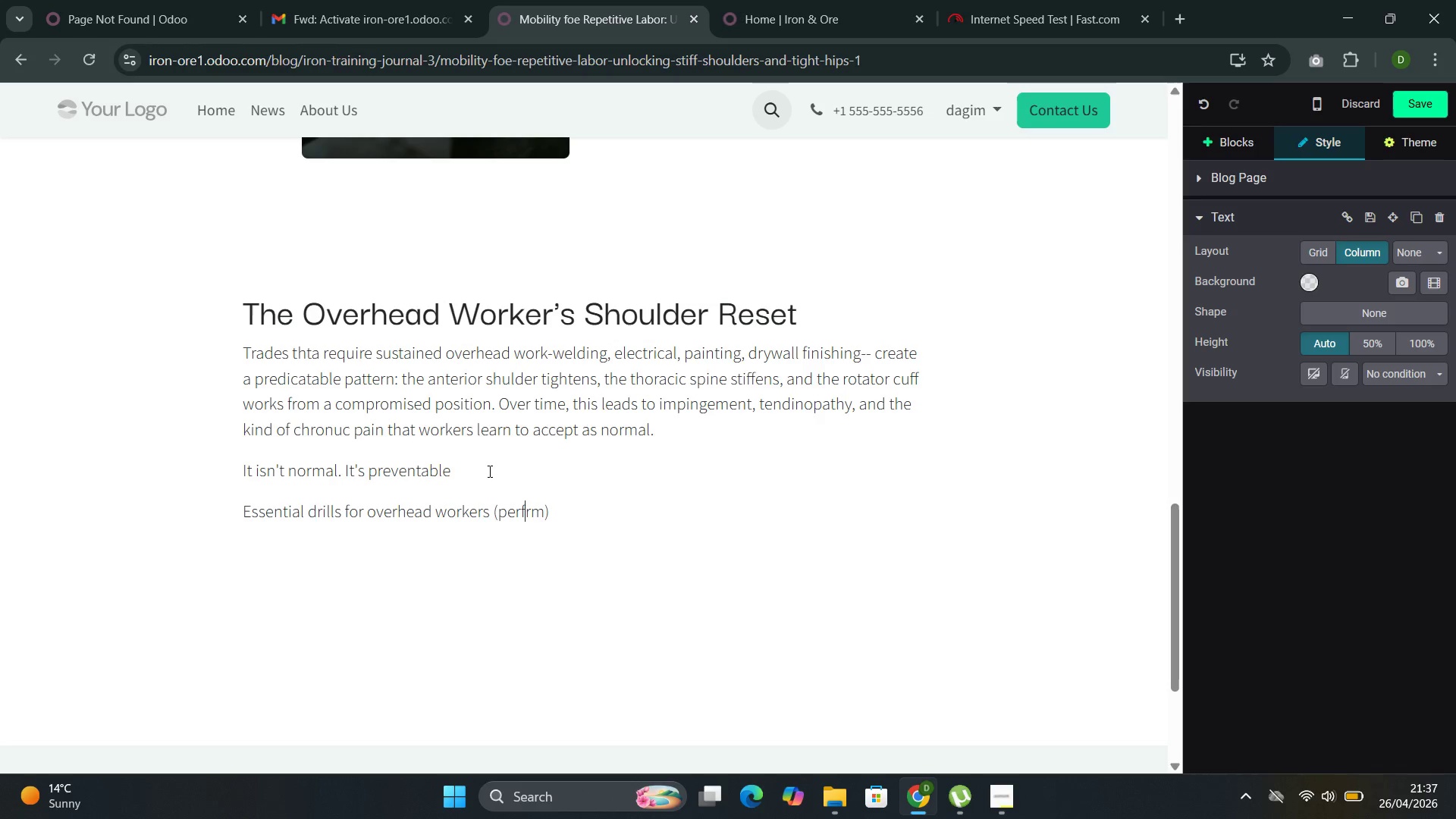 
key(ArrowLeft)
 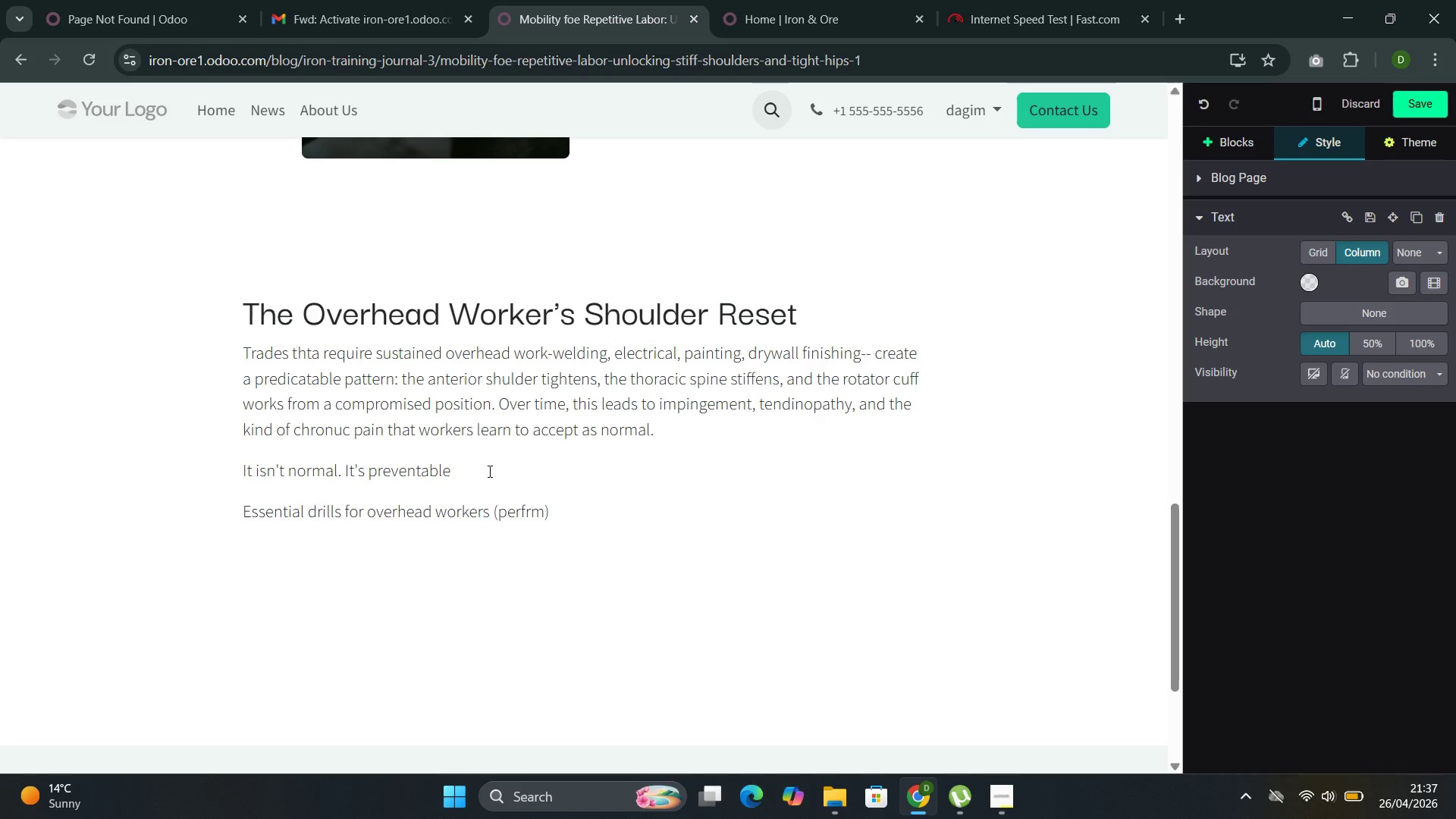 
key(O)
 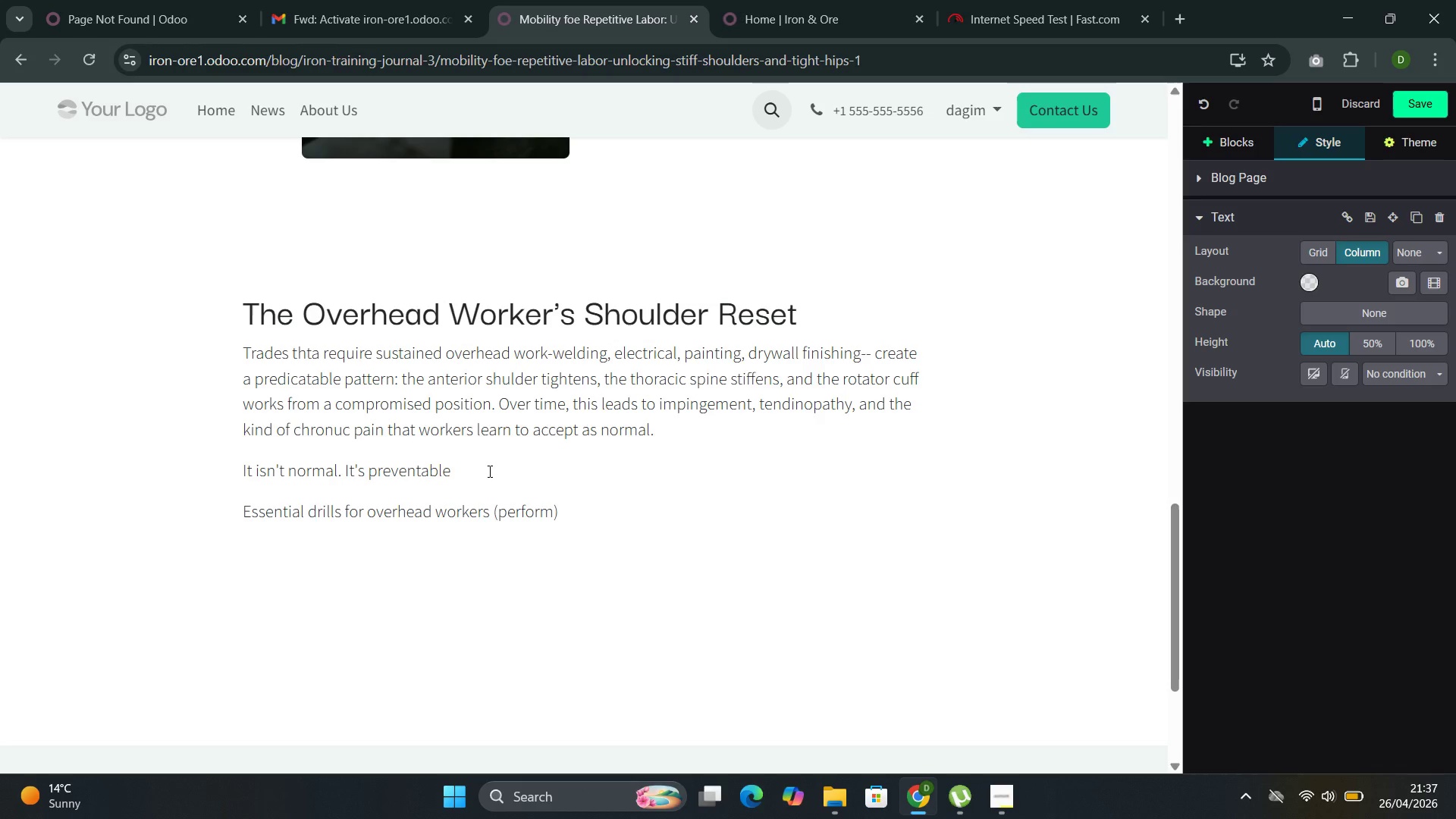 
key(ArrowRight)
 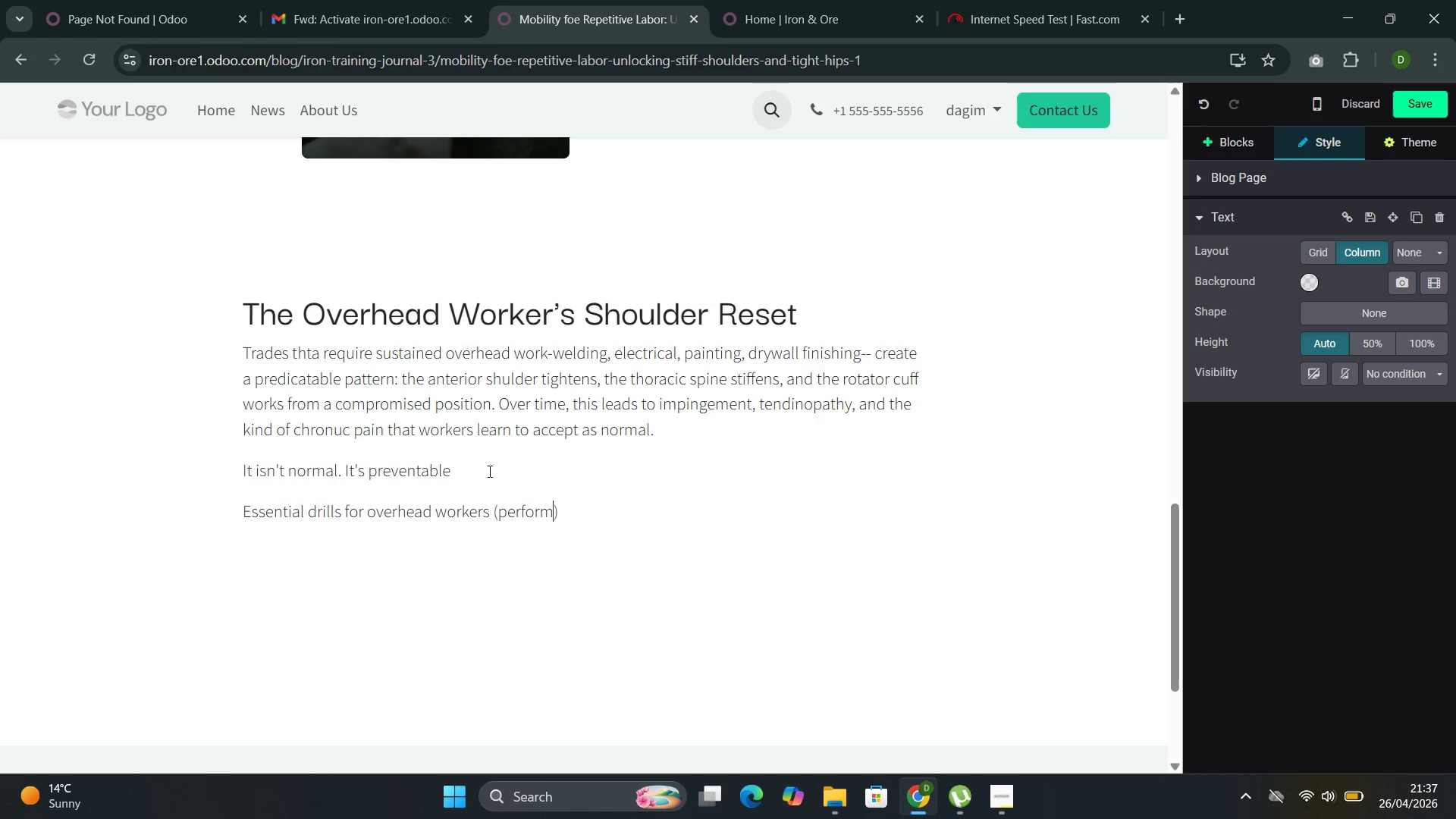 
key(ArrowRight)
 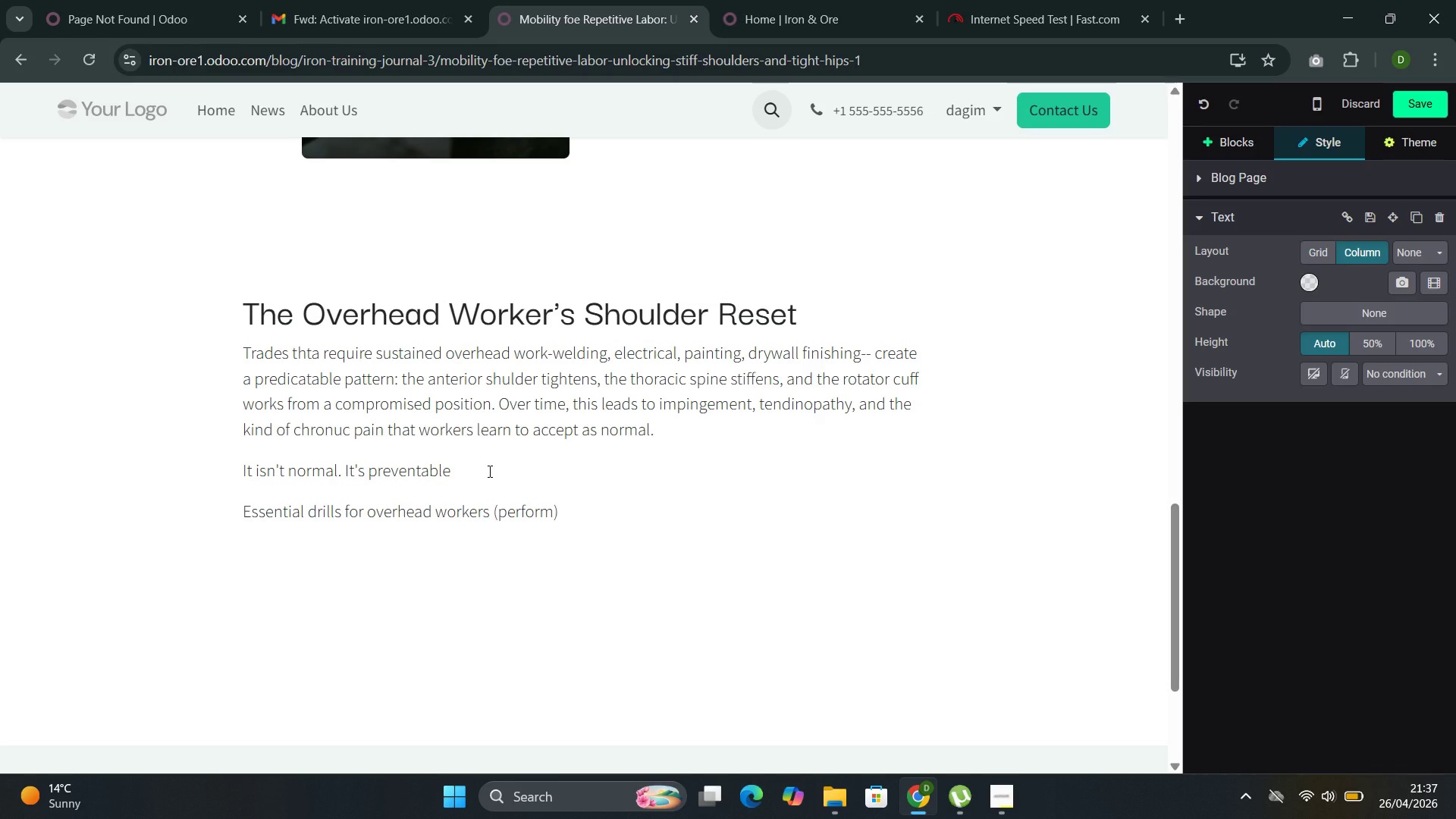 
type( daily, 5-10 minutes)
 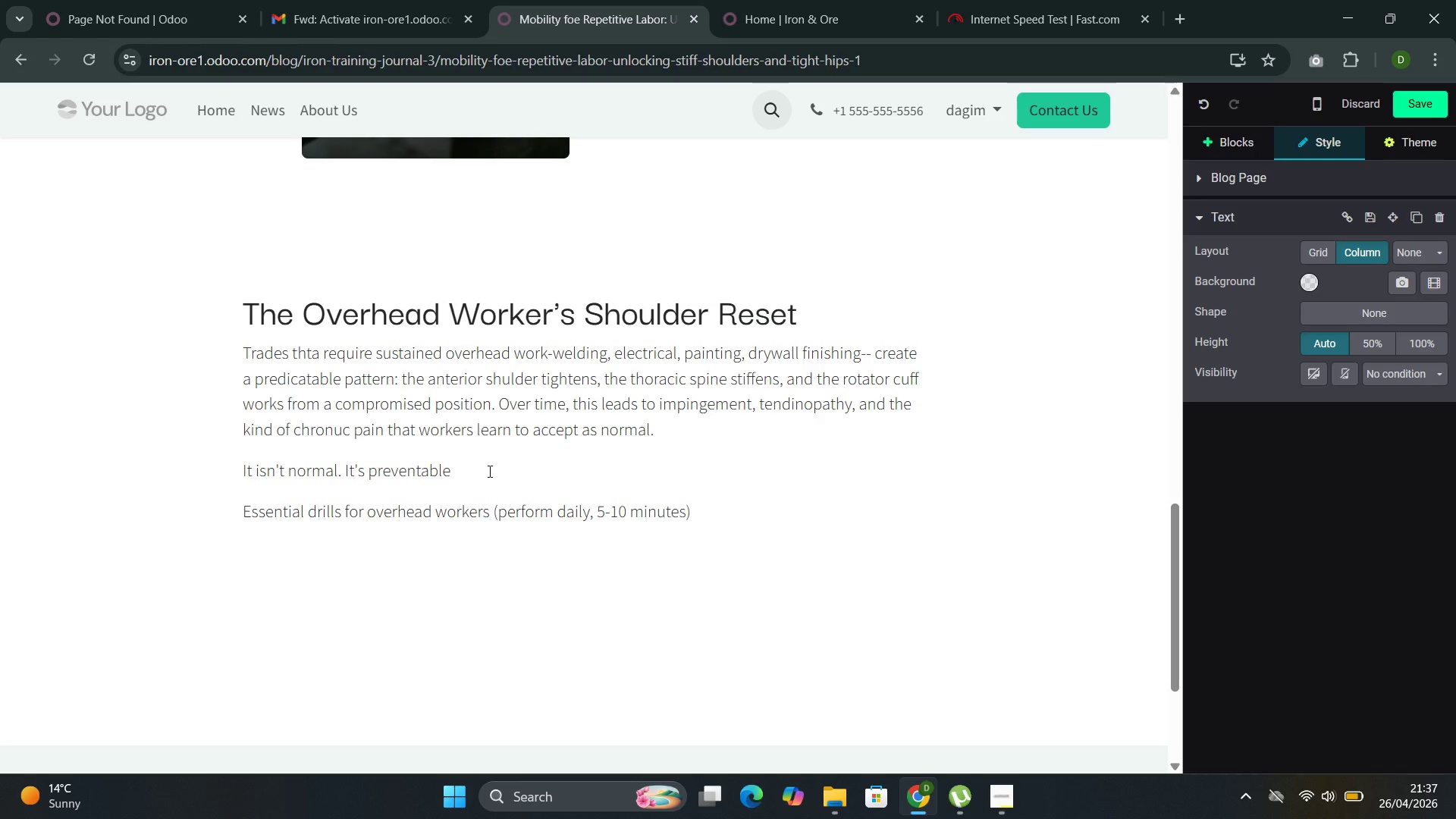 
key(ArrowRight)
 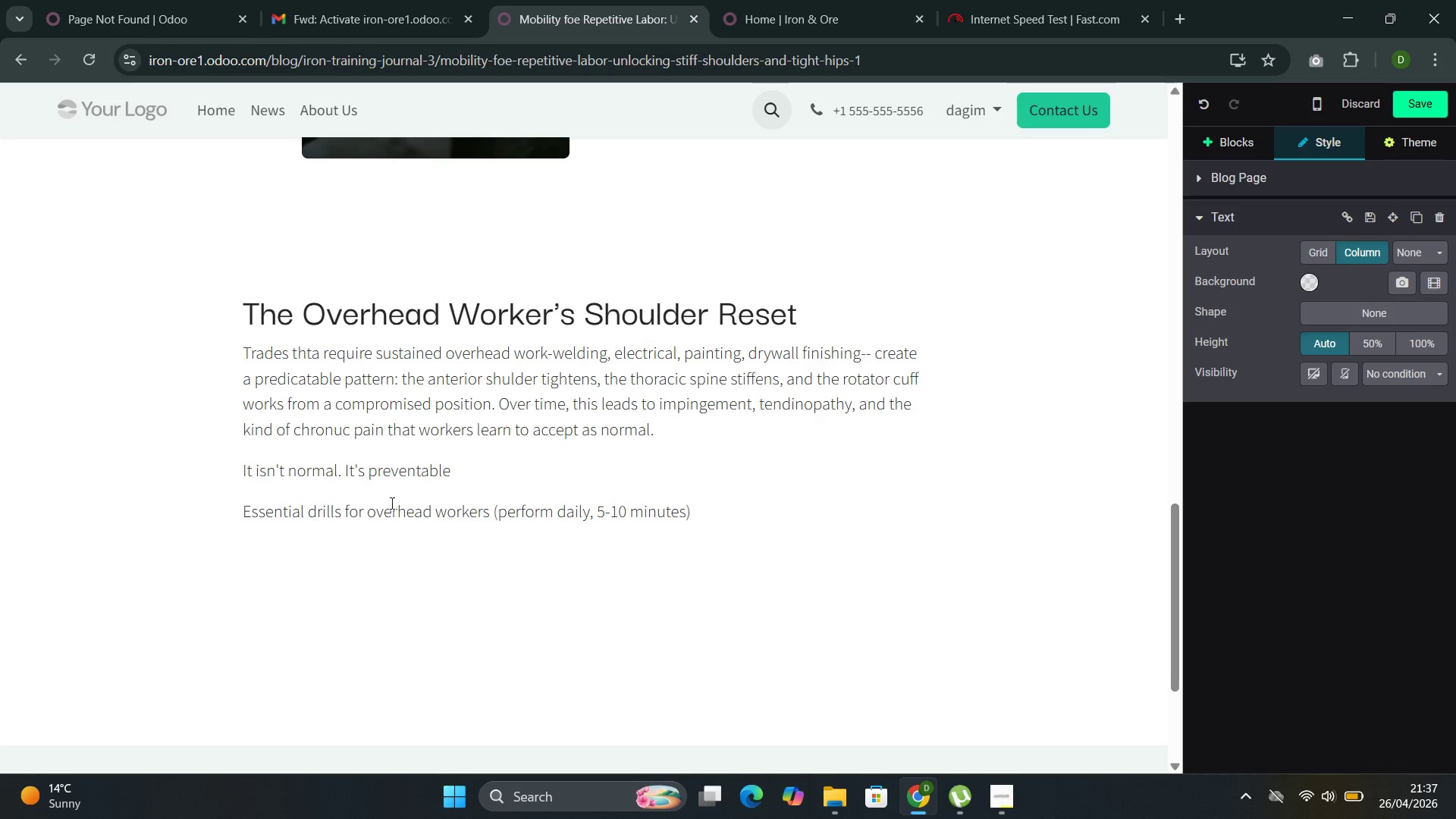 
left_click([309, 534])
 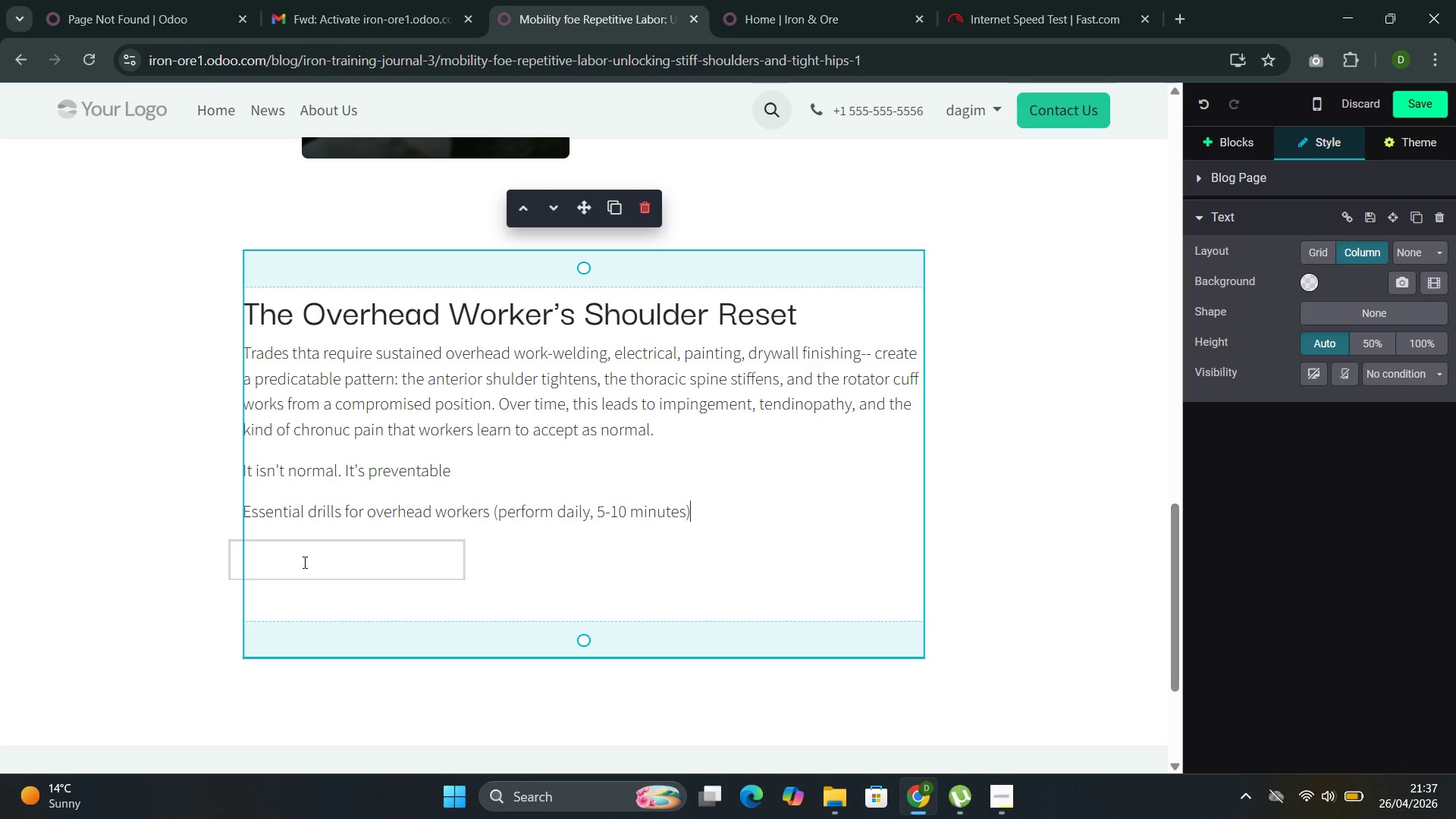 
left_click([303, 562])
 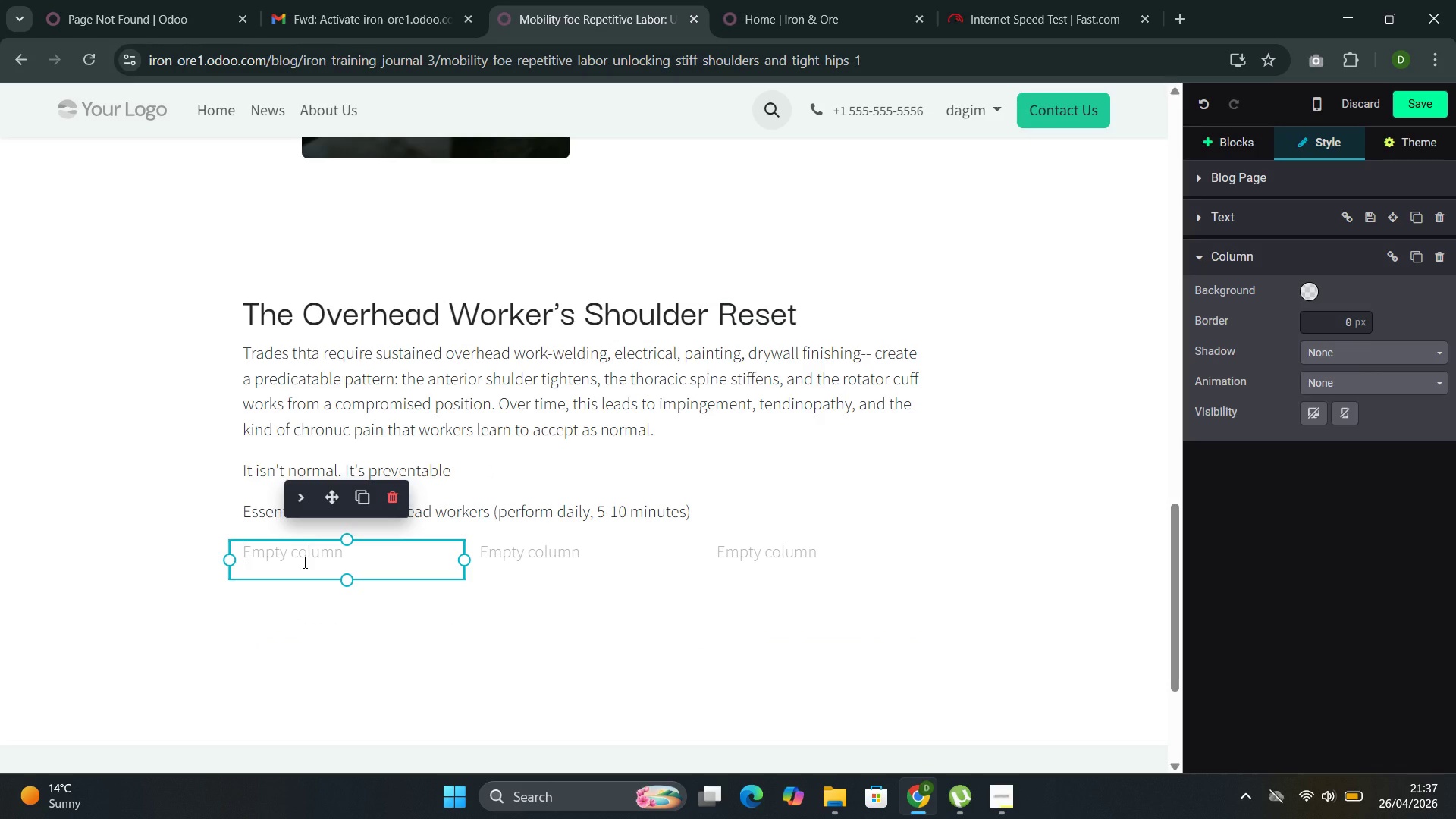 
type(Wall slides with ribcage )
 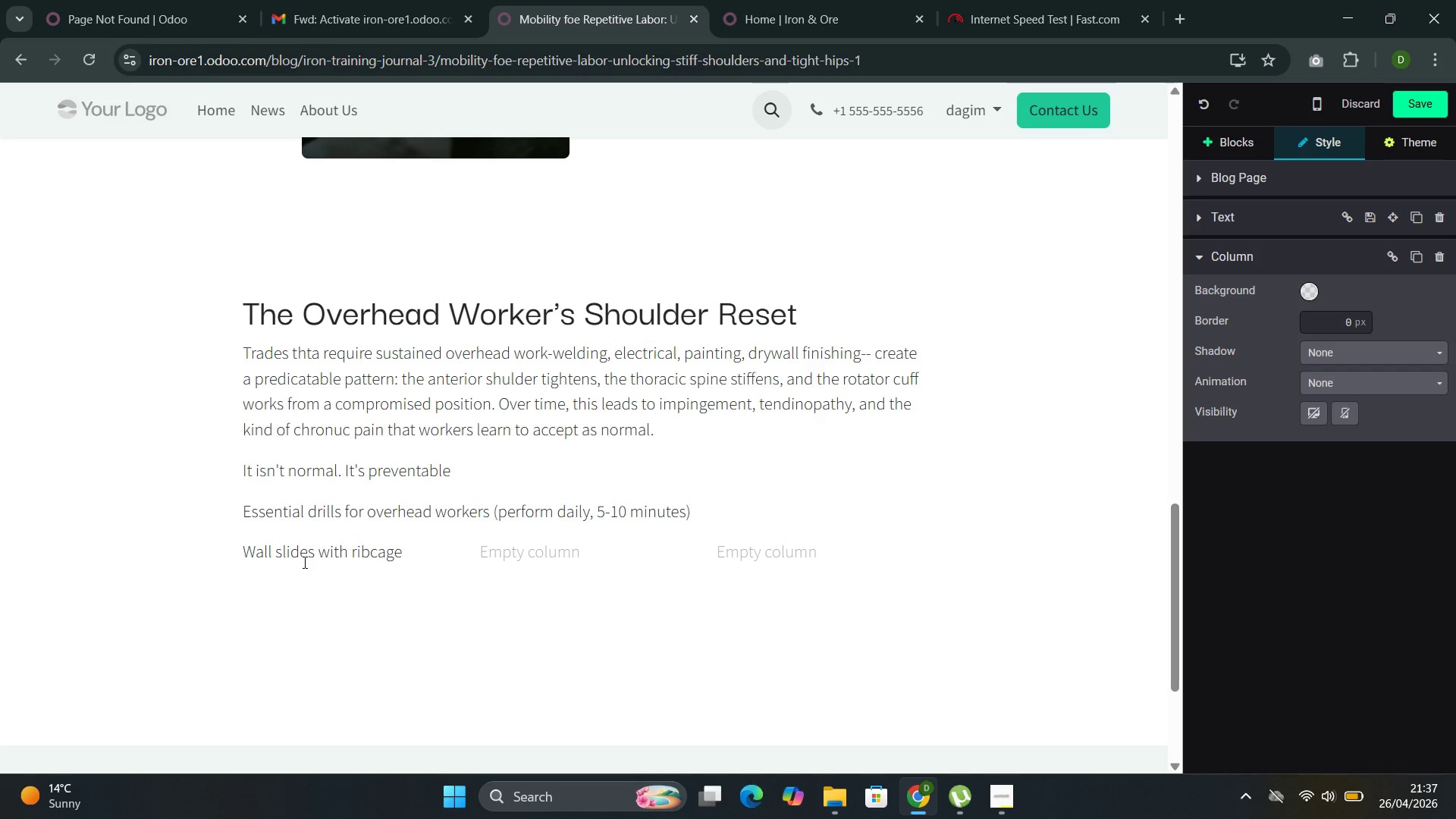 
type(lock)
 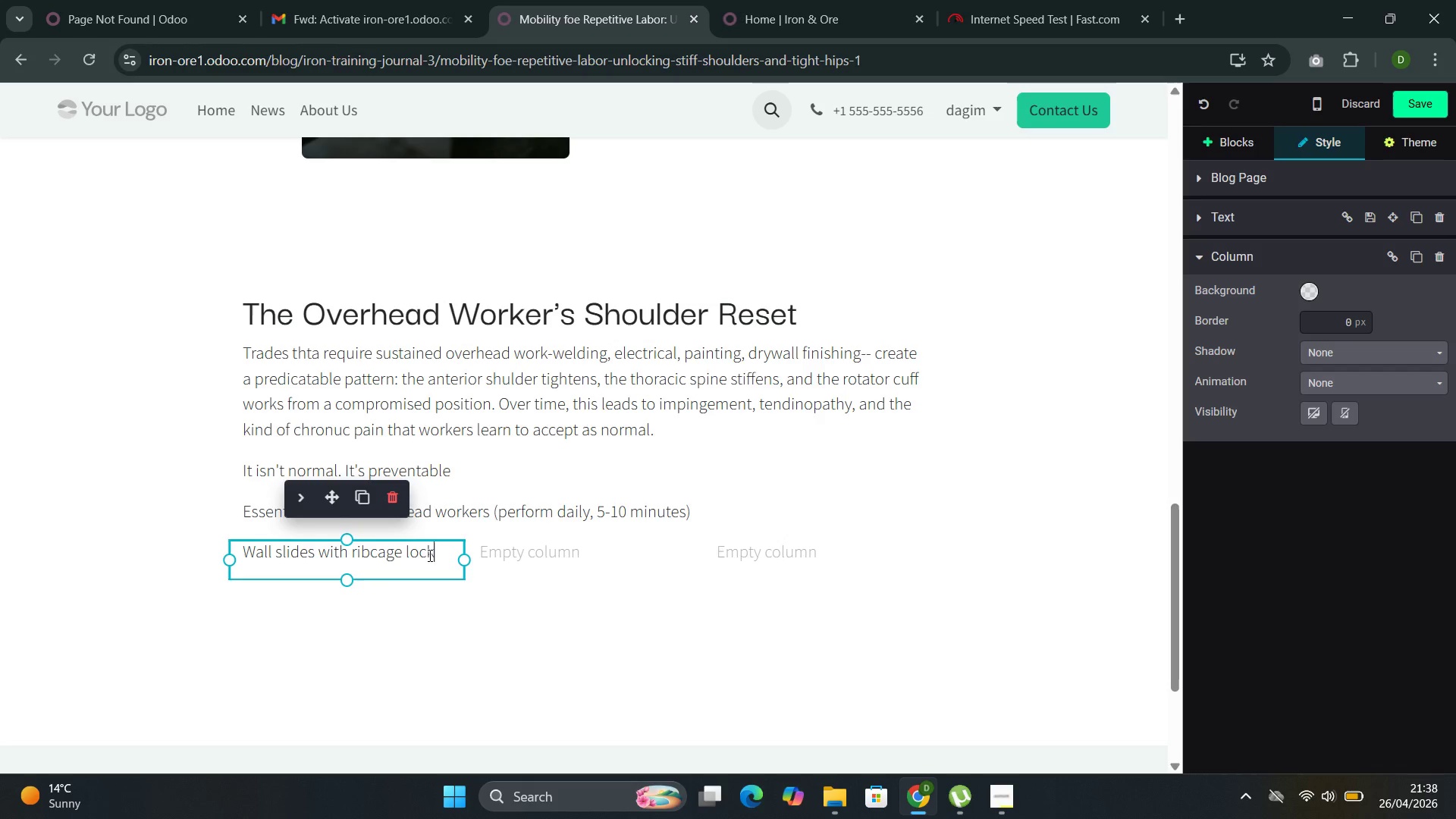 
left_click_drag(start_coordinate=[433, 554], to_coordinate=[244, 554])
 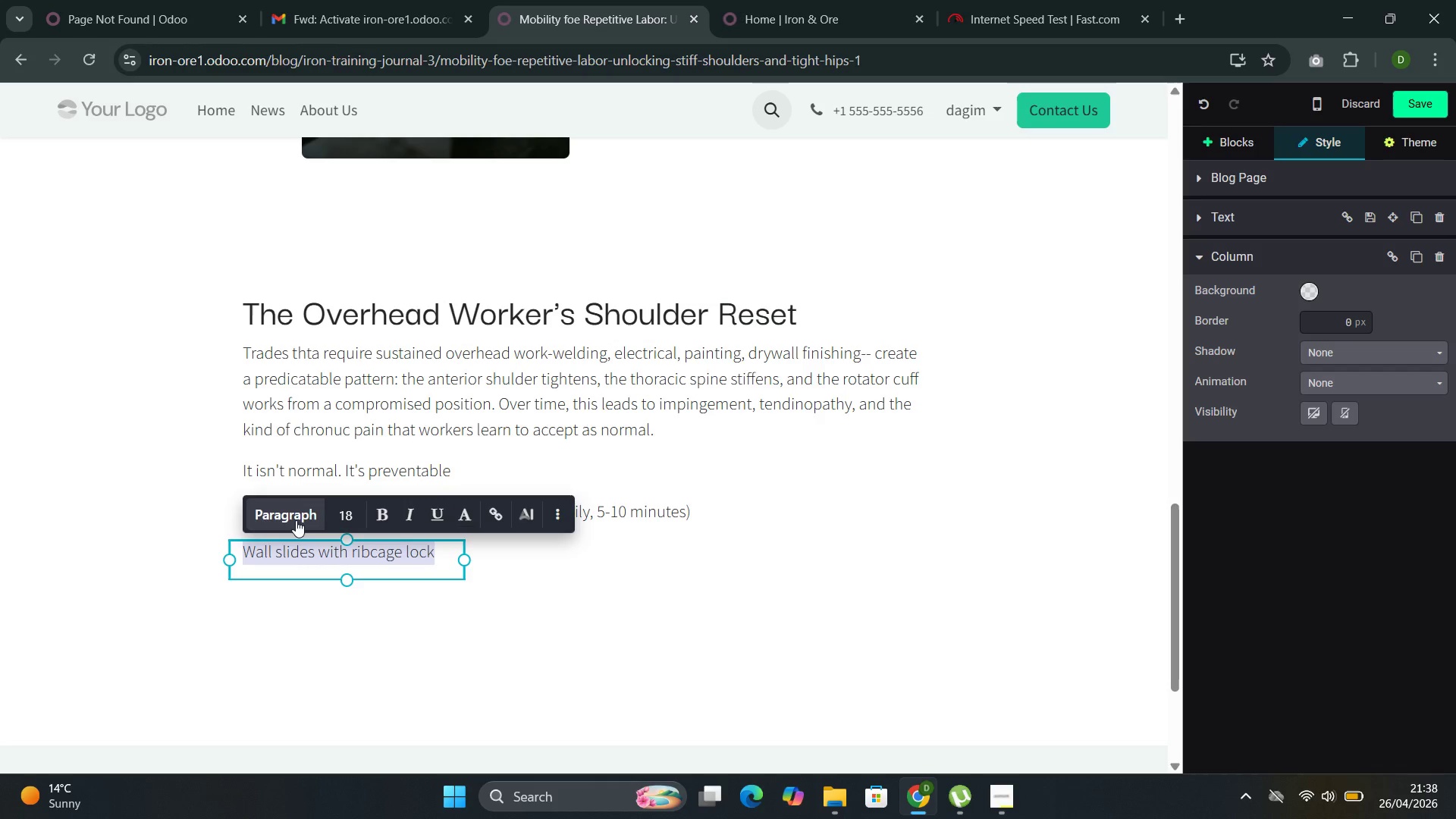 
left_click([296, 520])
 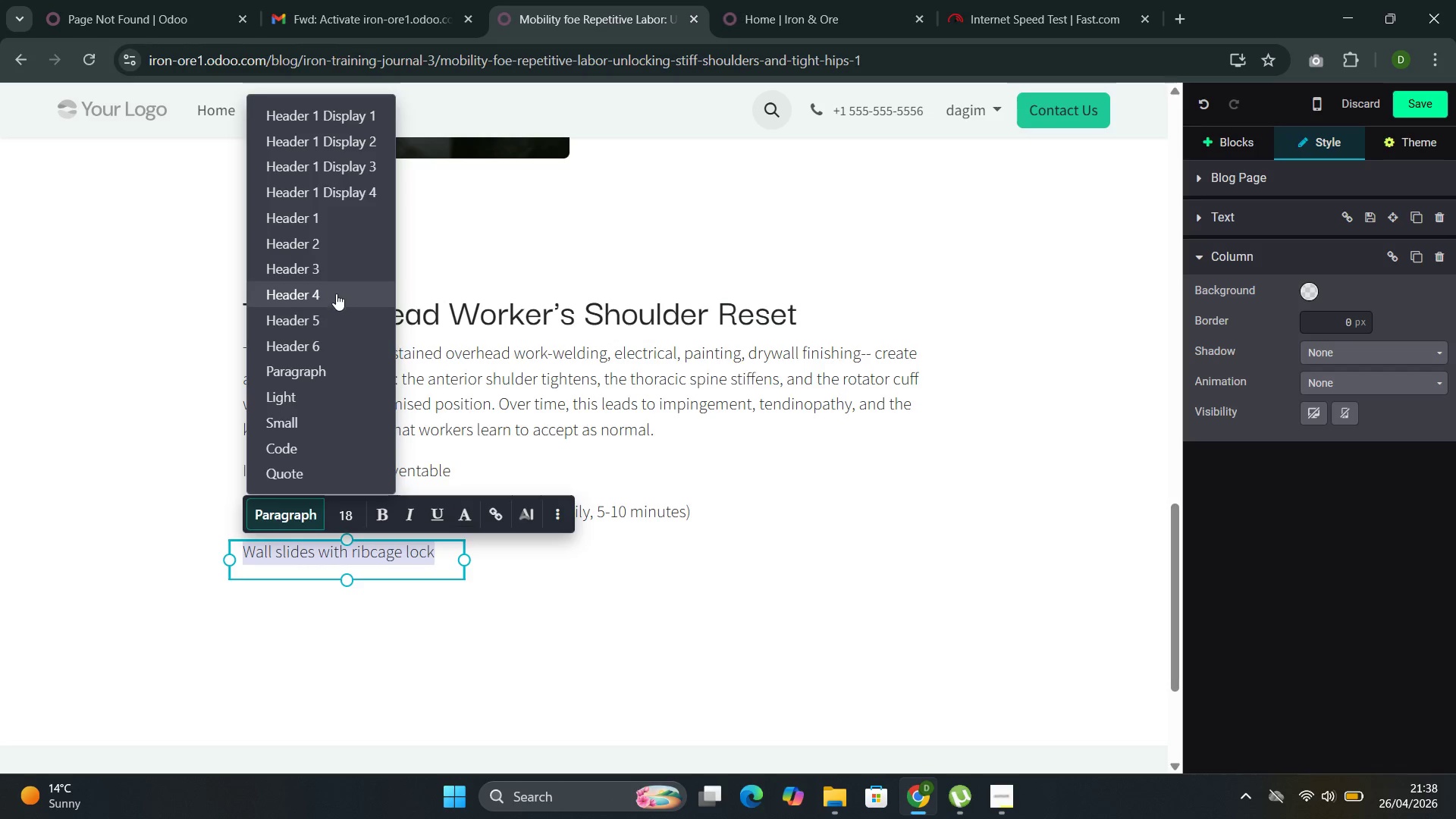 
left_click([334, 299])
 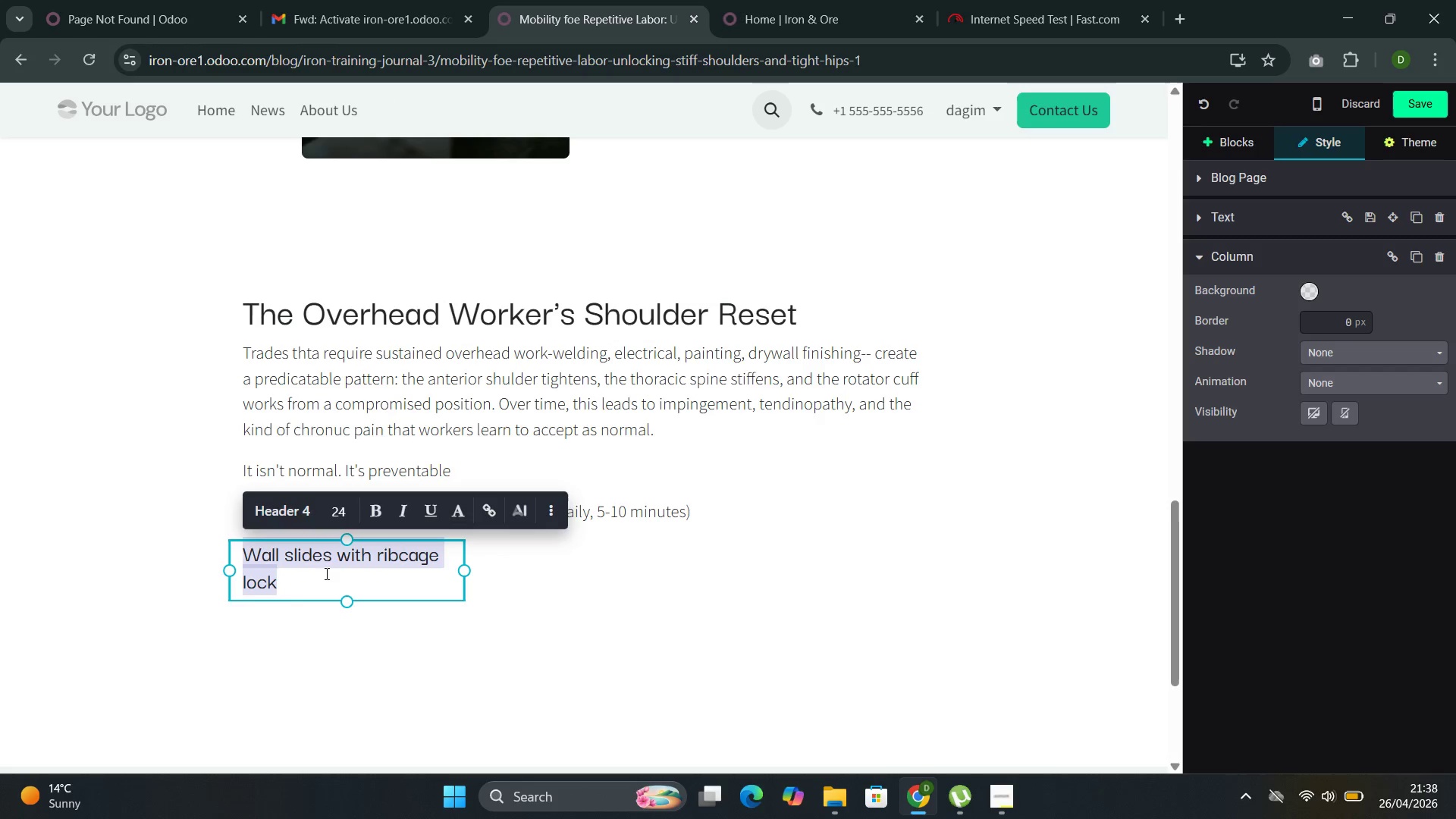 
left_click([323, 576])
 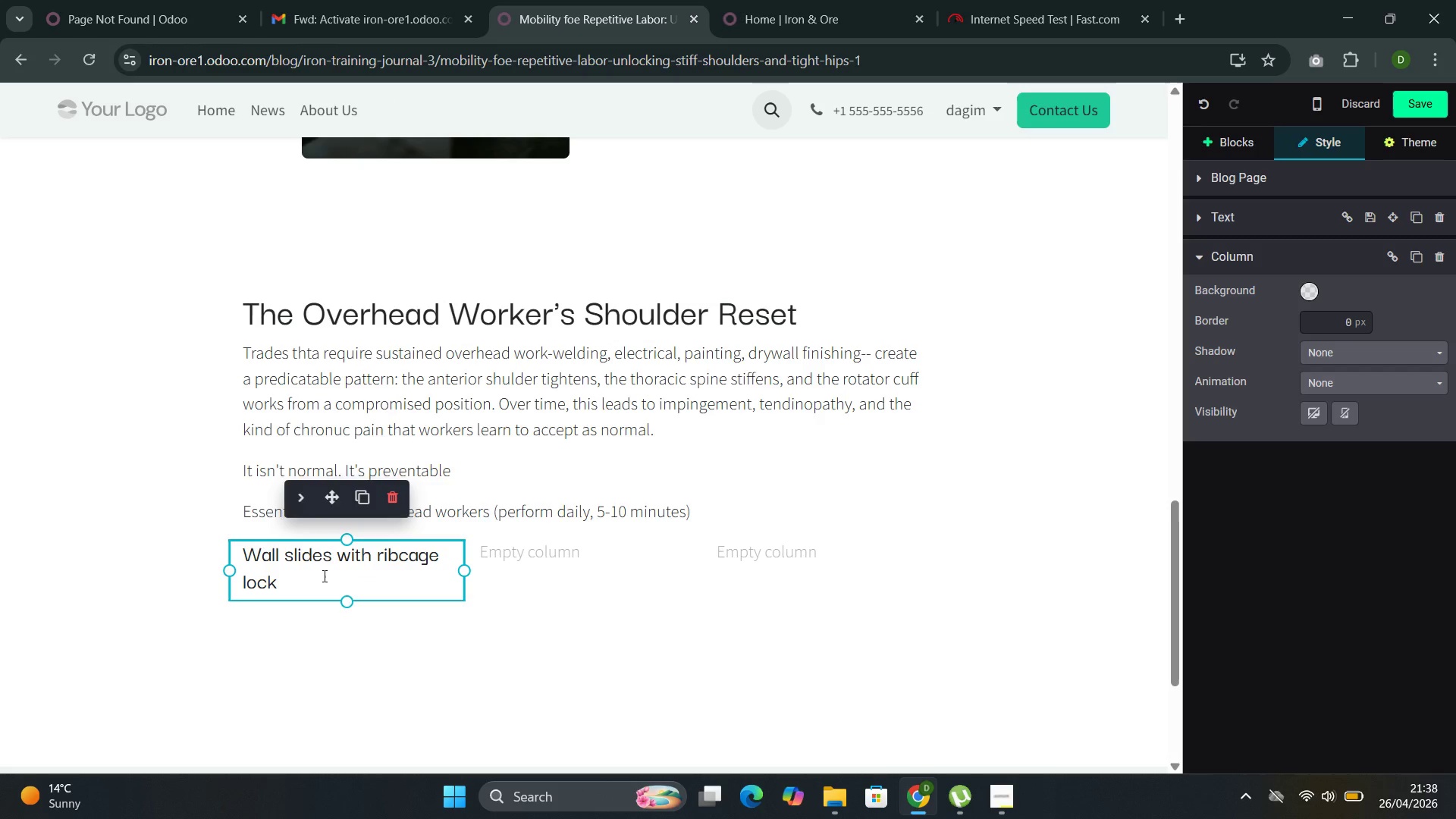 
key(Enter)
 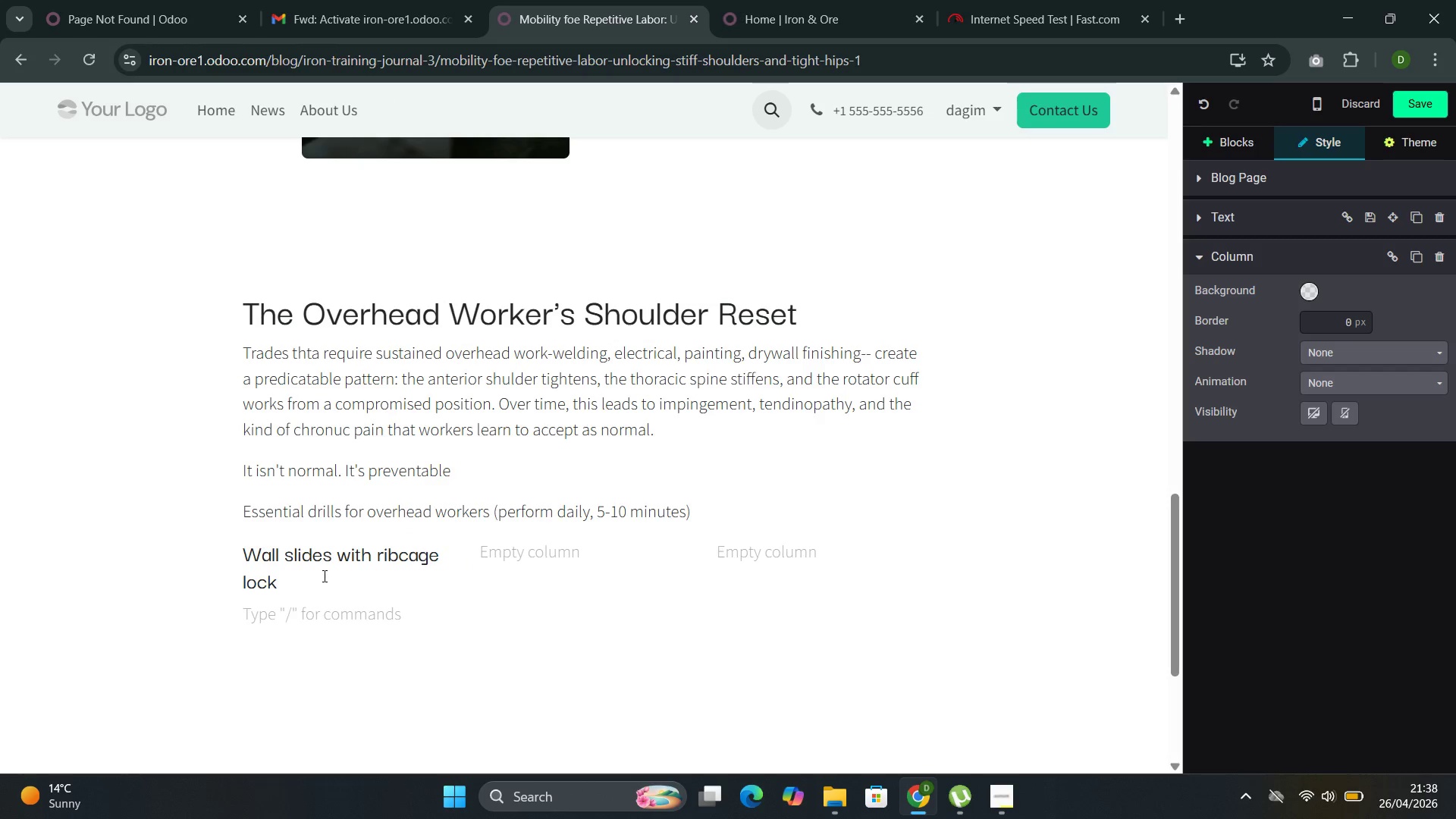 
type(Srand with back against the wall )
 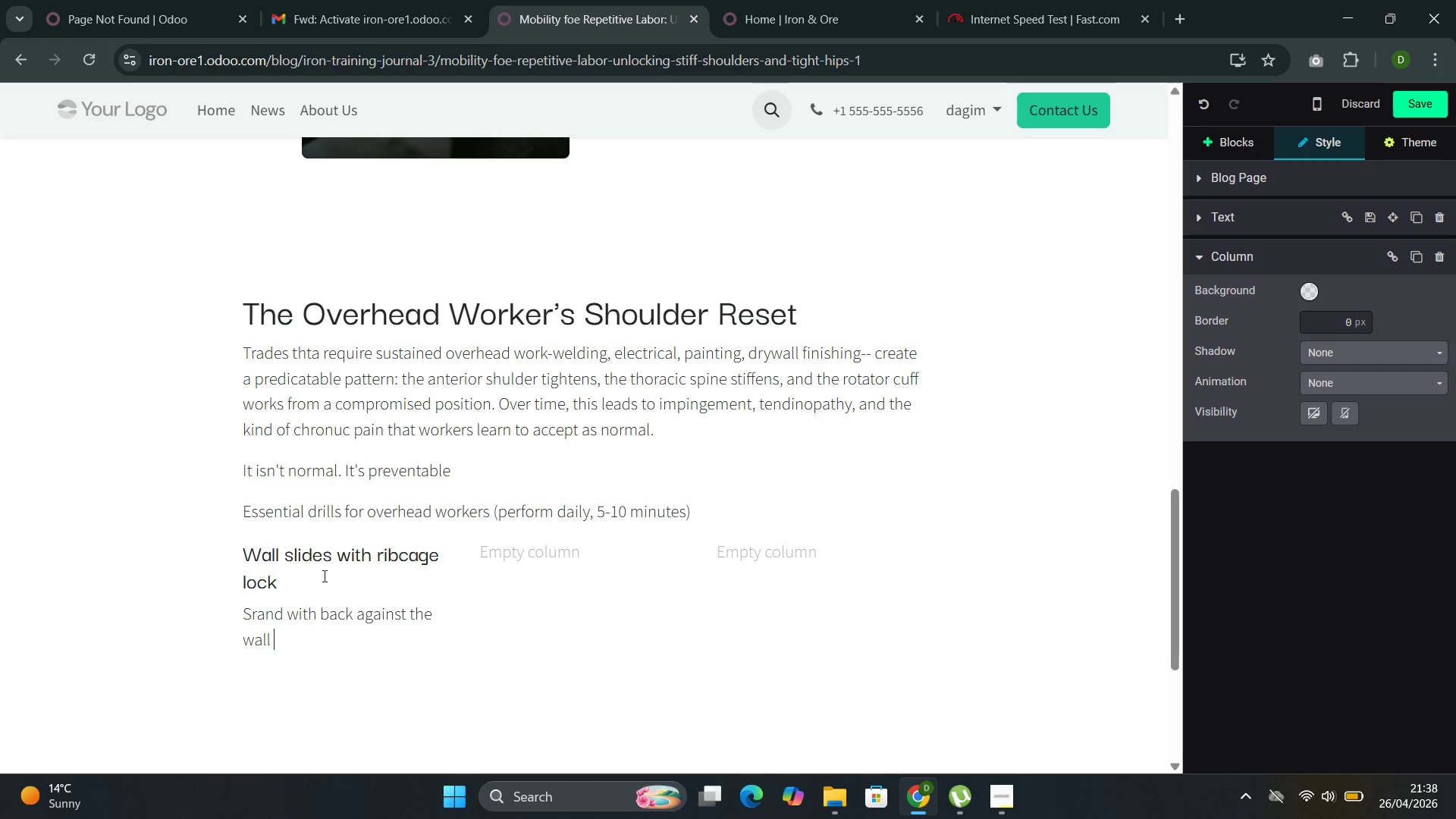 
key(Backspace)
type(, ribs )
 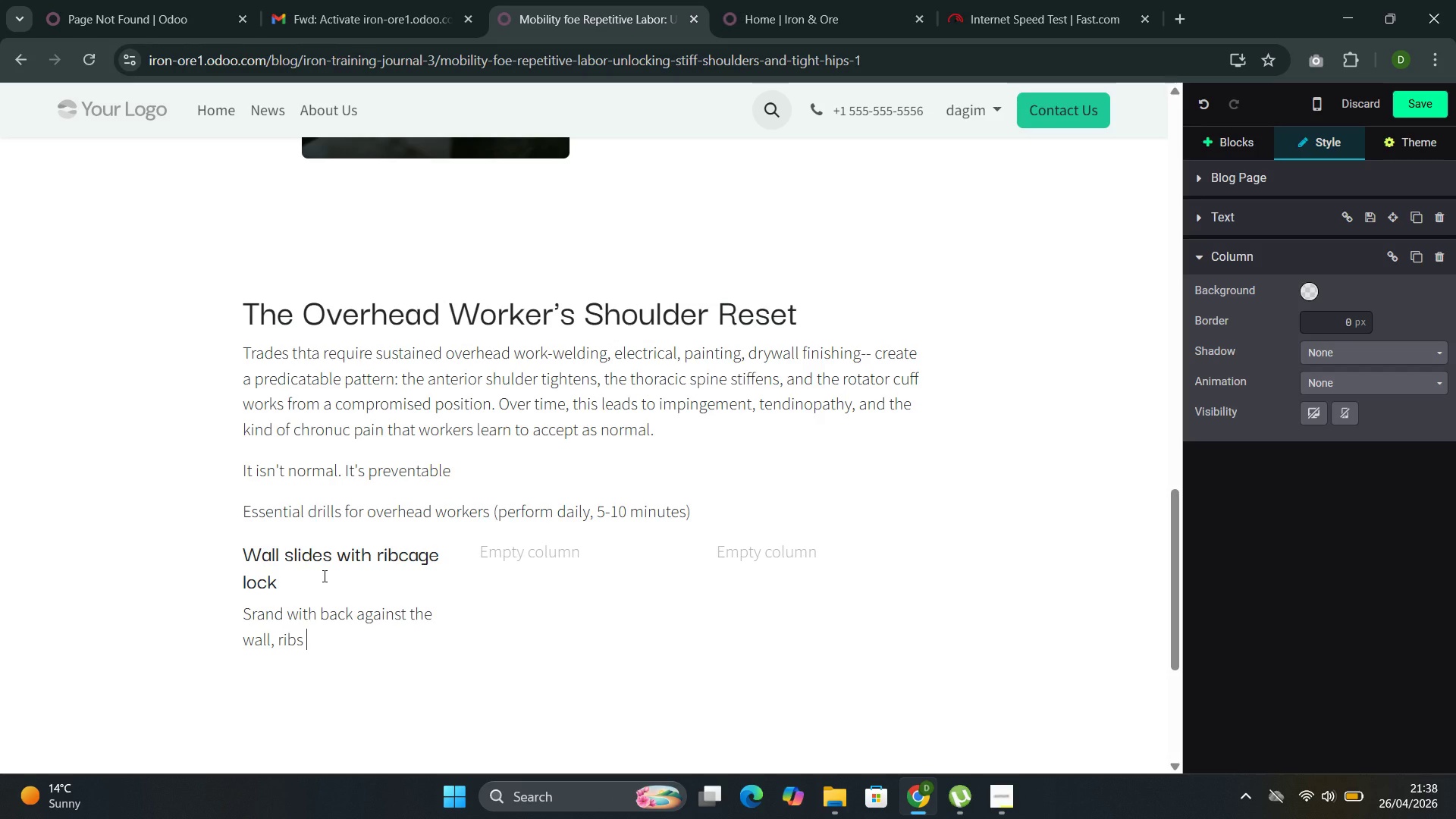 
type(PULLED DOWN,AND SLIDE ARMS UP AND DOWN MAINTAINING CONTACT TH)
key(Backspace)
key(Backspace)
key(Backspace)
type(. TH)
key(Backspace)
key(Backspace)
type(This resp)
key(Backspace)
type(tores overhead range without lu,bar compensation.)
 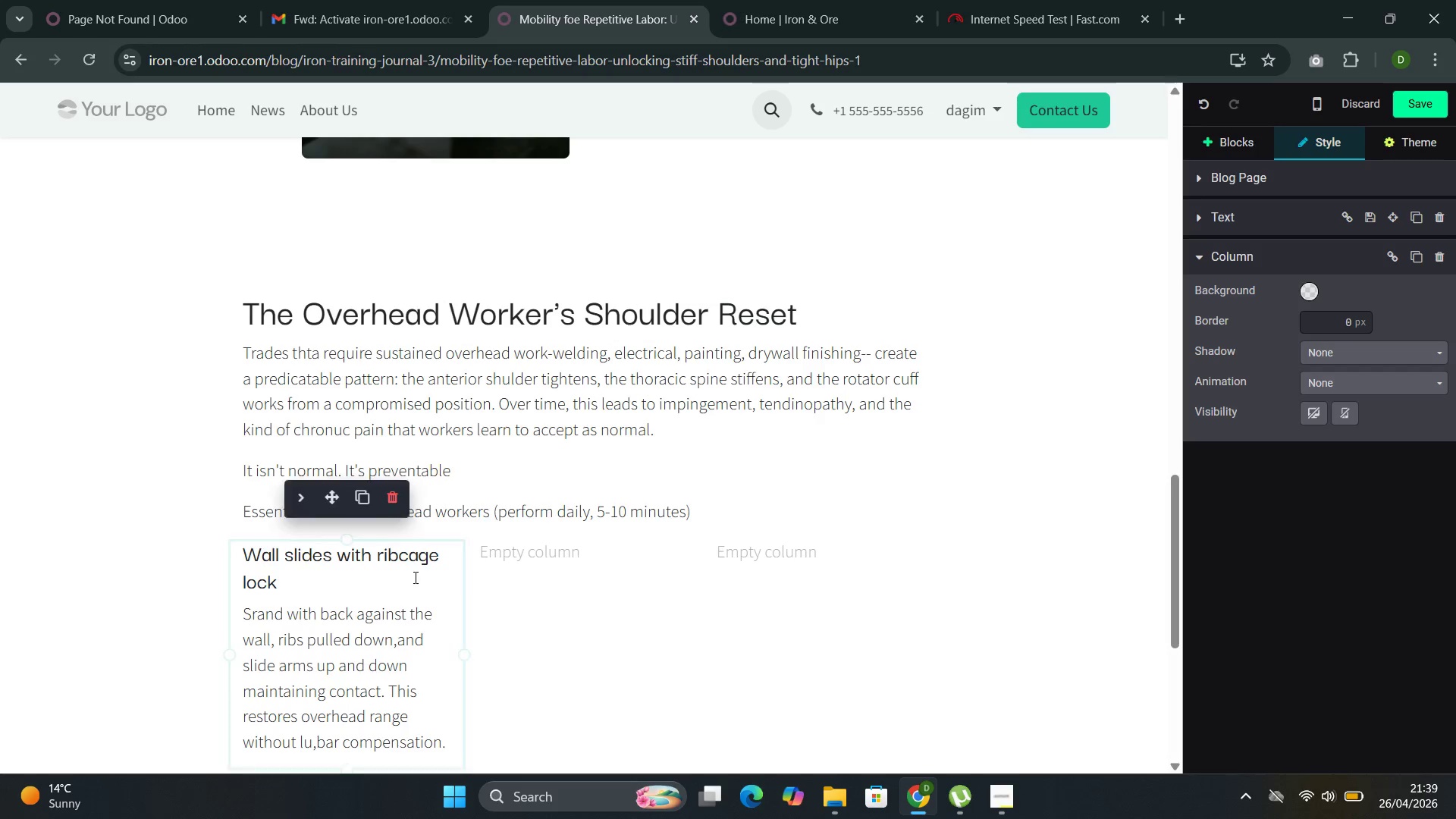 
hold_key(key=CapsLock, duration=0.33)
 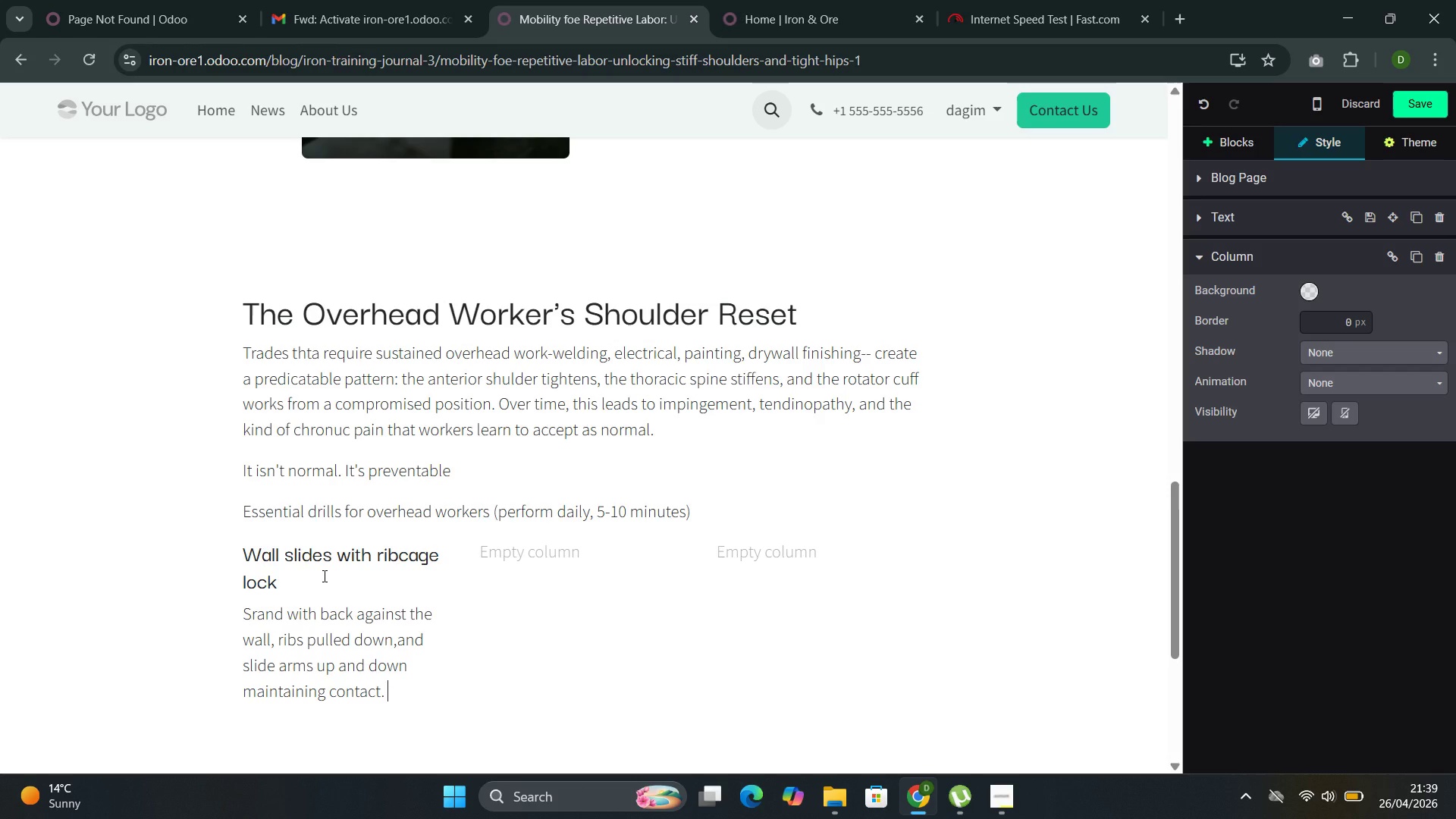 
left_click([526, 566])
 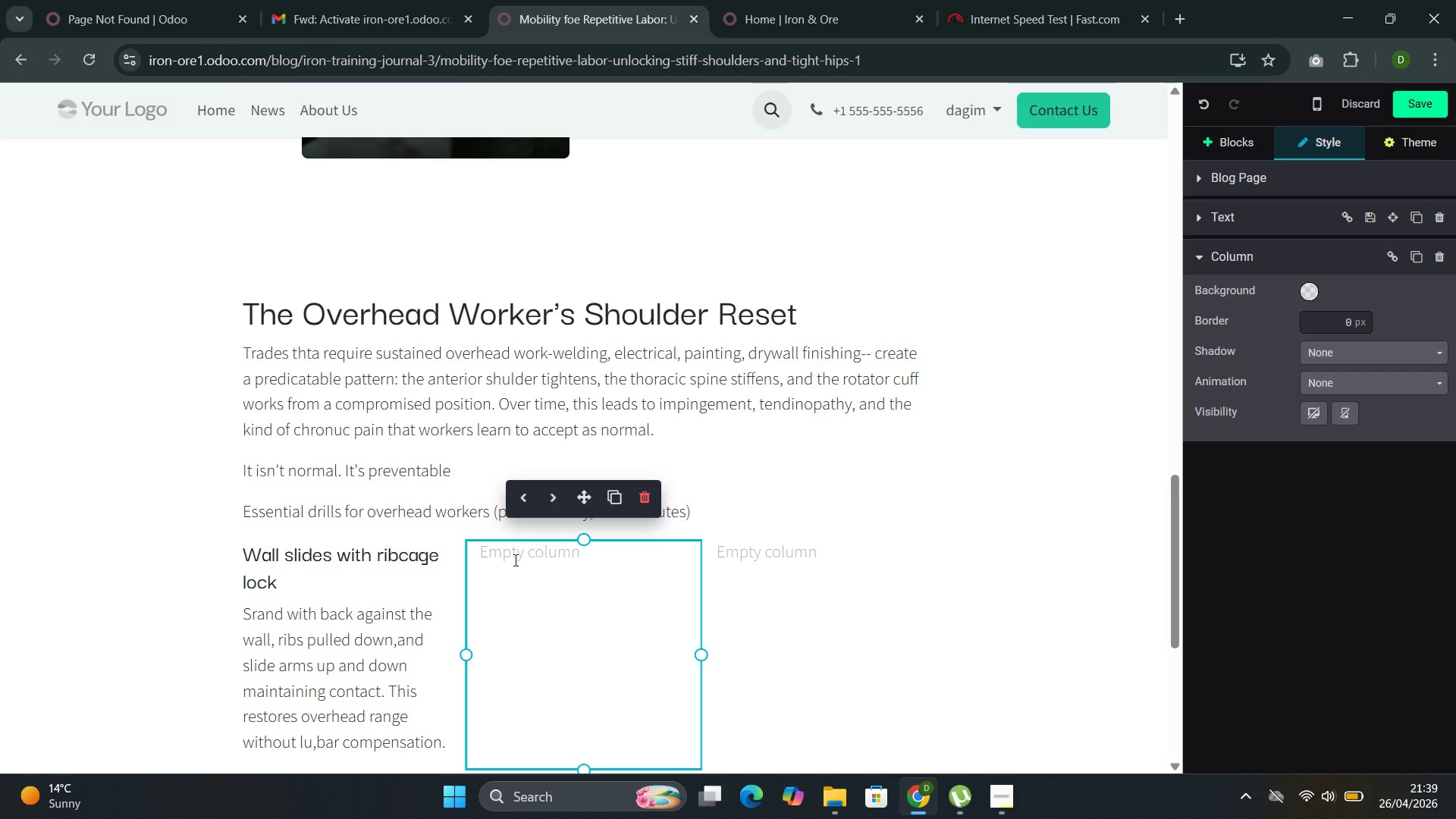 
type(Bandes)
key(Backspace)
type(s shouldr distractu)
key(Backspace)
type(ions)
 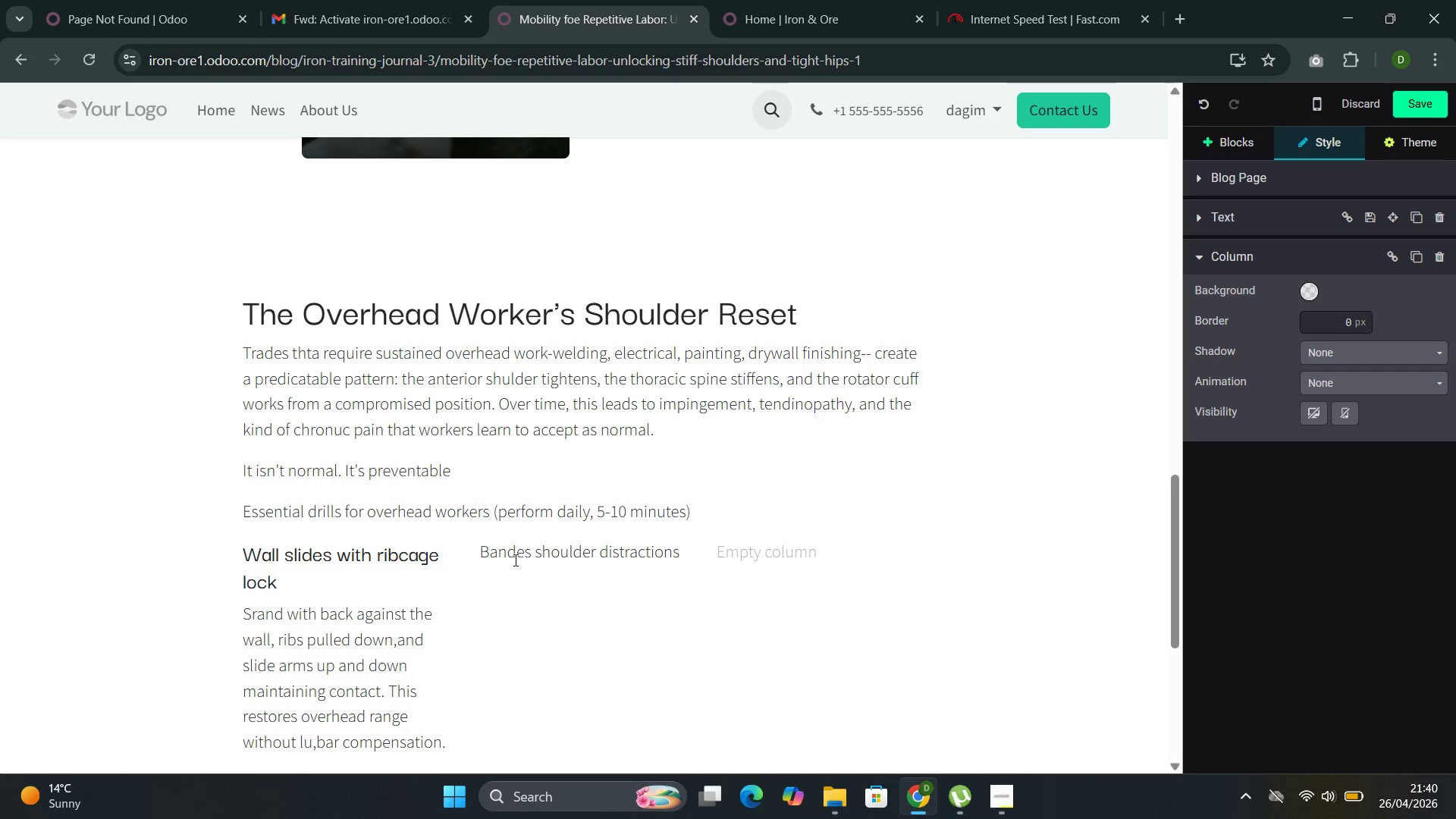 
left_click_drag(start_coordinate=[686, 552], to_coordinate=[478, 554])
 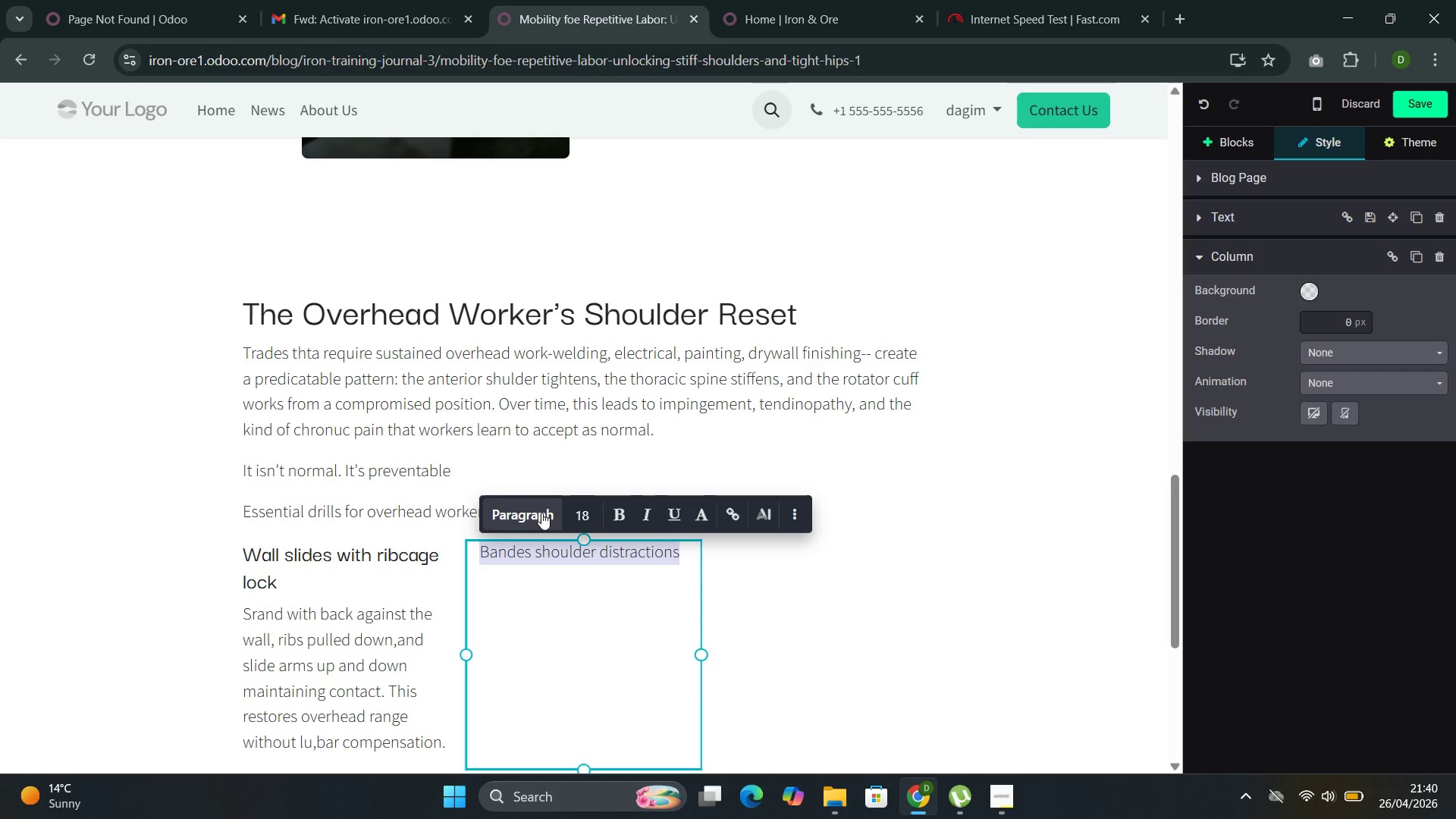 
left_click([521, 510])
 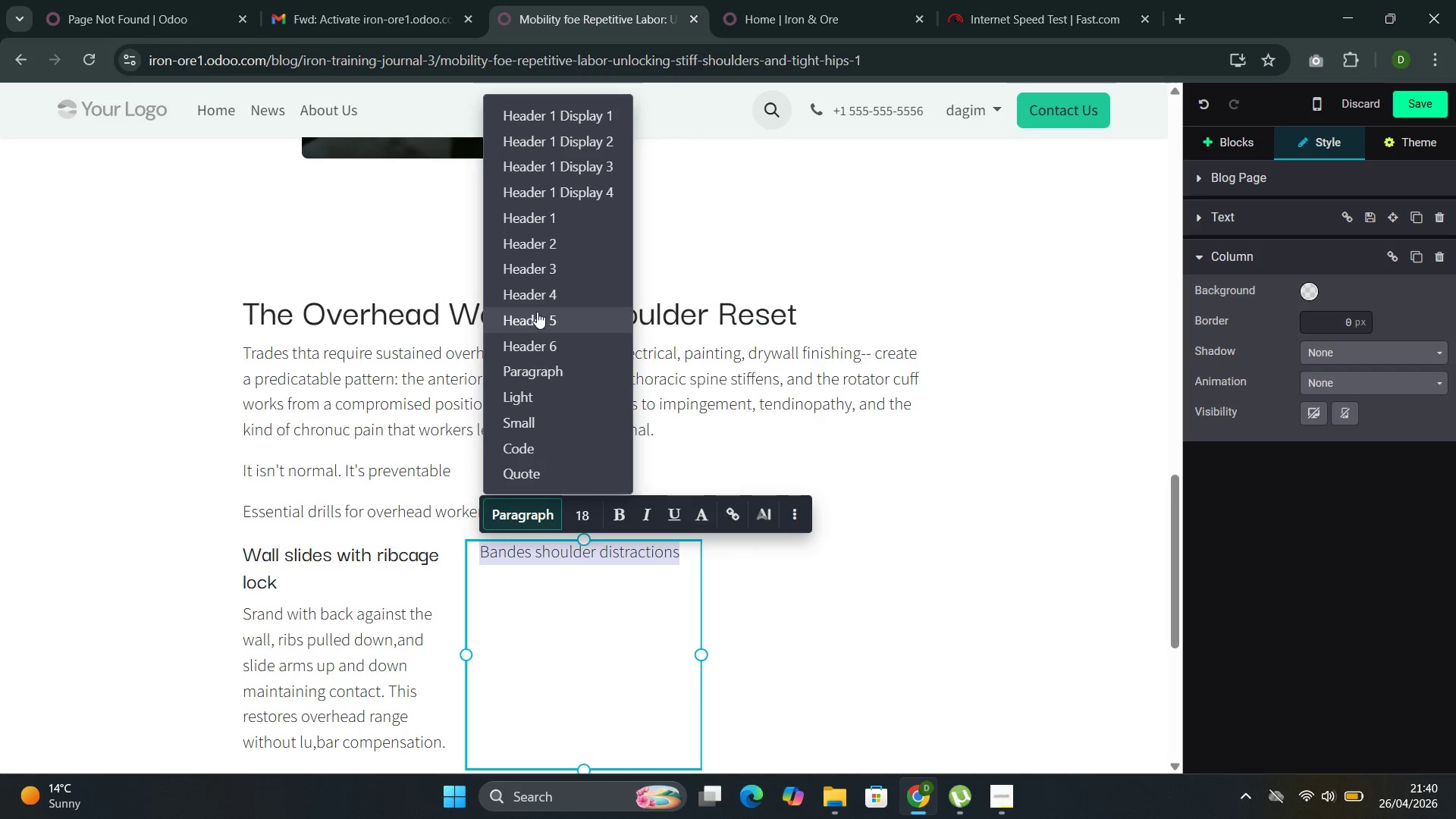 
left_click([543, 293])
 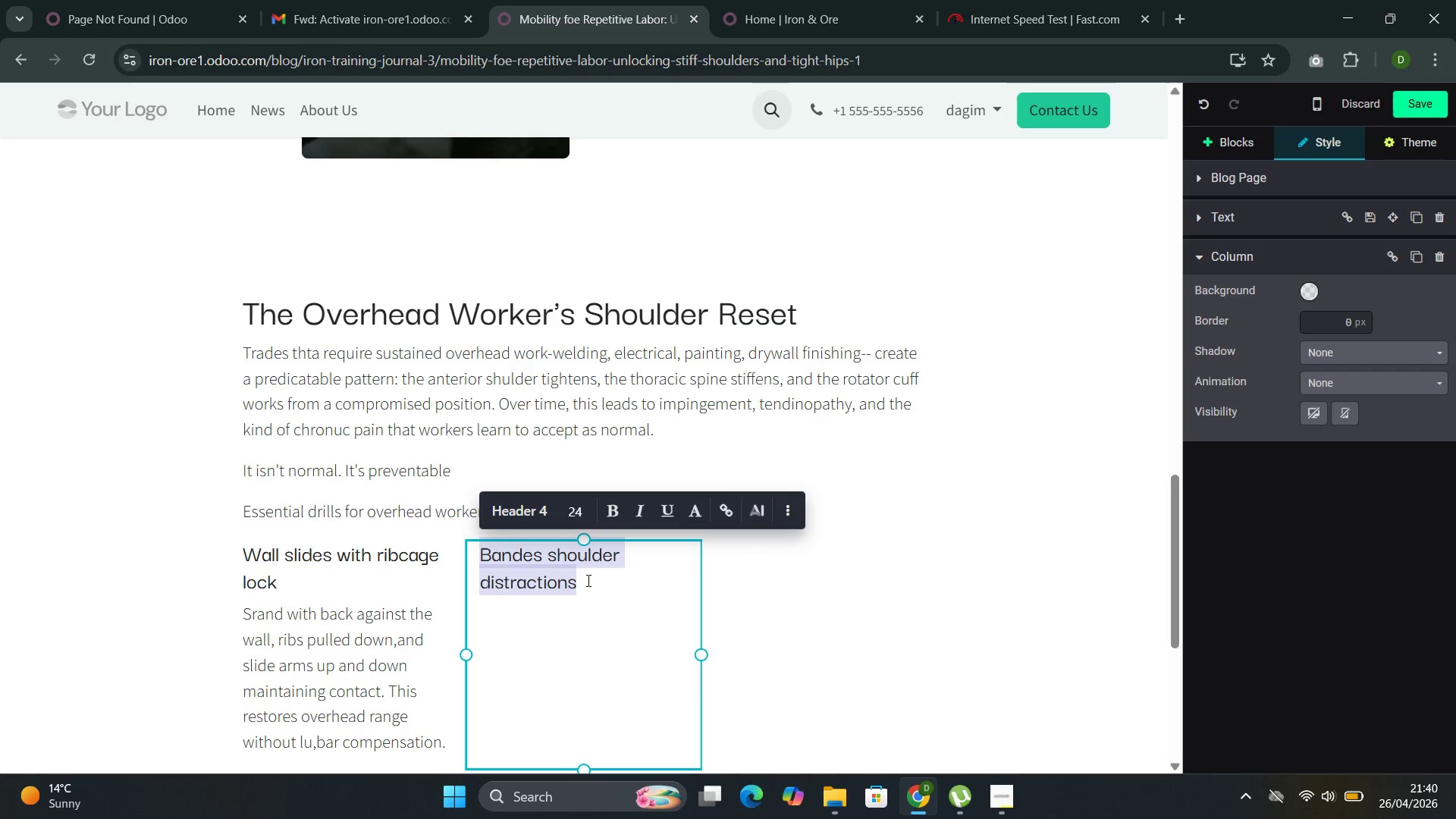 
left_click([586, 587])
 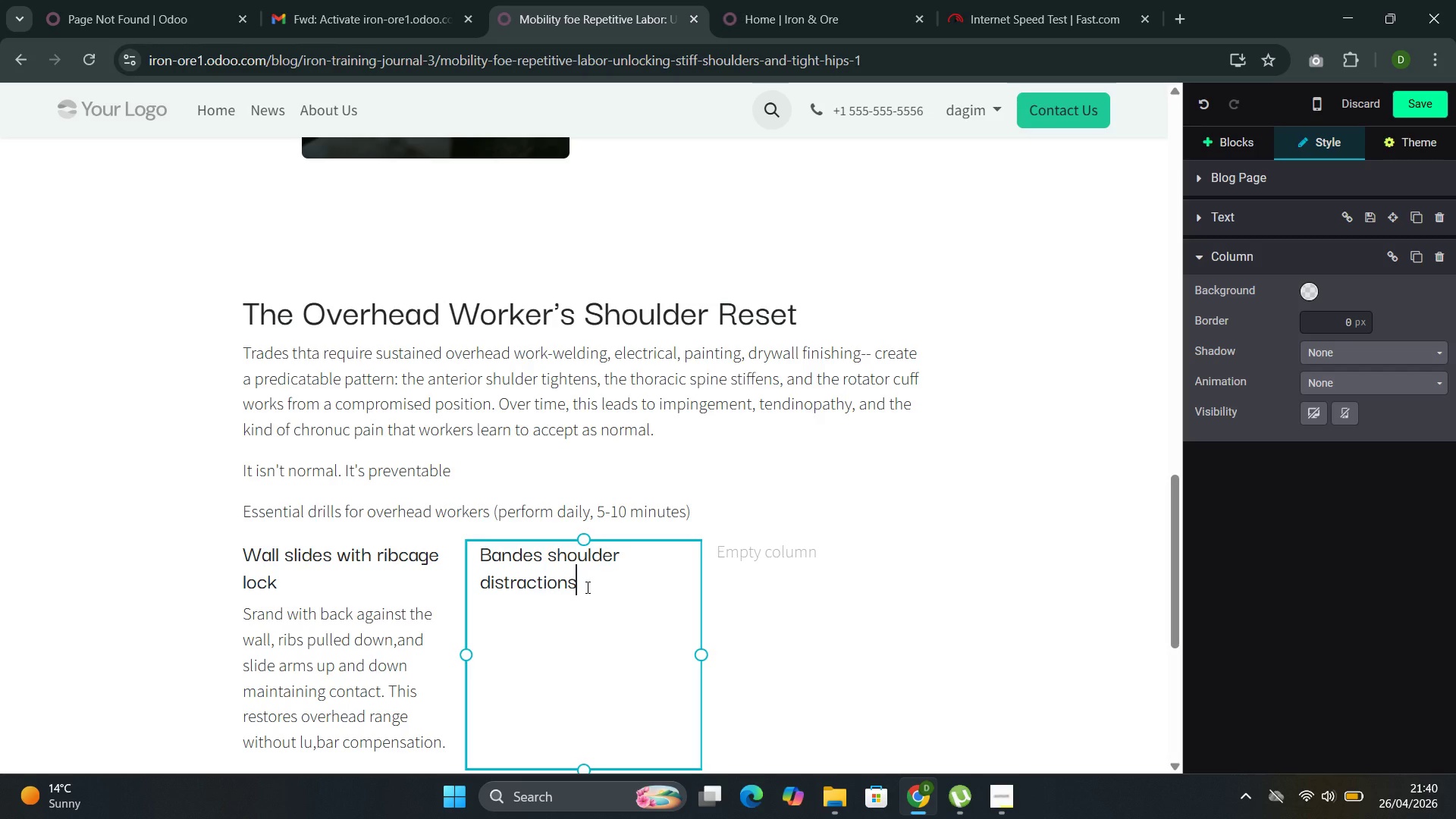 
key(Enter)
 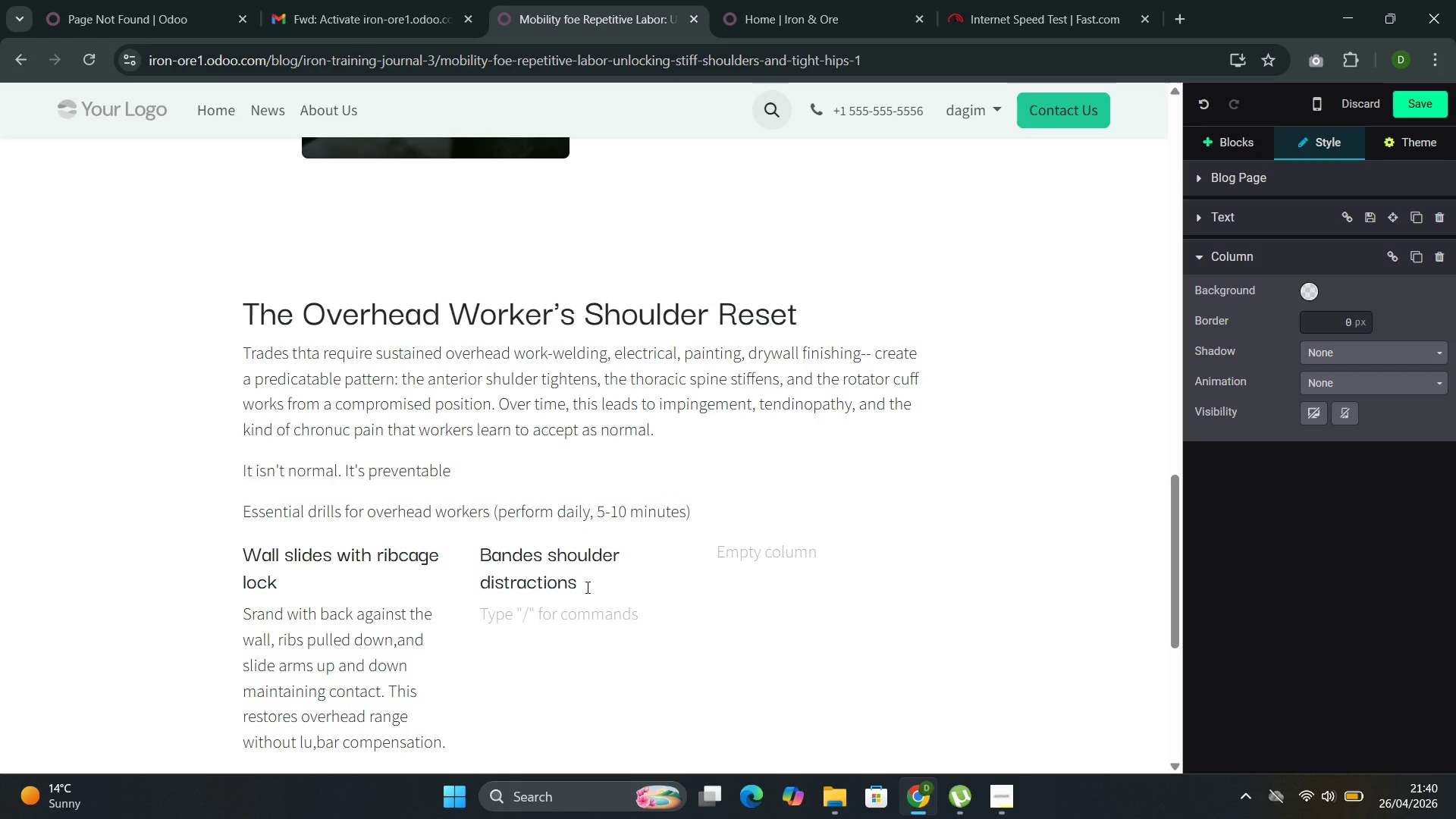 
type(A heavy band anchored at shoulder height, stepping into gentle traction to decompress the joint capsule.)
 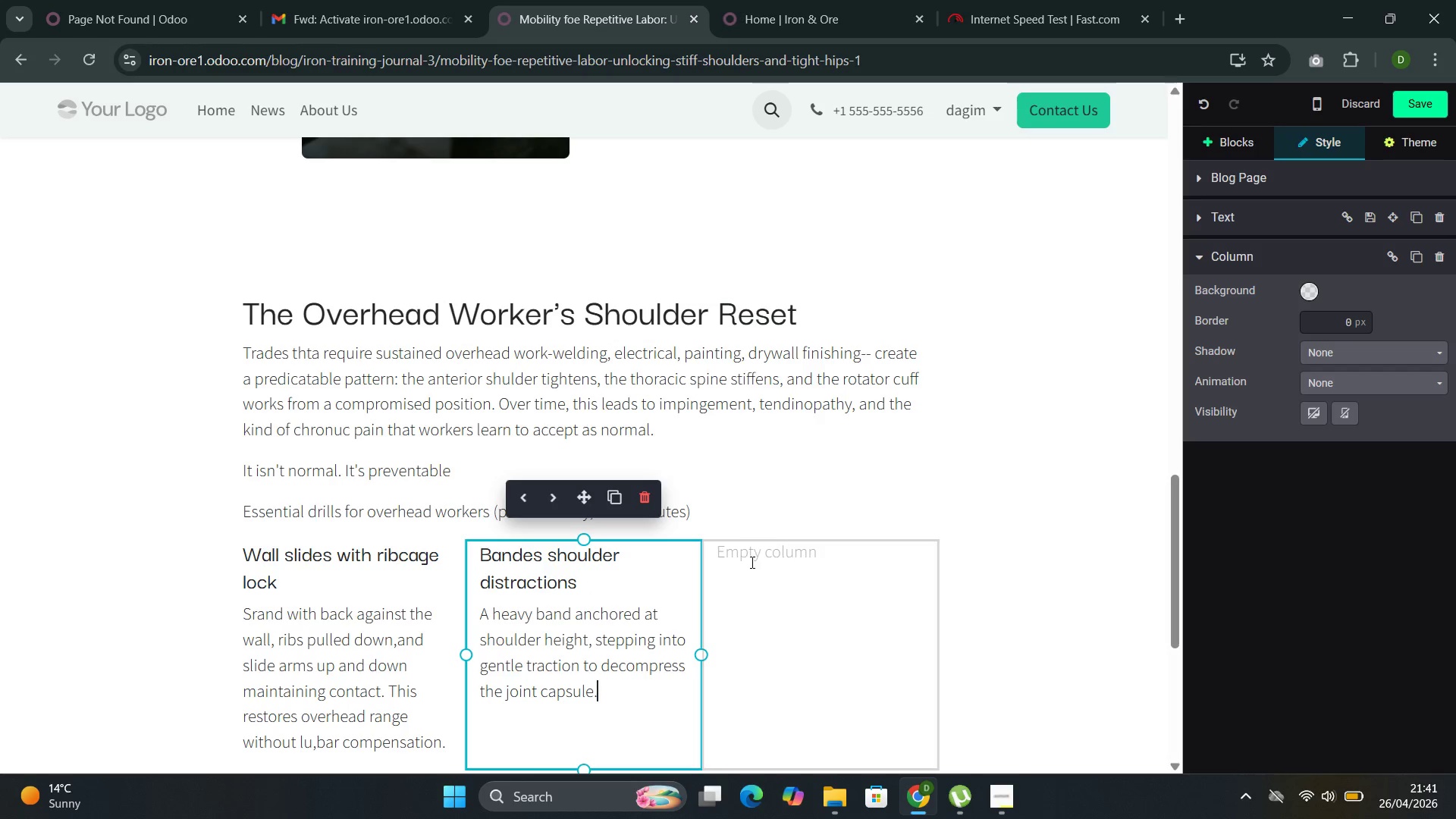 
left_click([751, 562])
 